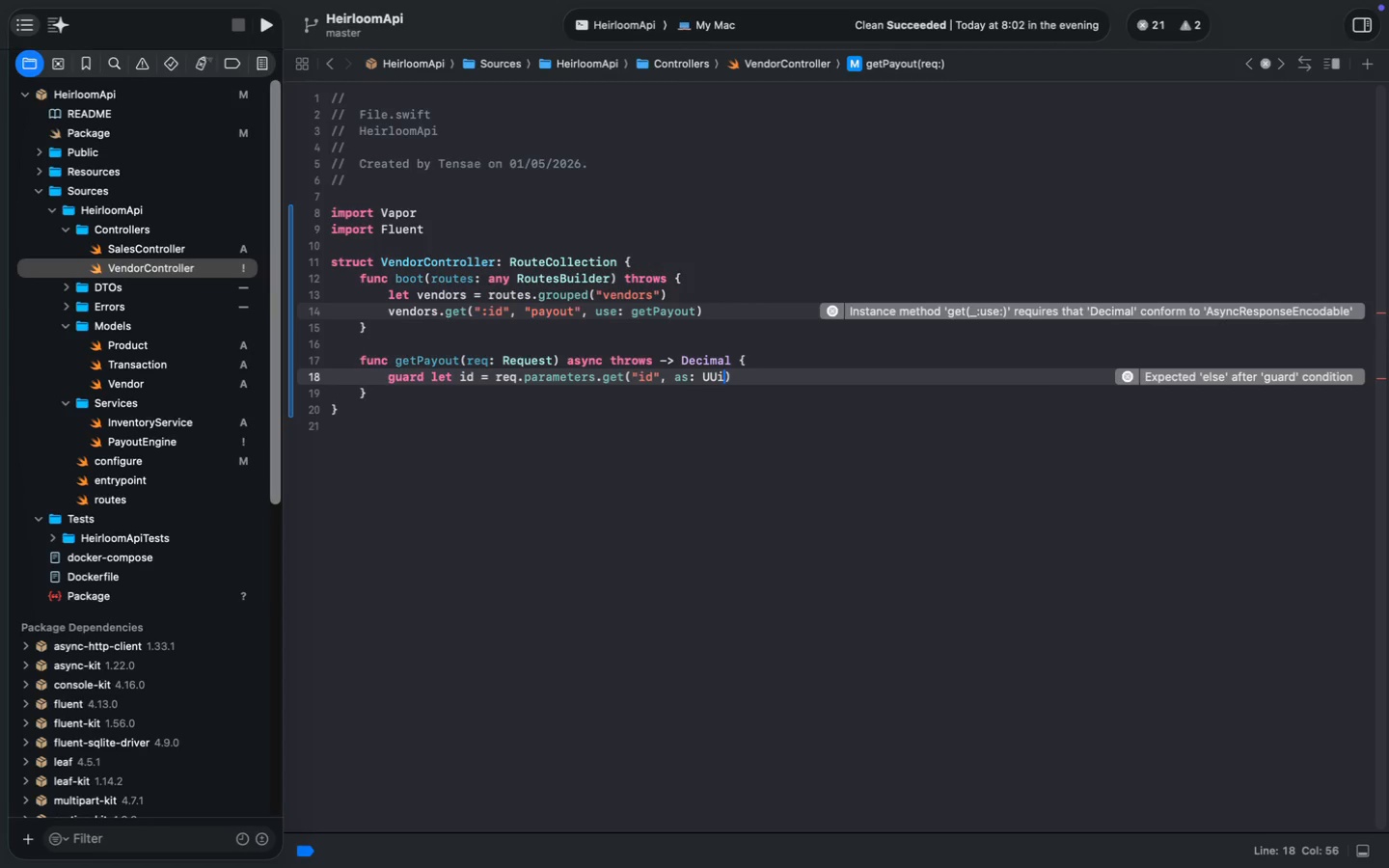 
key(ArrowRight)
 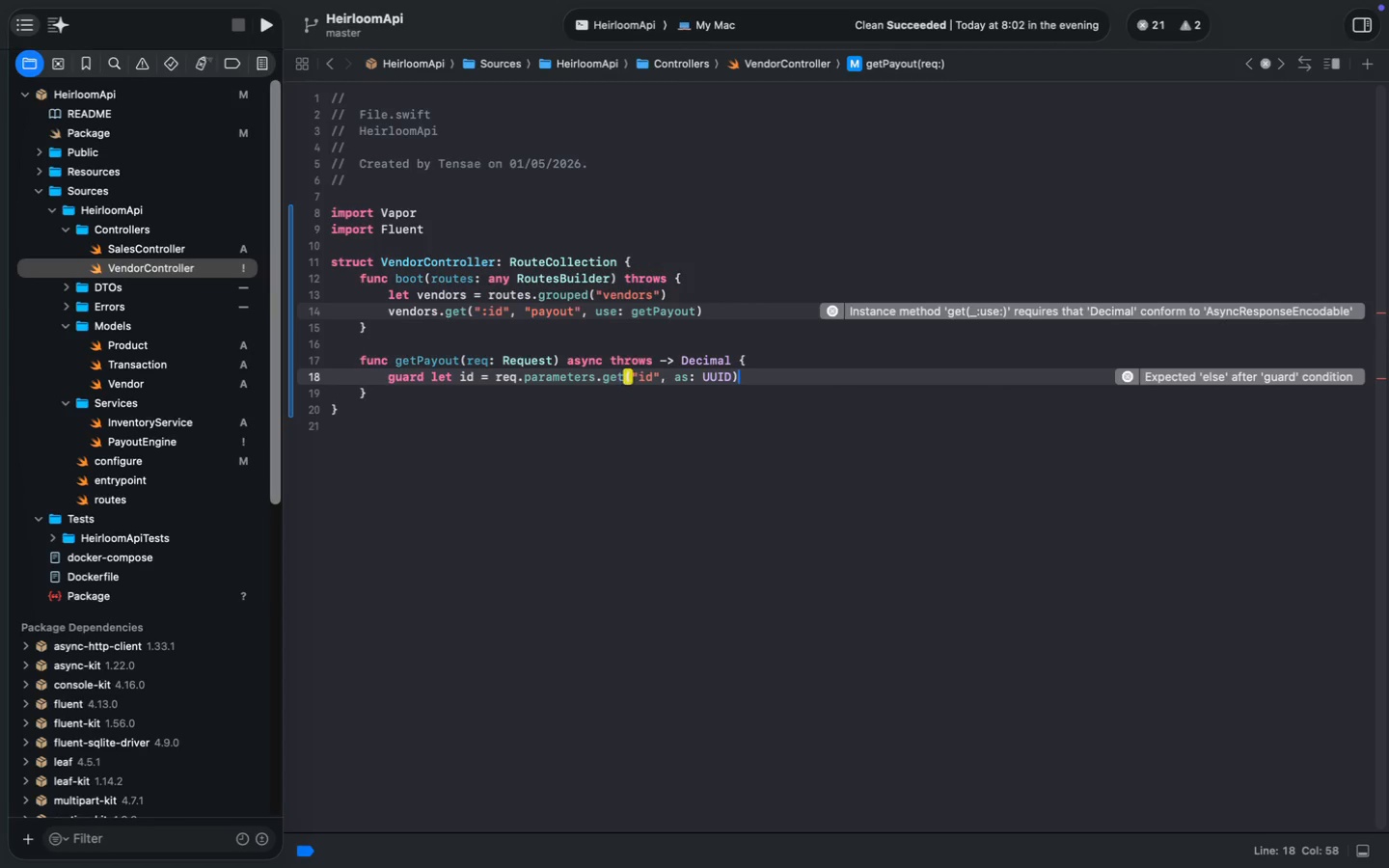 
key(ArrowLeft)
 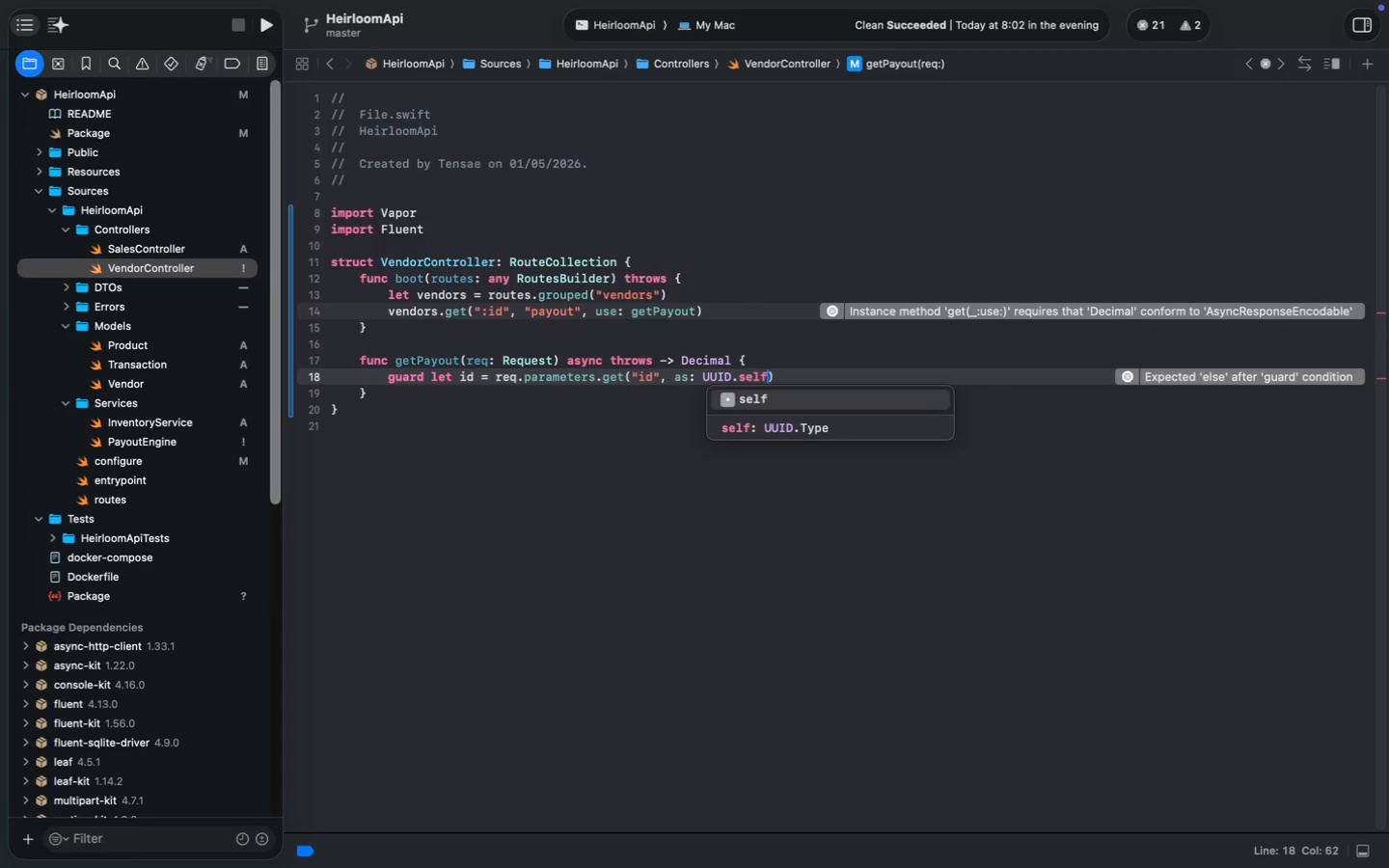 
type(.self)
 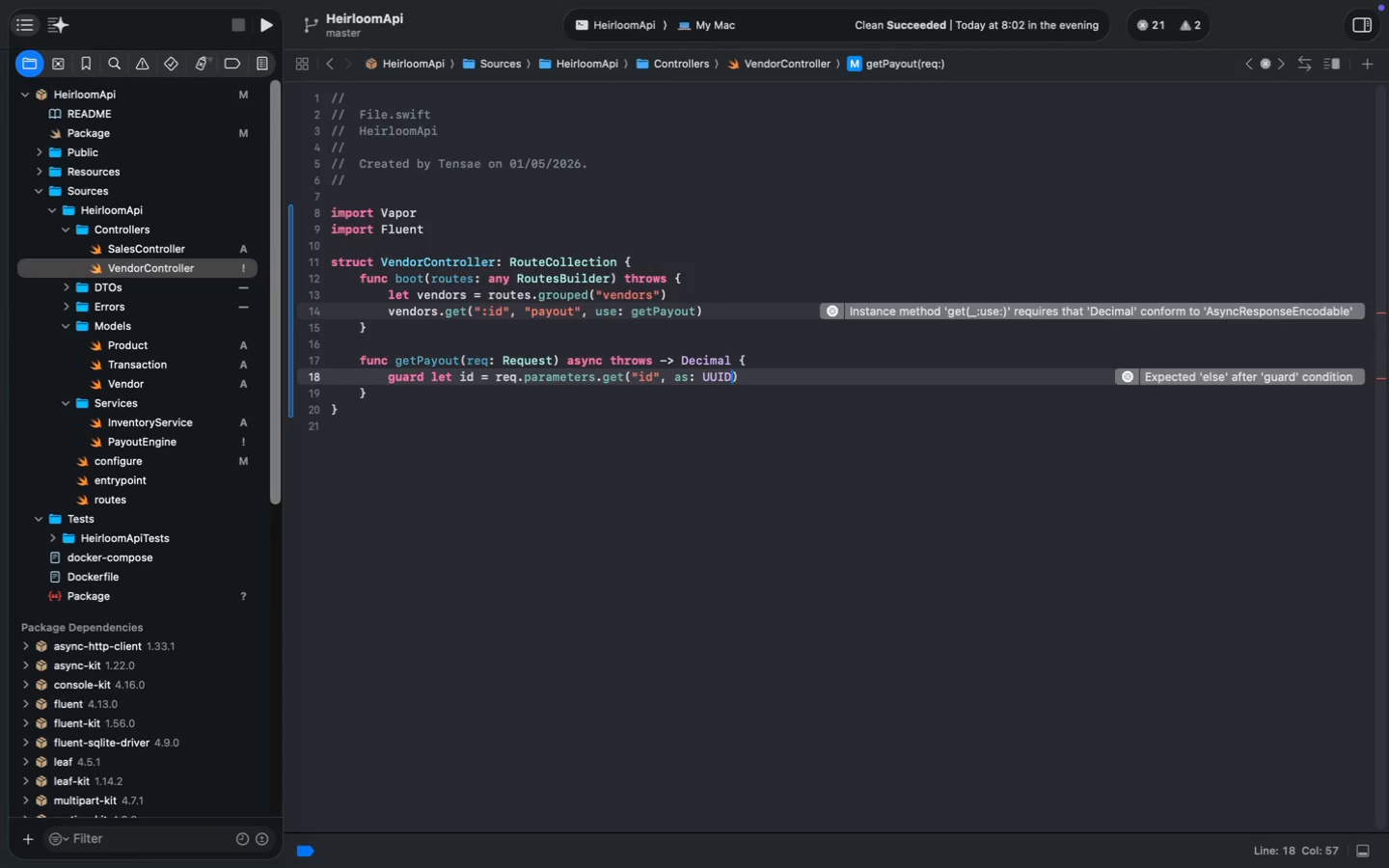 
key(ArrowRight)
 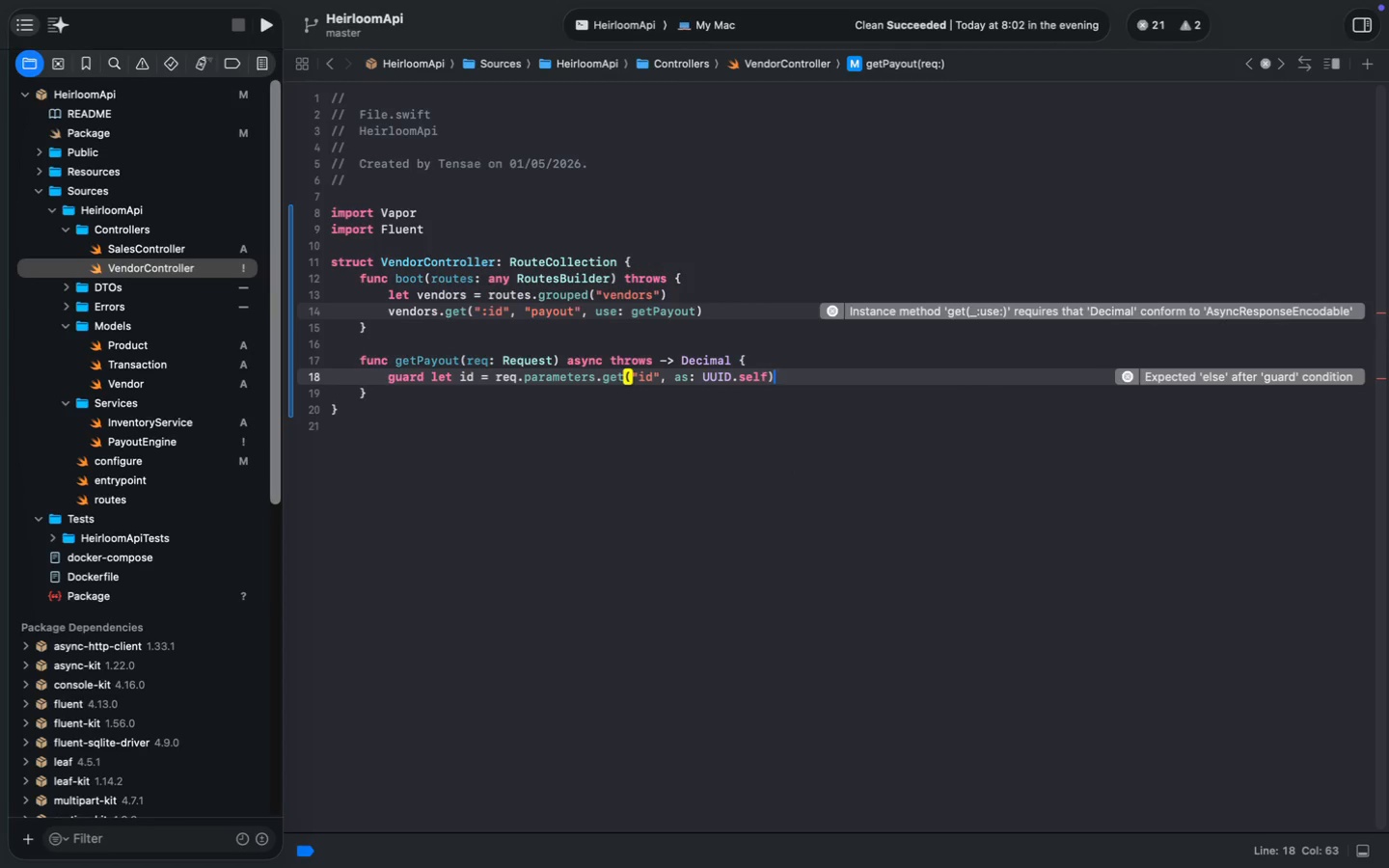 
key(Comma)
 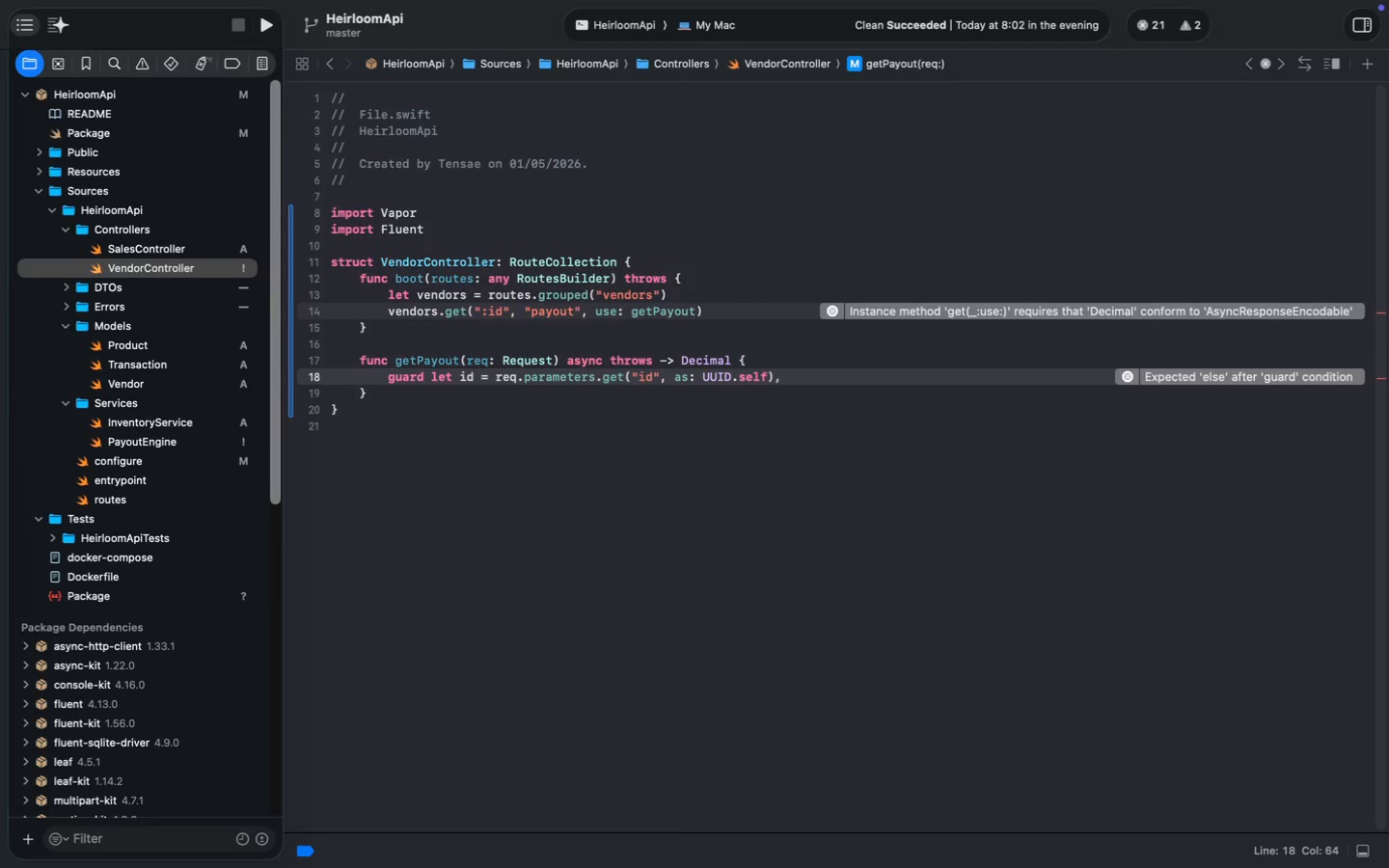 
key(Enter)
 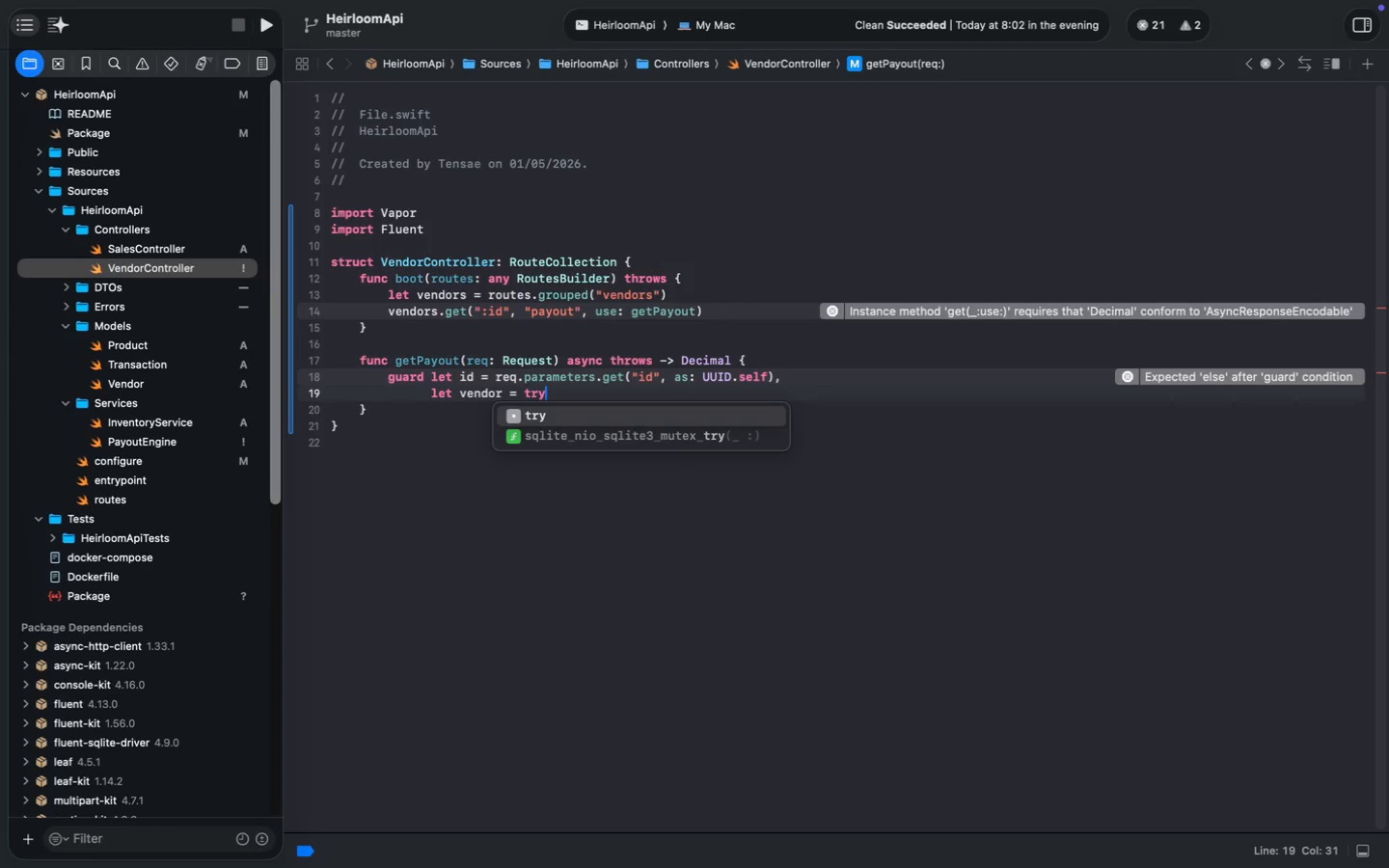 
type(let vendor = try await Vendor.find(id, on:req.db)
 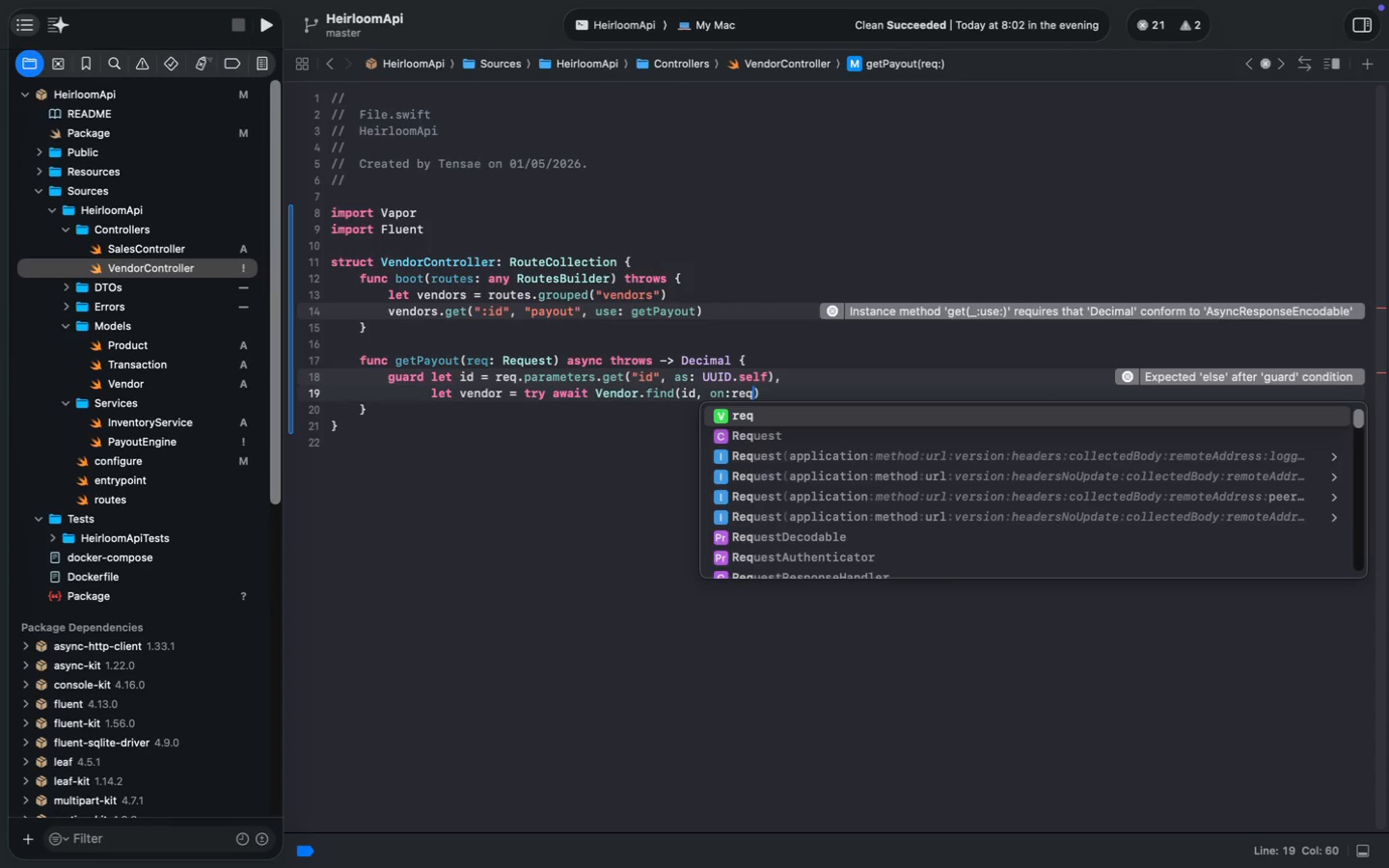 
key(ArrowLeft)
 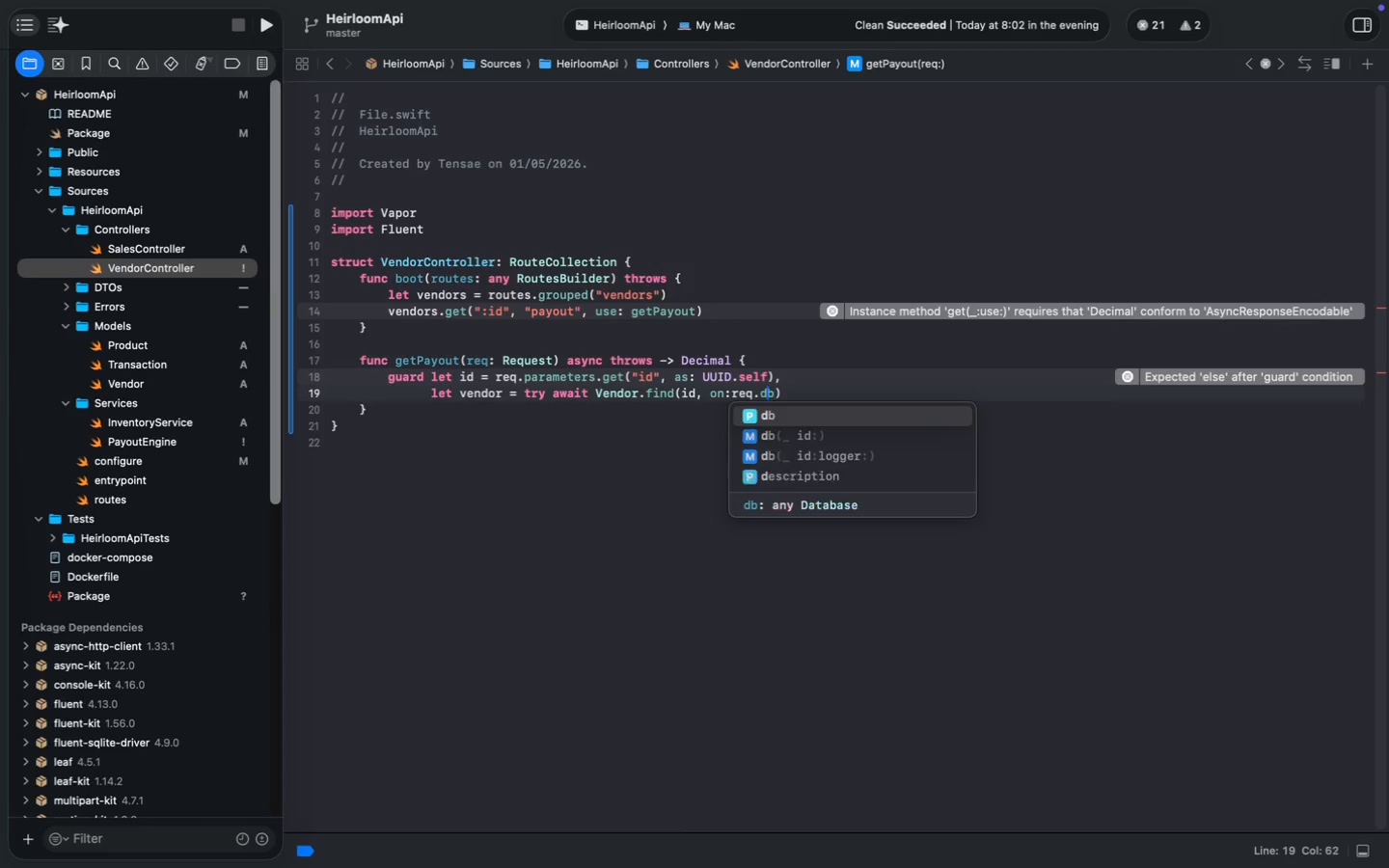 
key(ArrowLeft)
 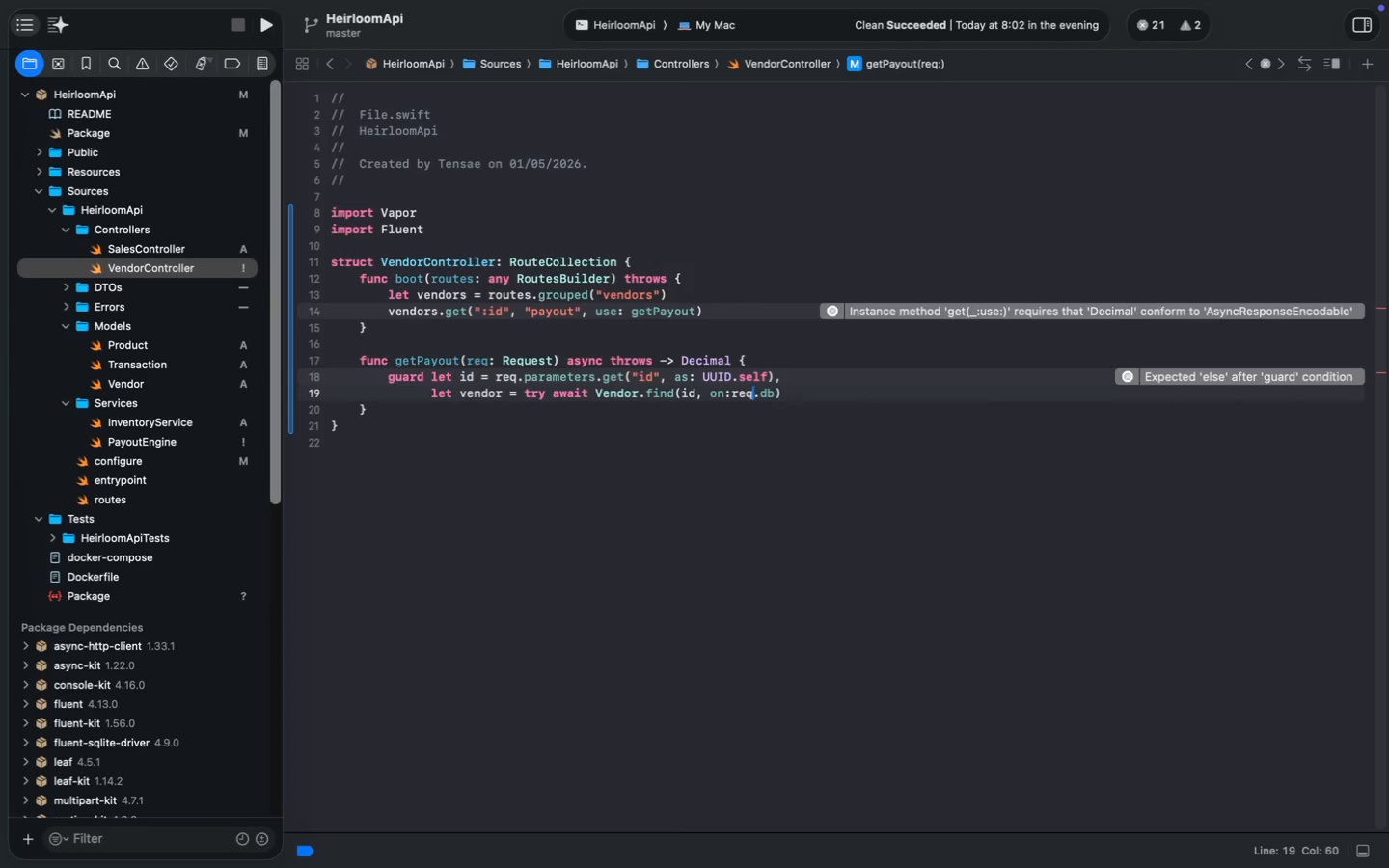 
key(ArrowLeft)
 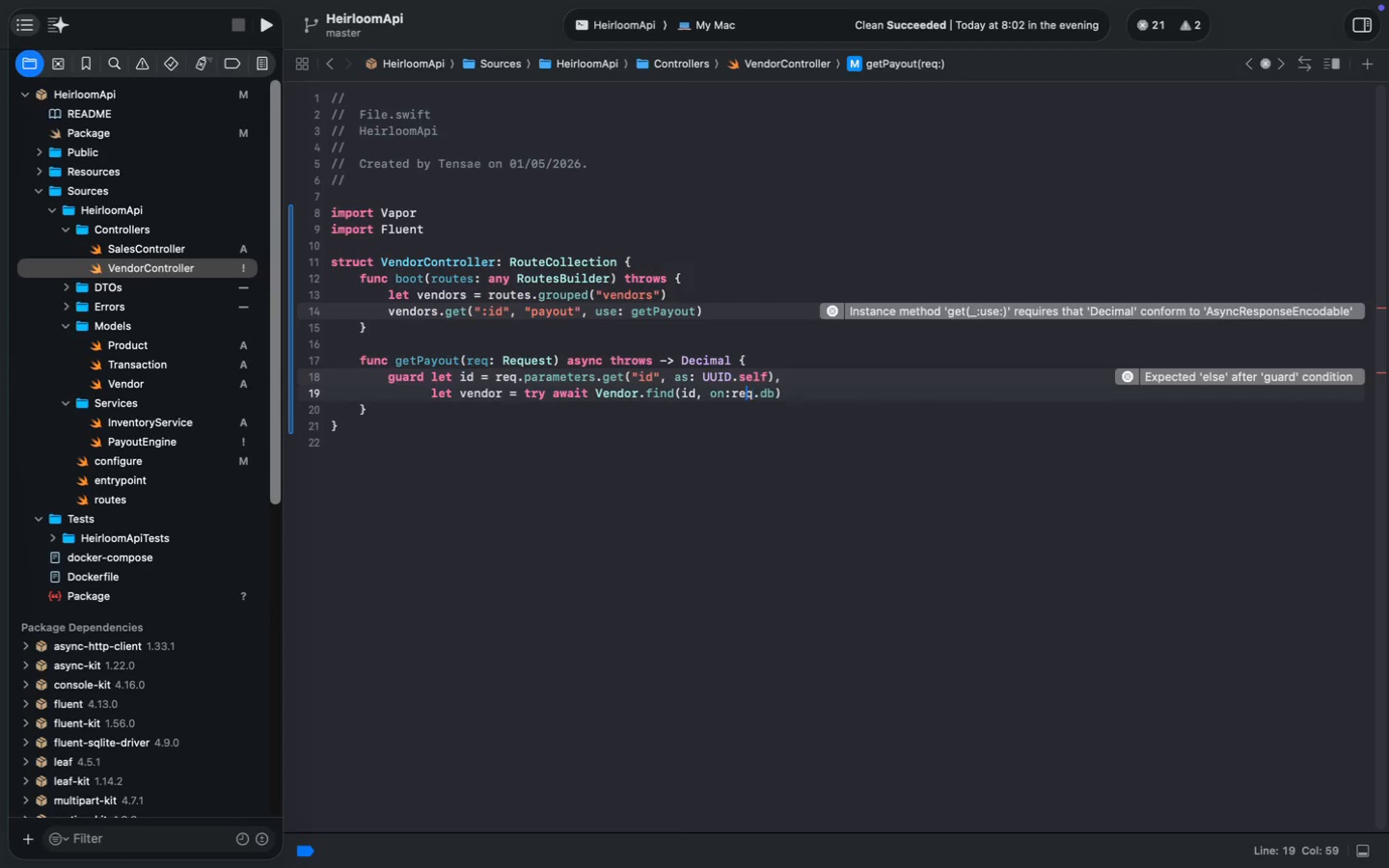 
key(ArrowLeft)
 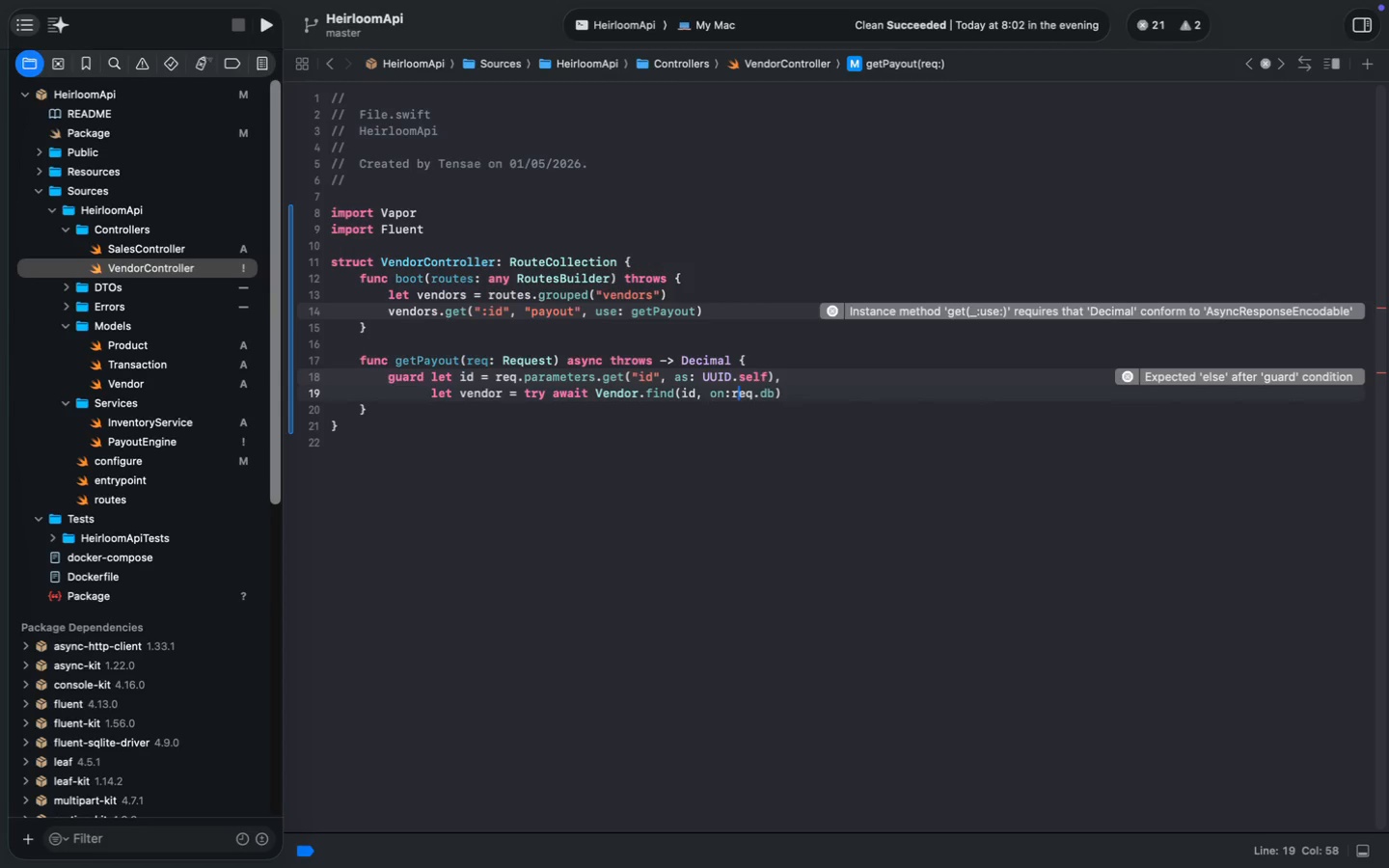 
key(ArrowLeft)
 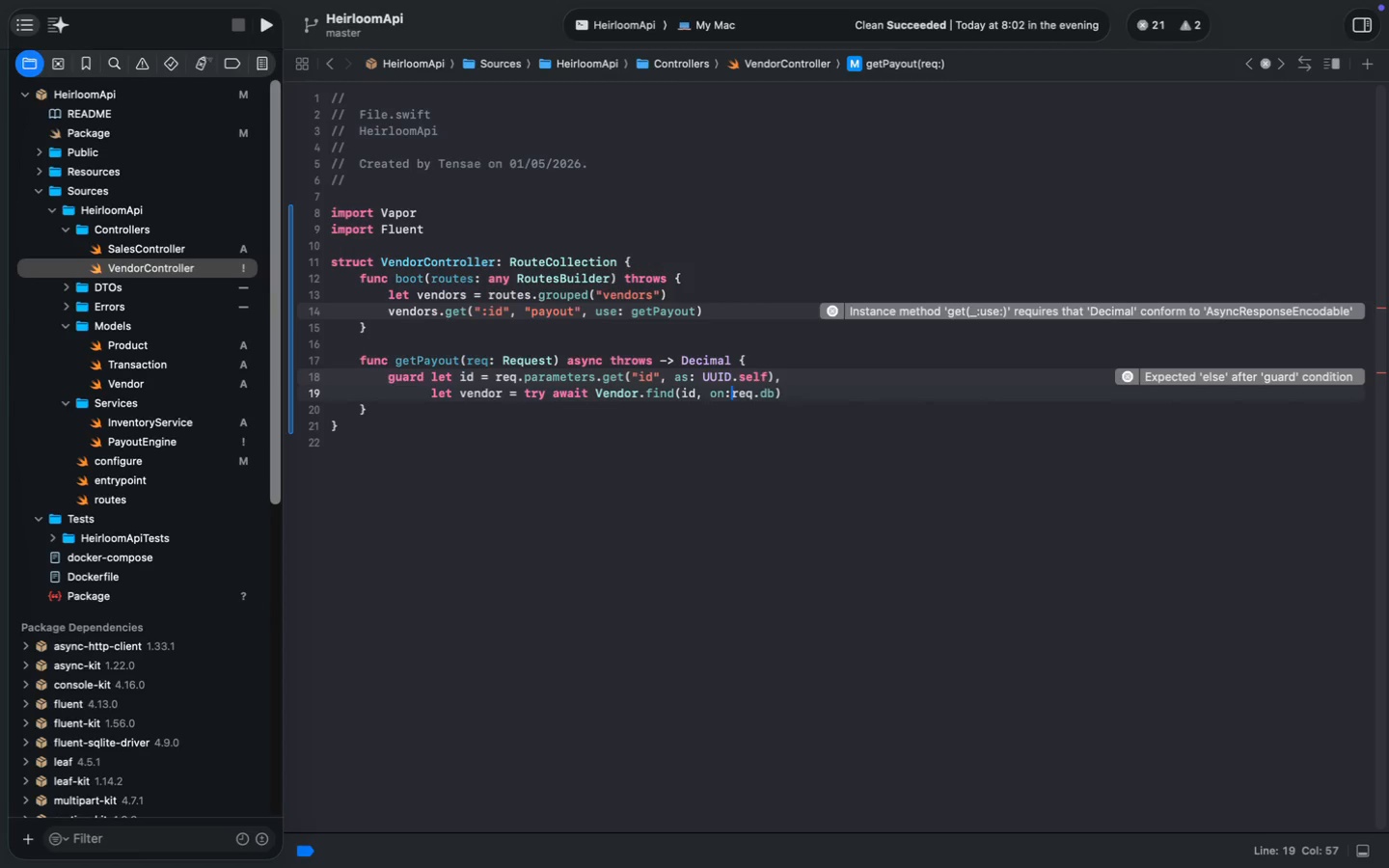 
key(ArrowLeft)
 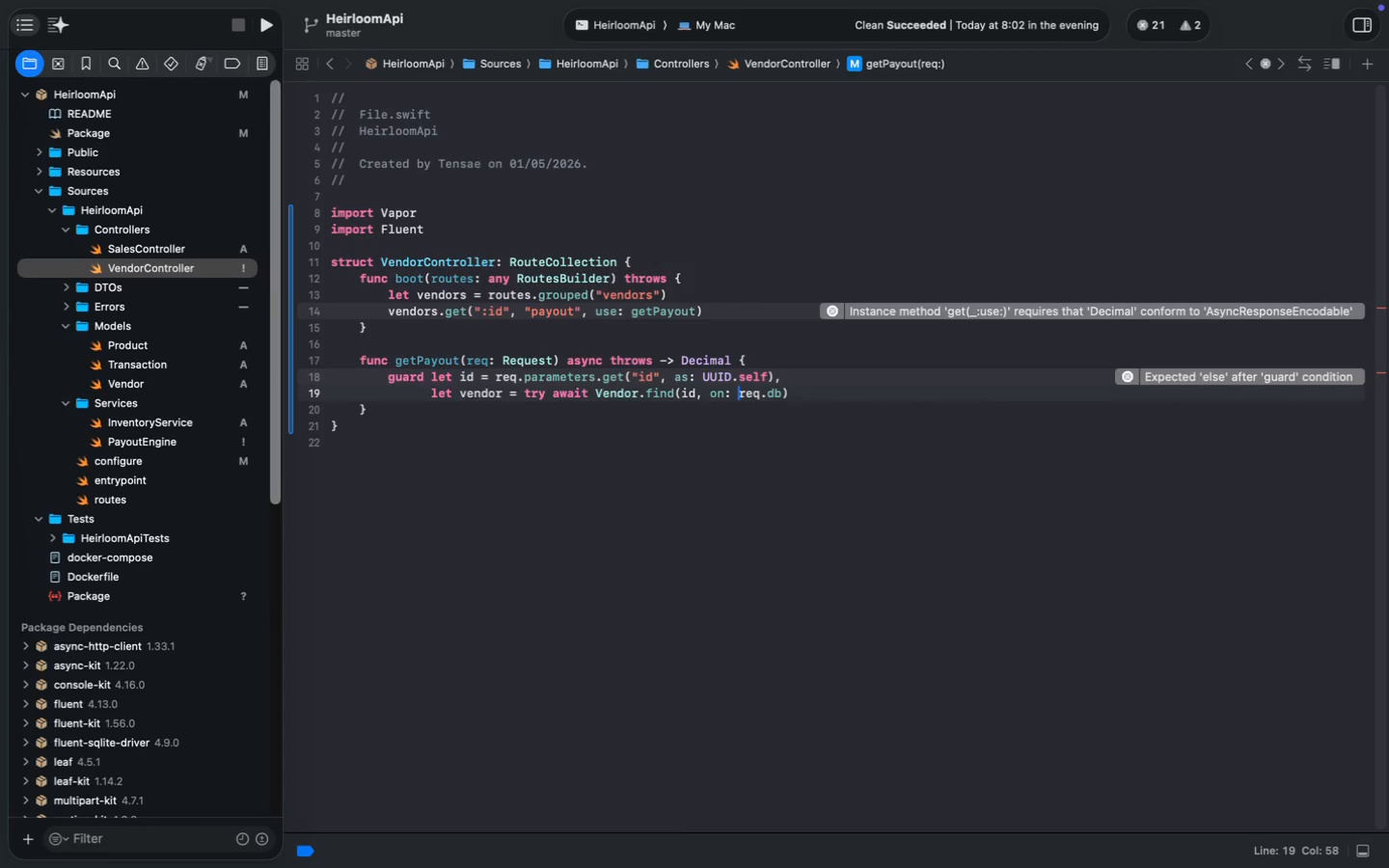 
key(Space)
 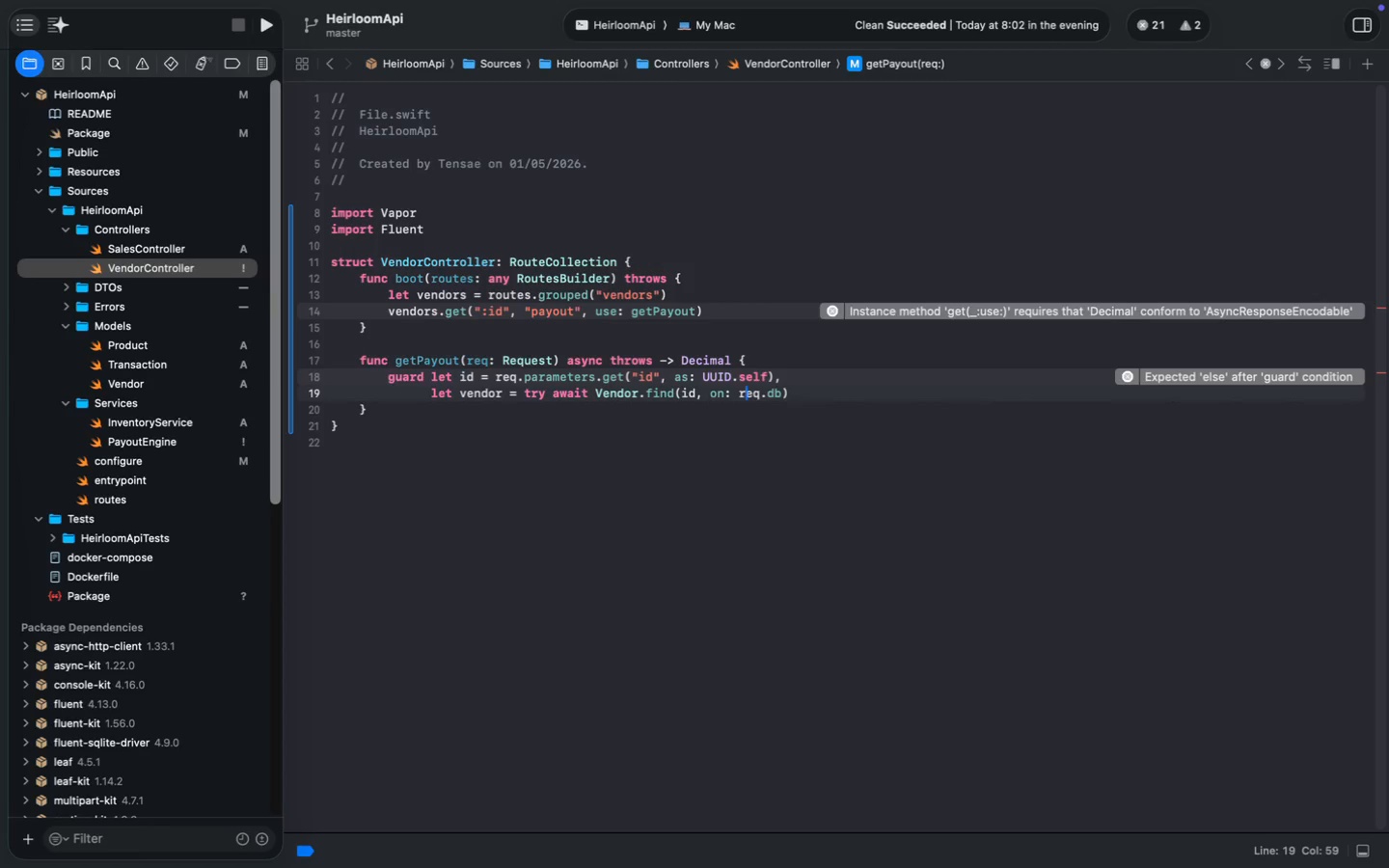 
key(ArrowRight)
 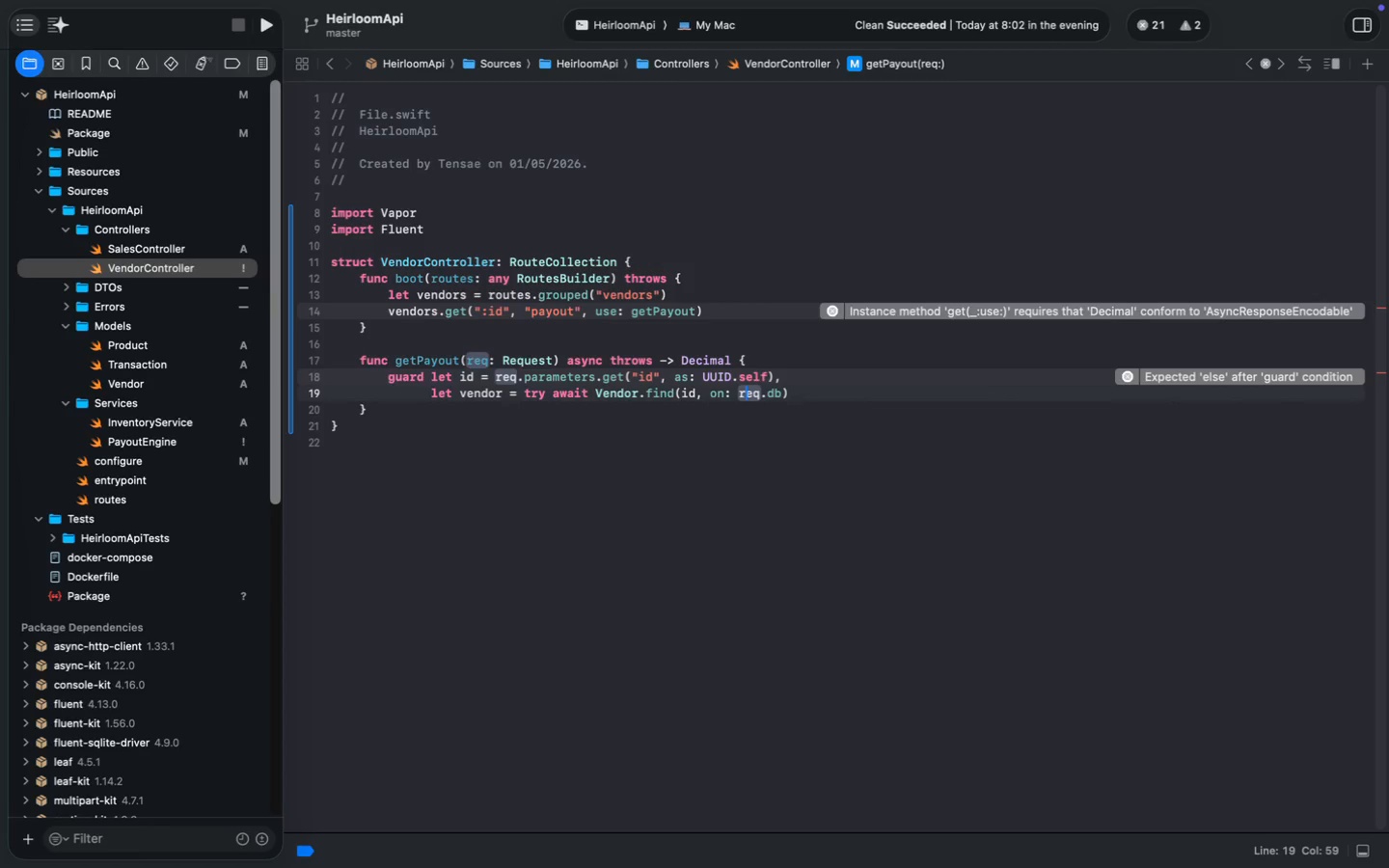 
key(Meta+ArrowRight)
 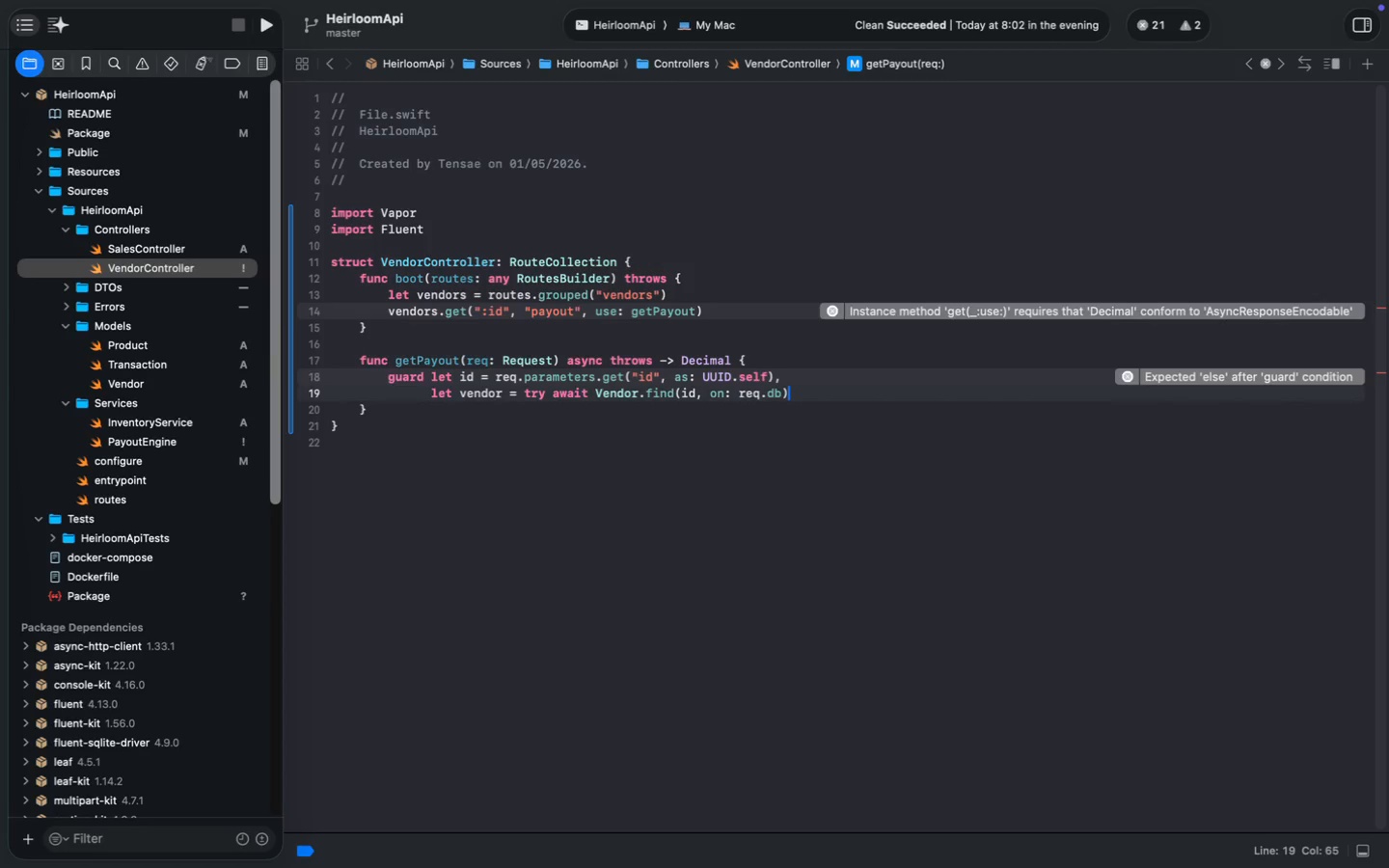 
key(Enter)
 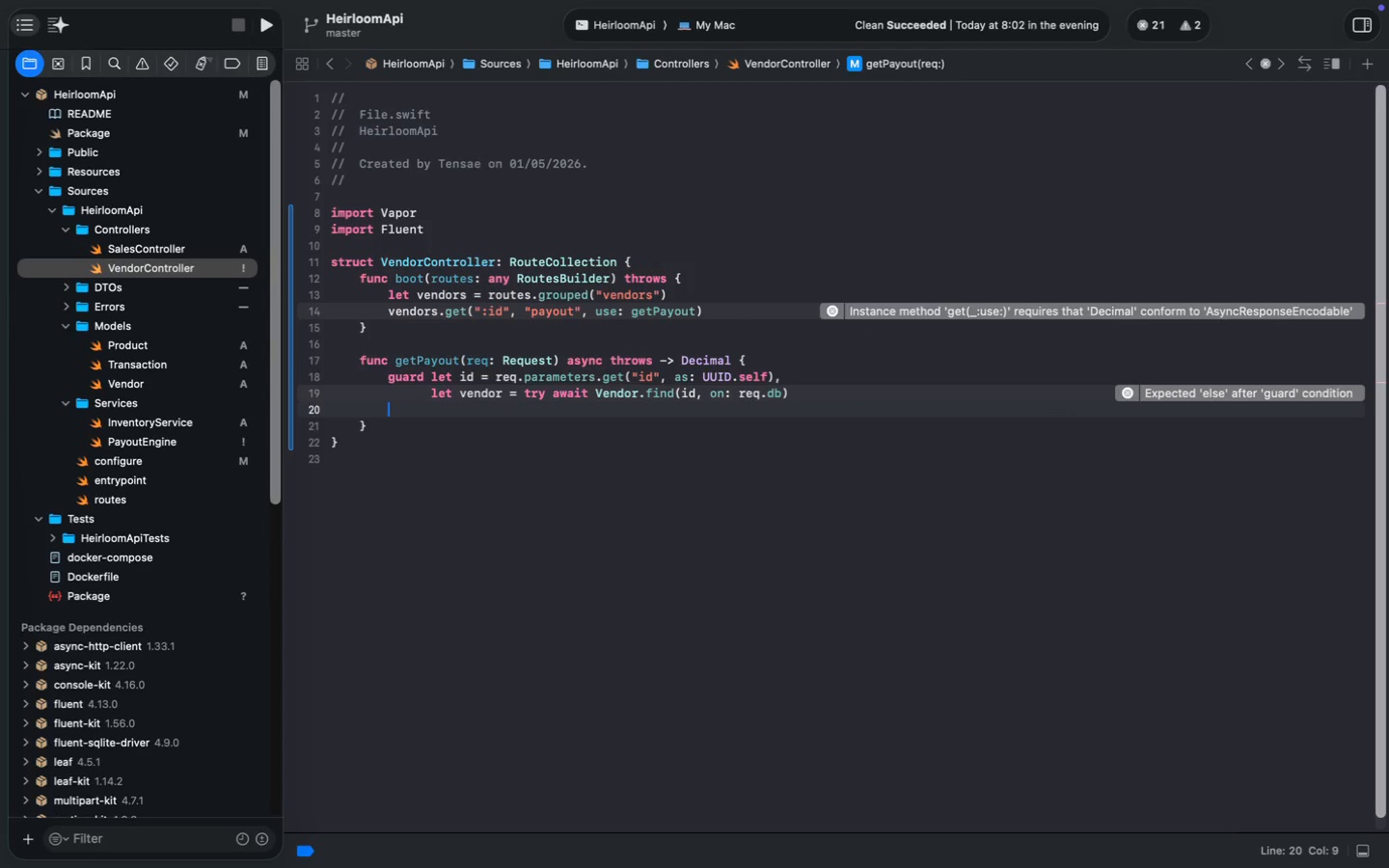 
key(Backspace)
key(Backspace)
type(else {)
 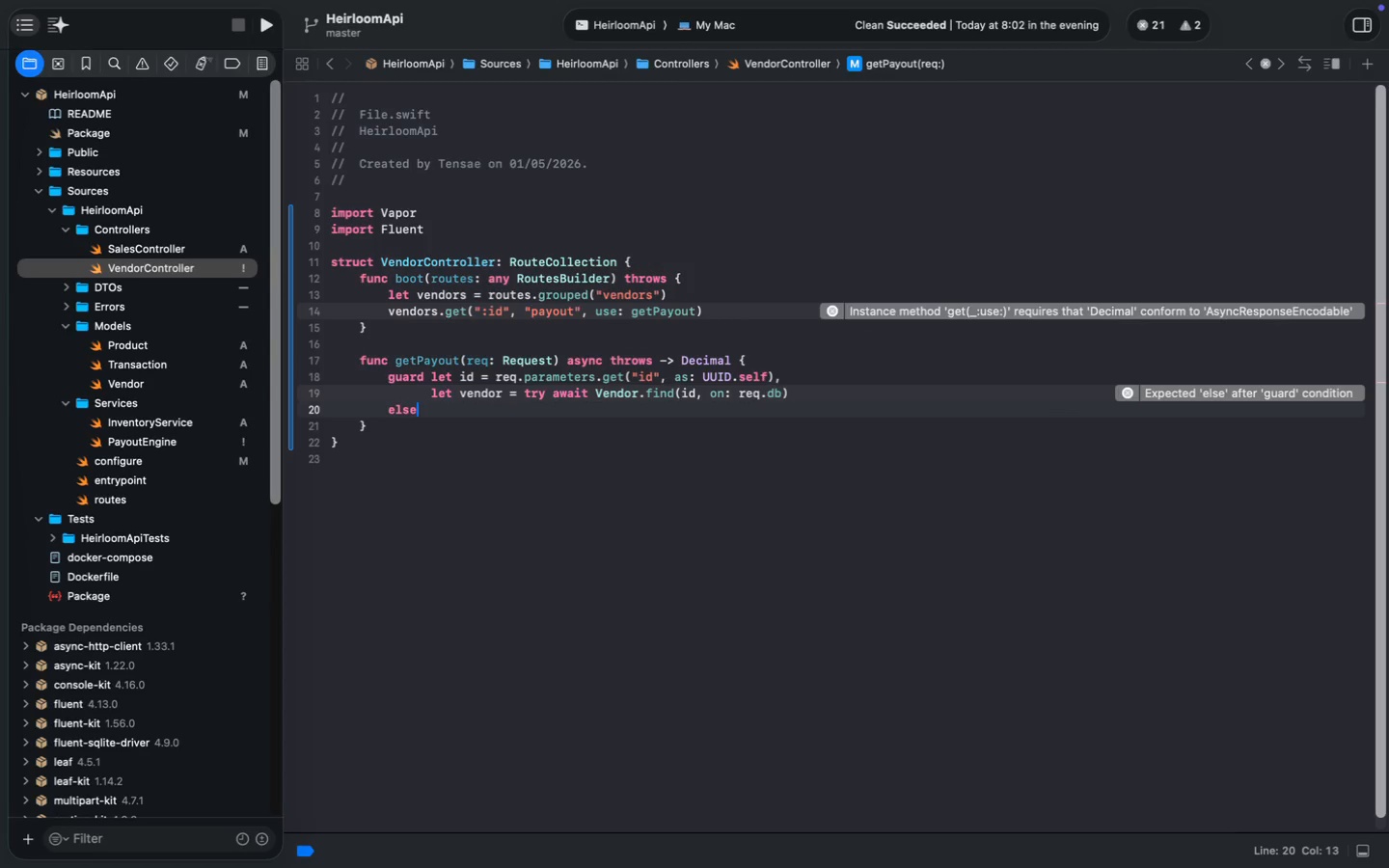 
 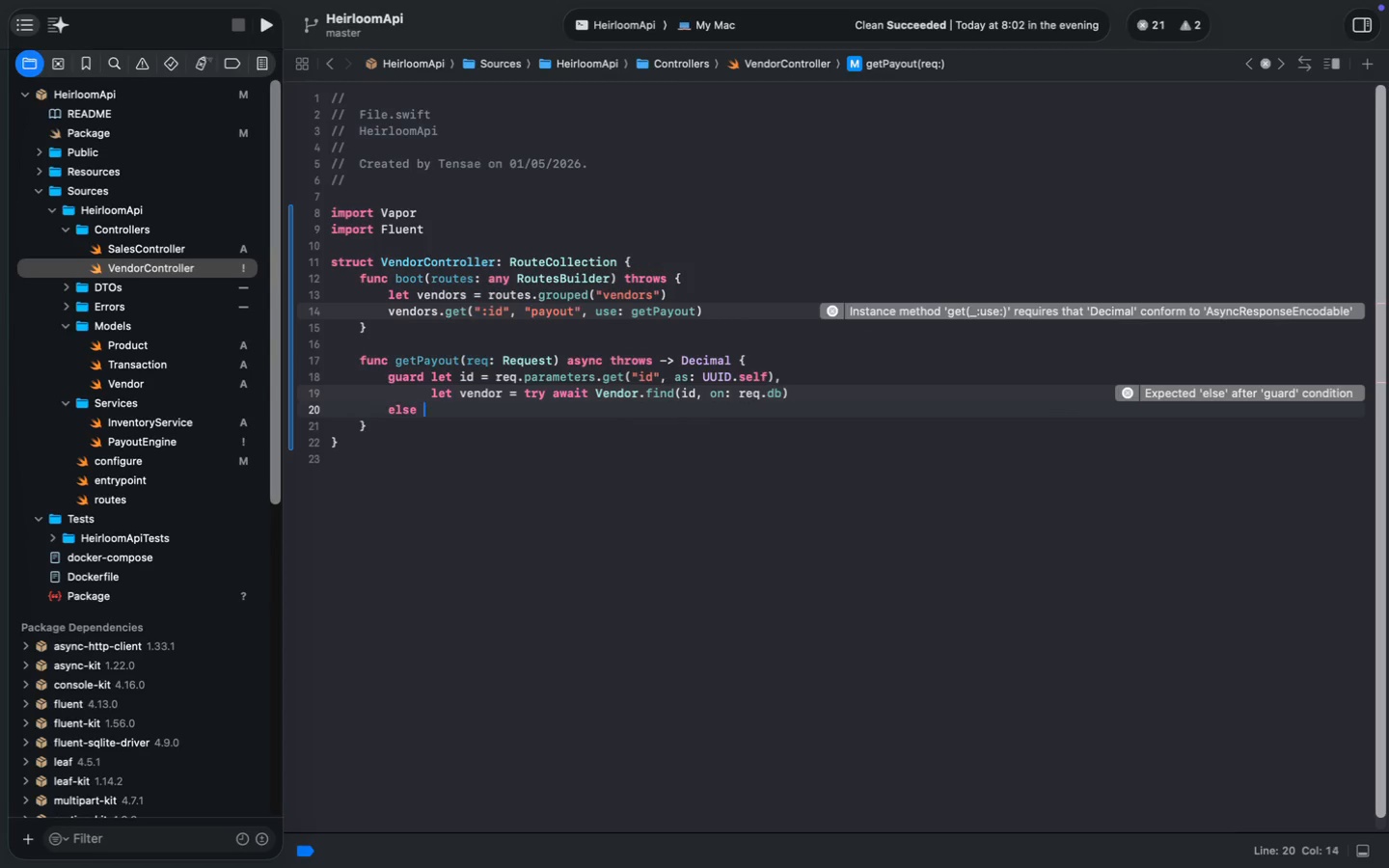 
key(Enter)
 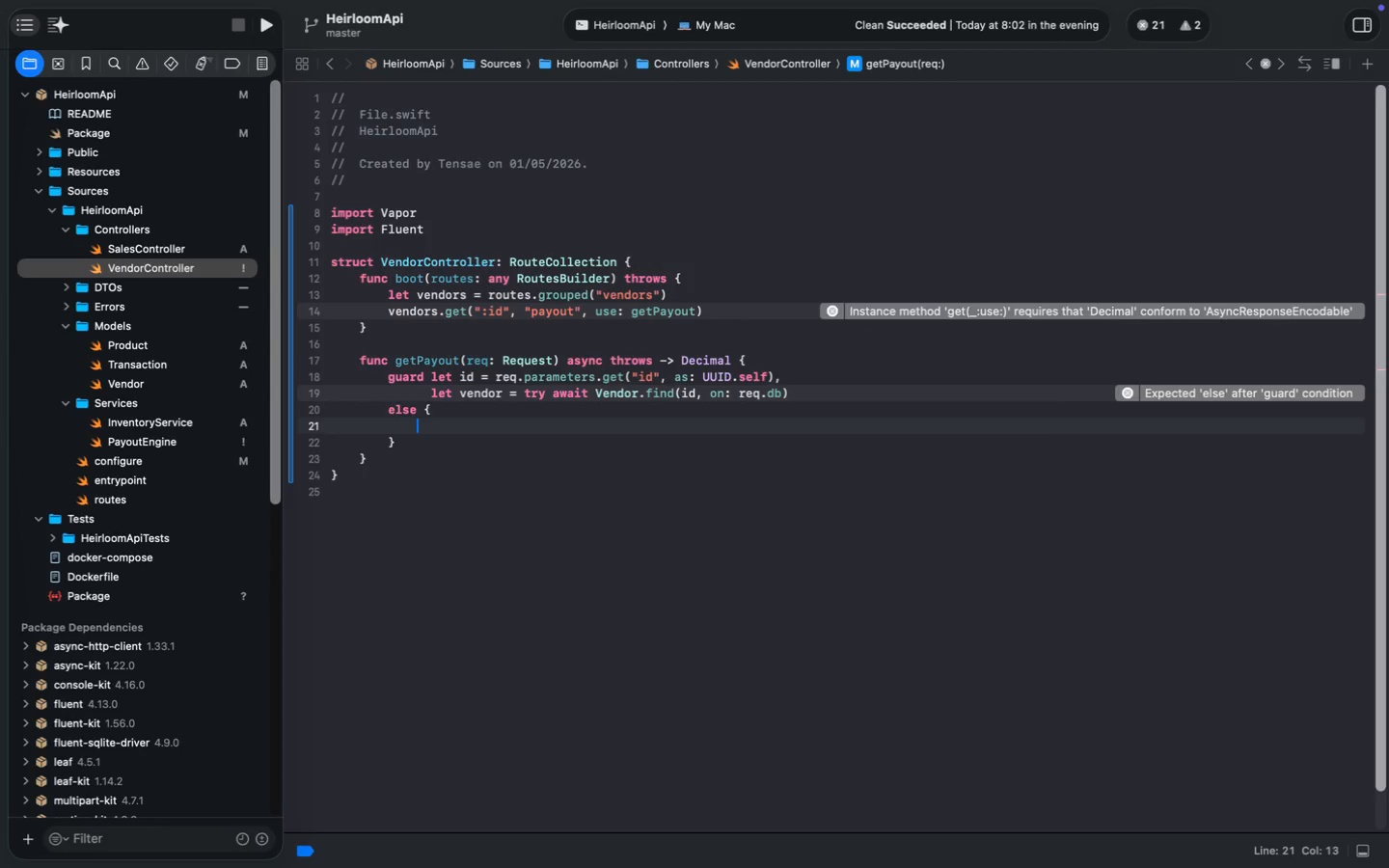 
type(throw AppErr)
 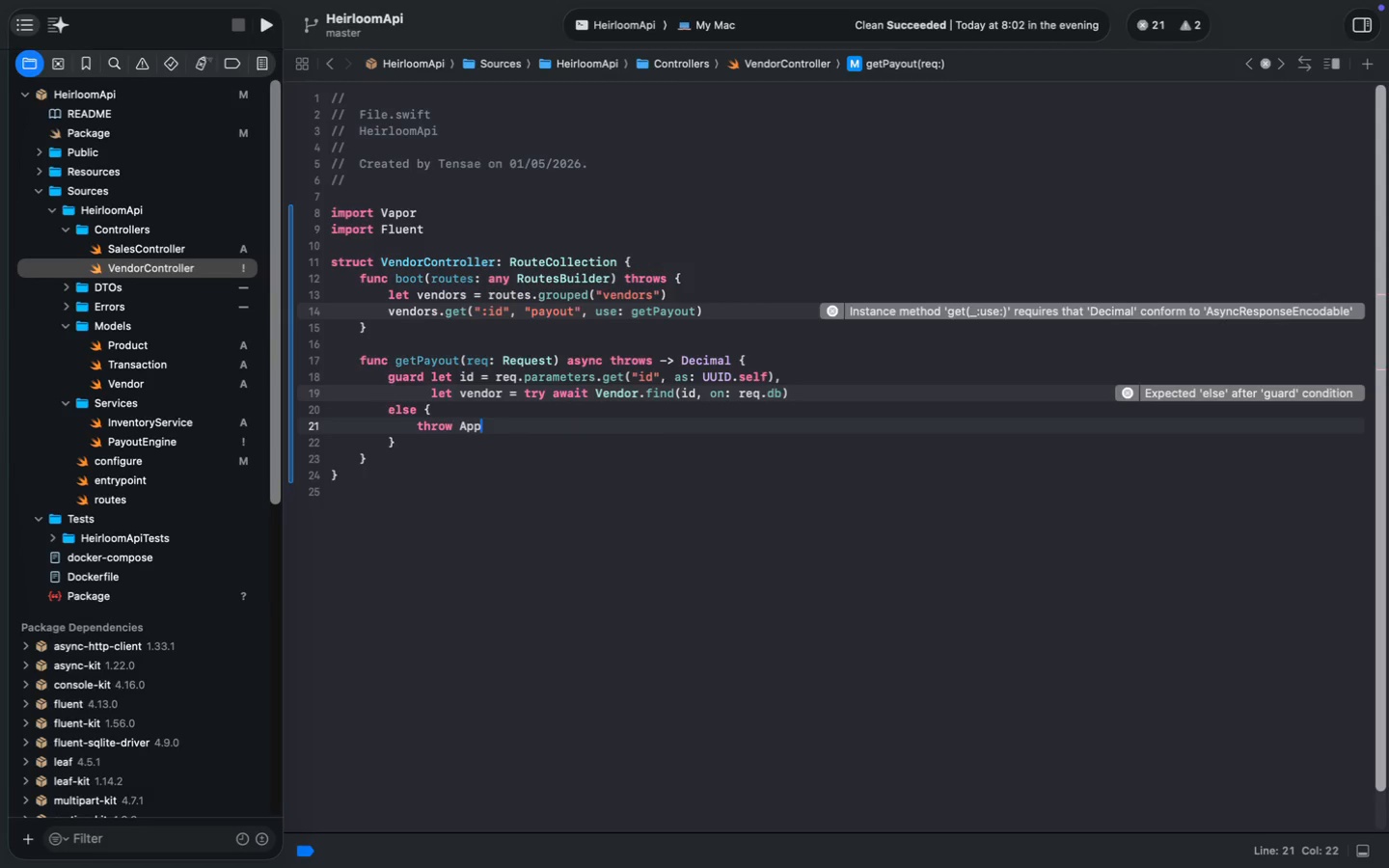 
 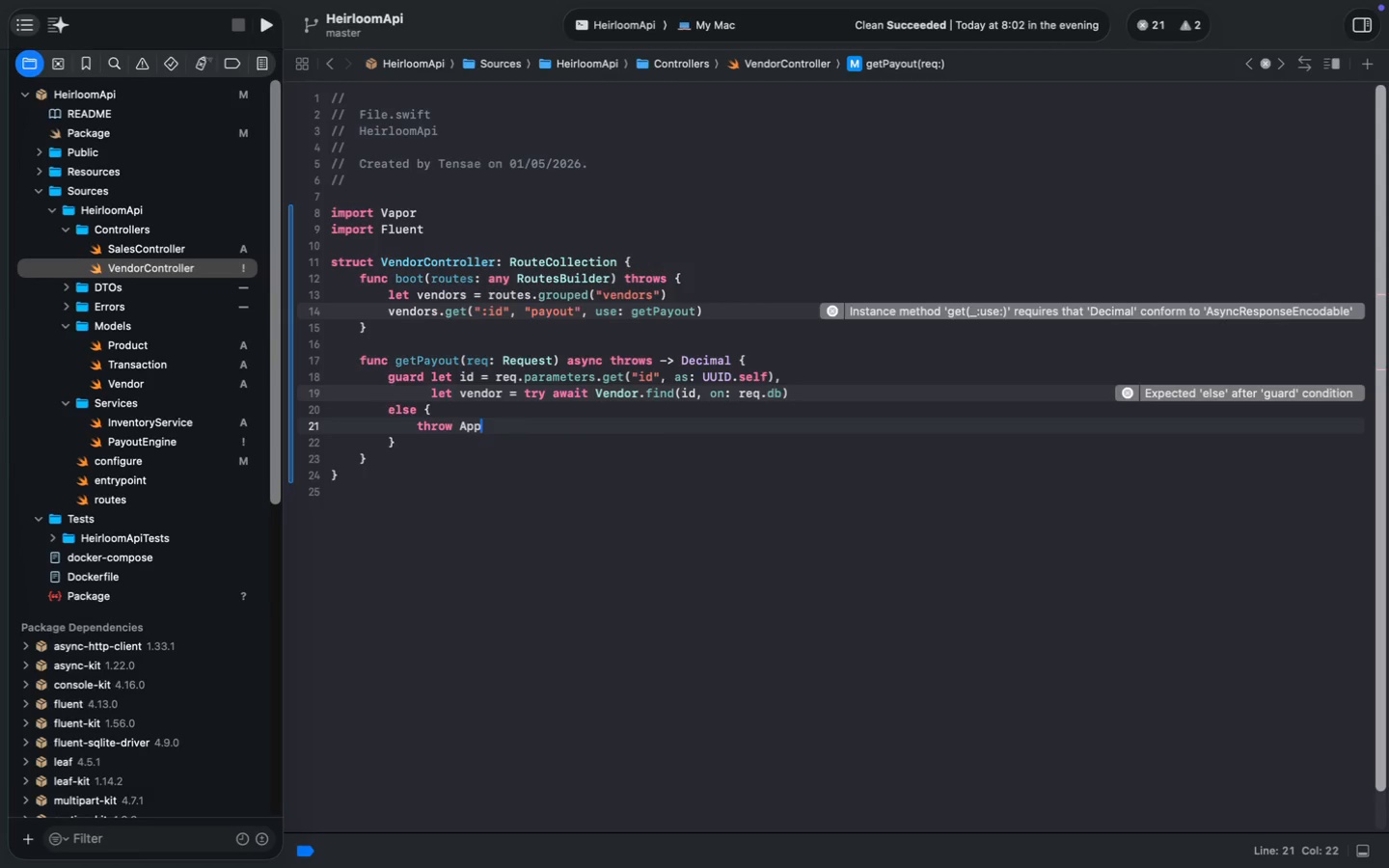 
key(Enter)
 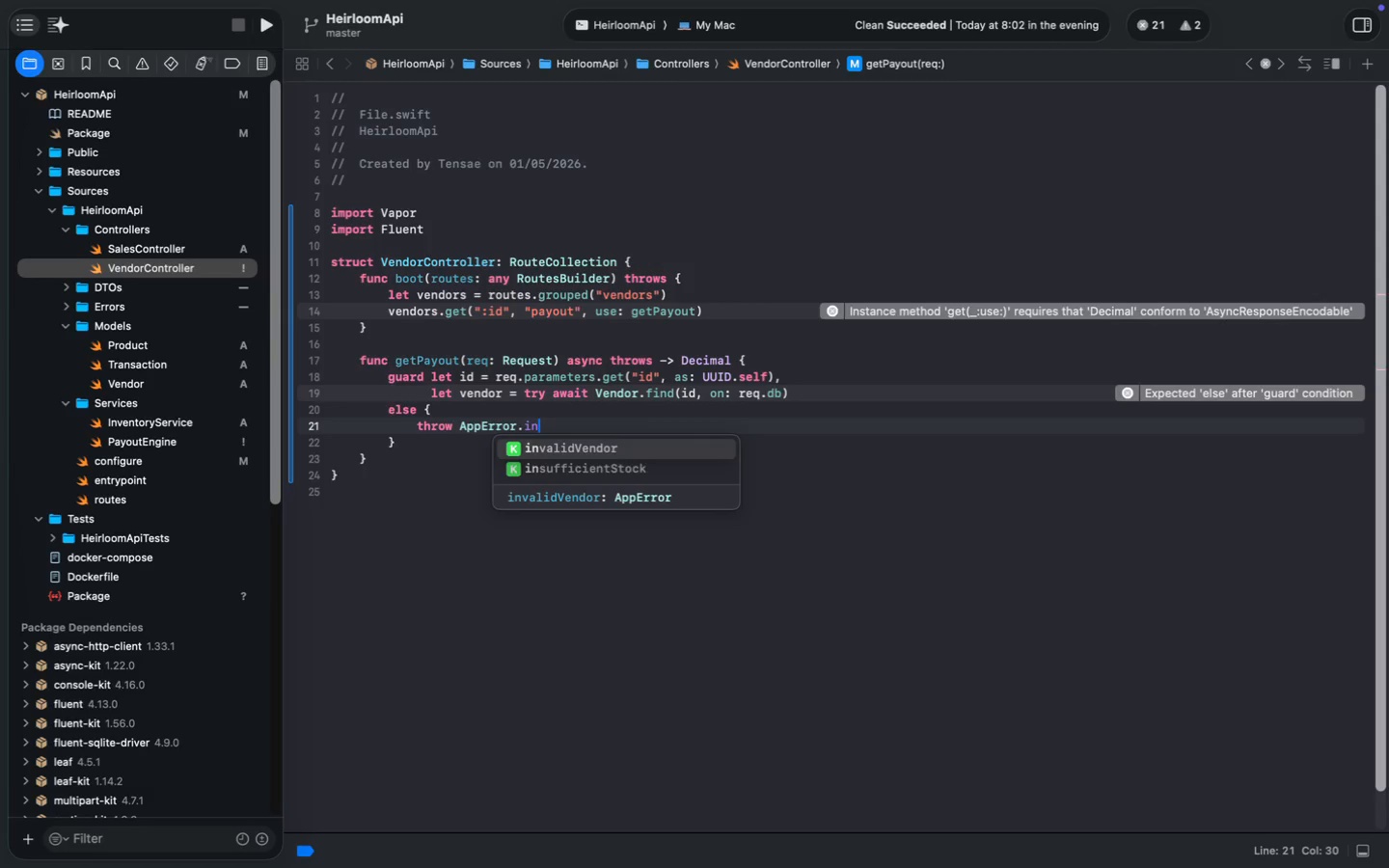 
type(.in)
 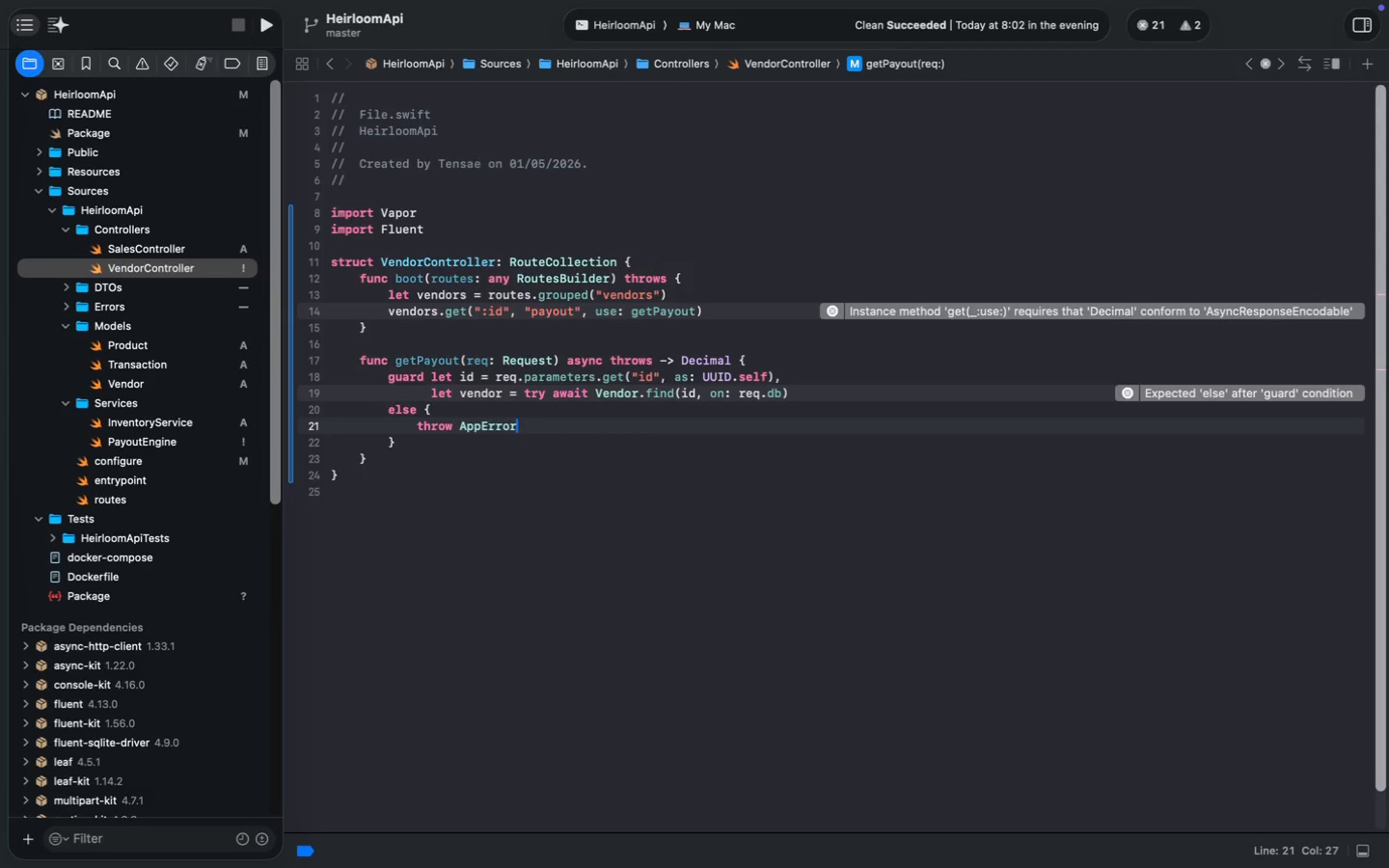 
key(Enter)
 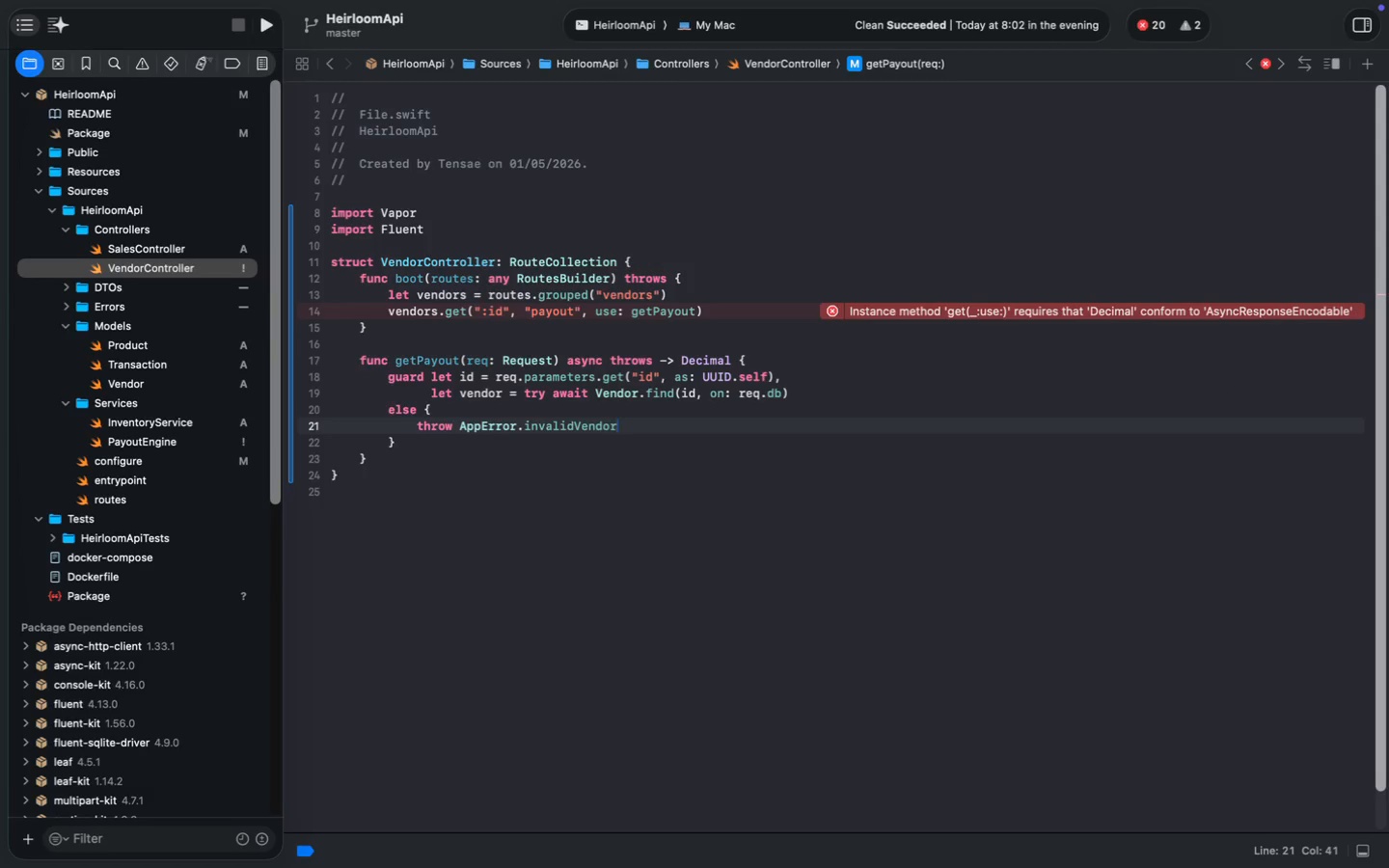 
wait(10.06)
 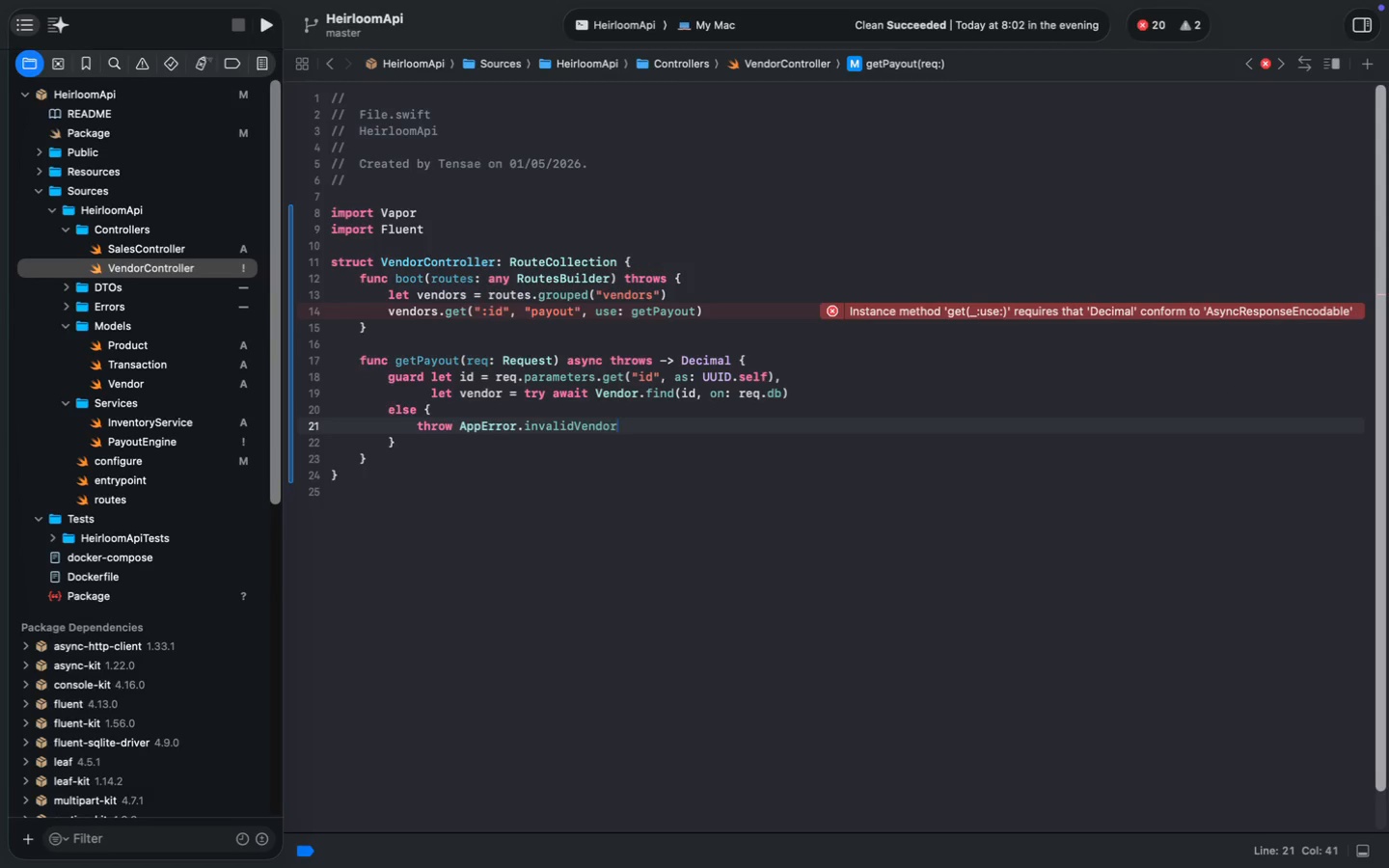 
key(V)
 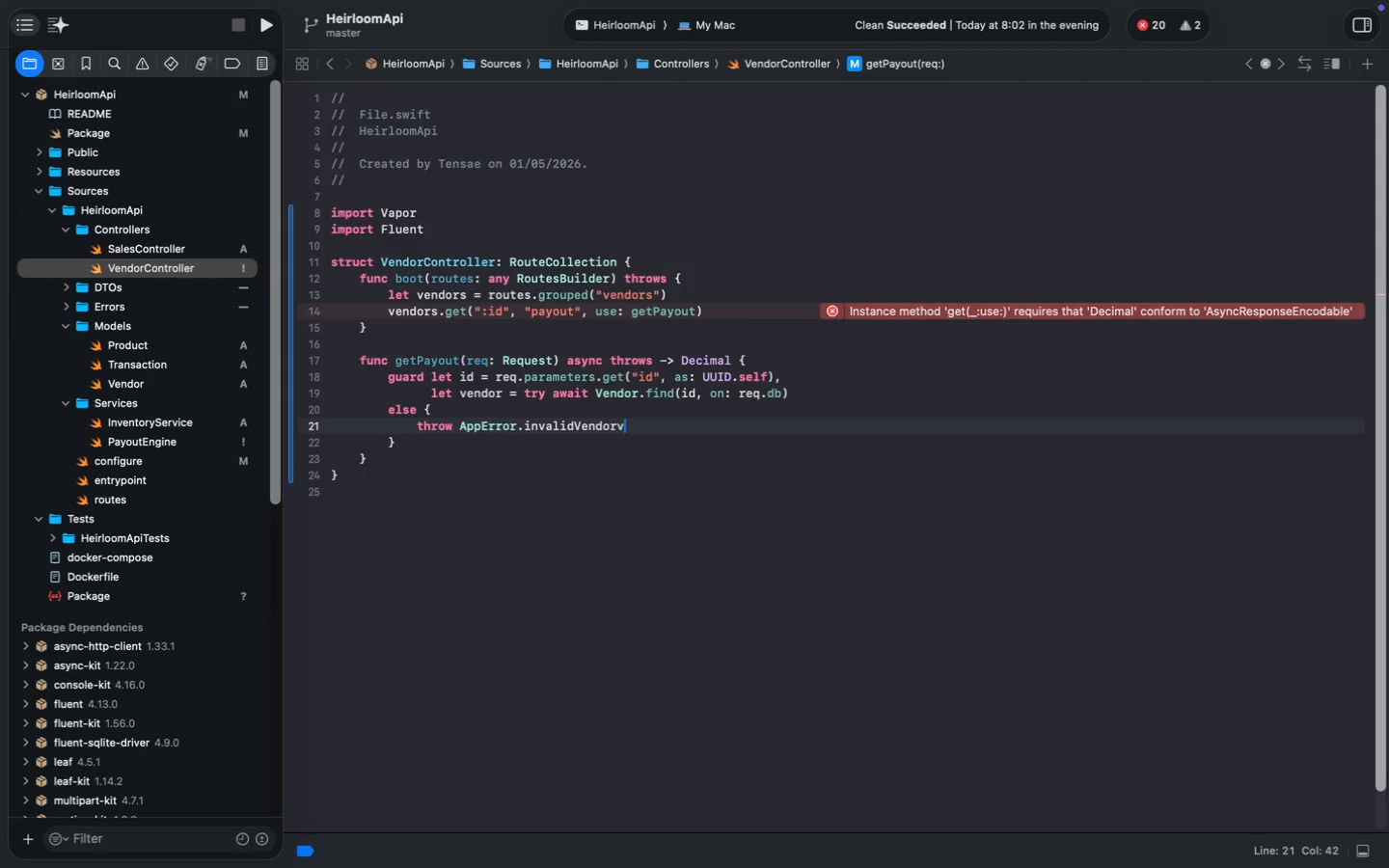 
right_click([684, 386])
 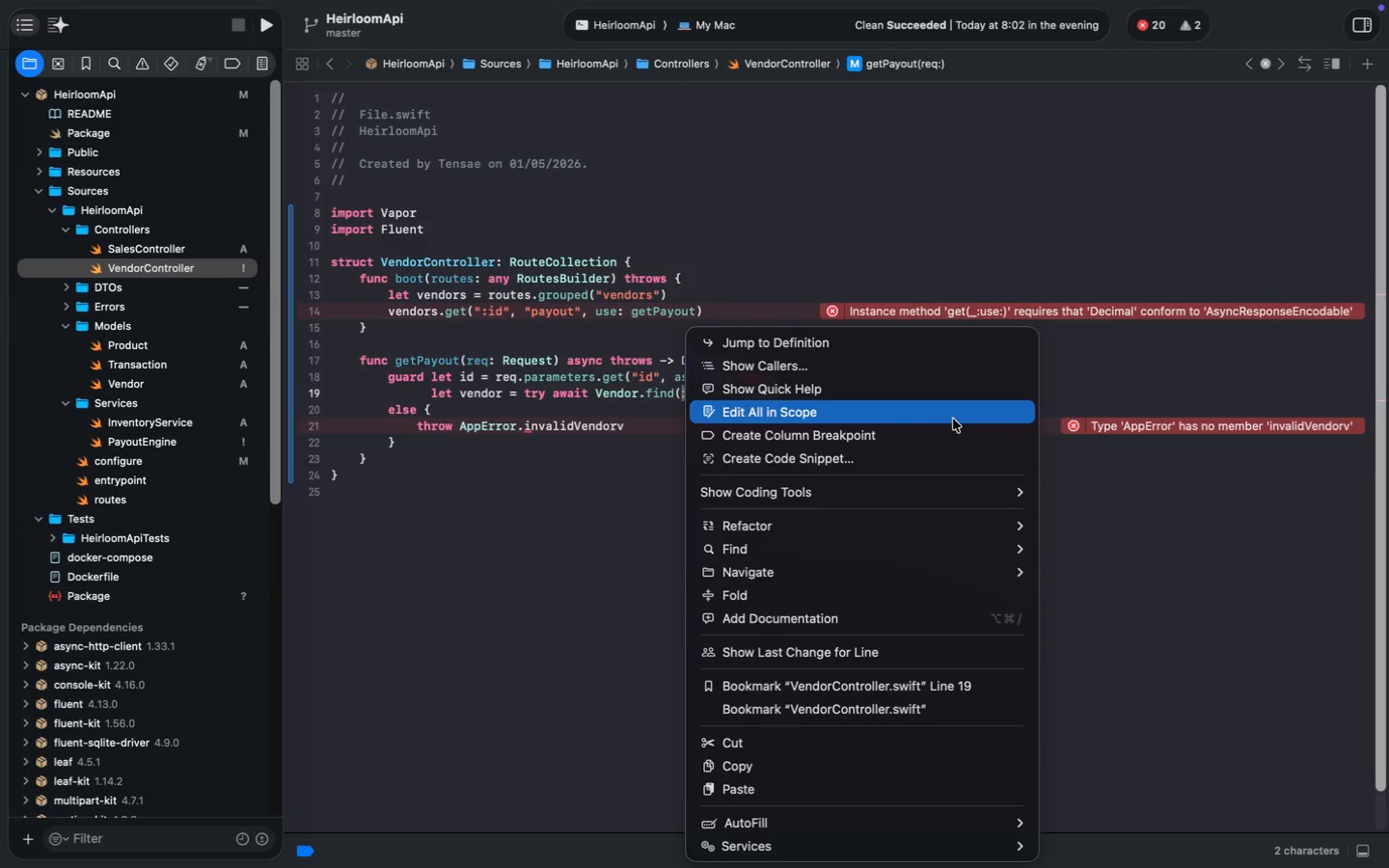 
key(Enter)
 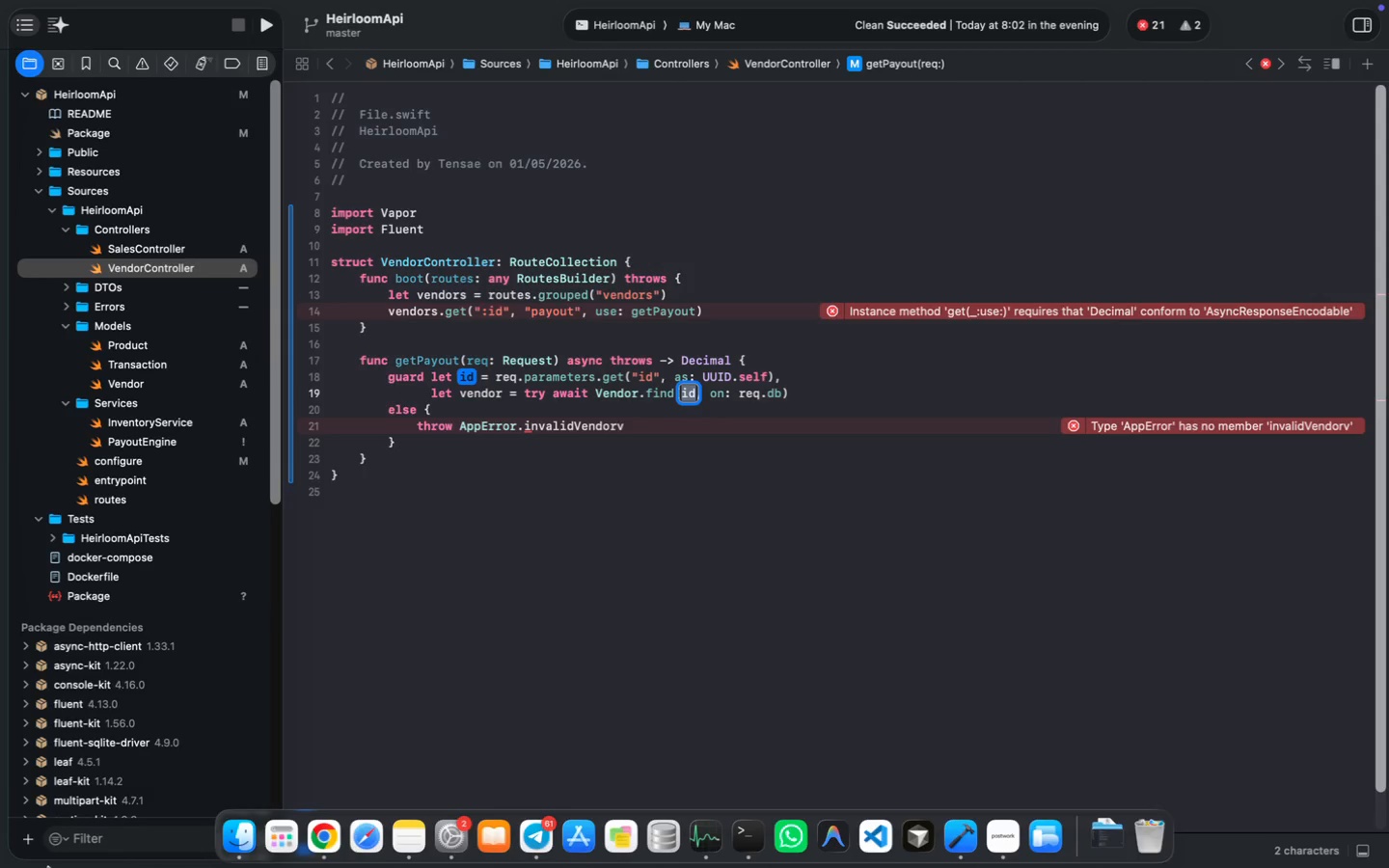 
wait(38.8)
 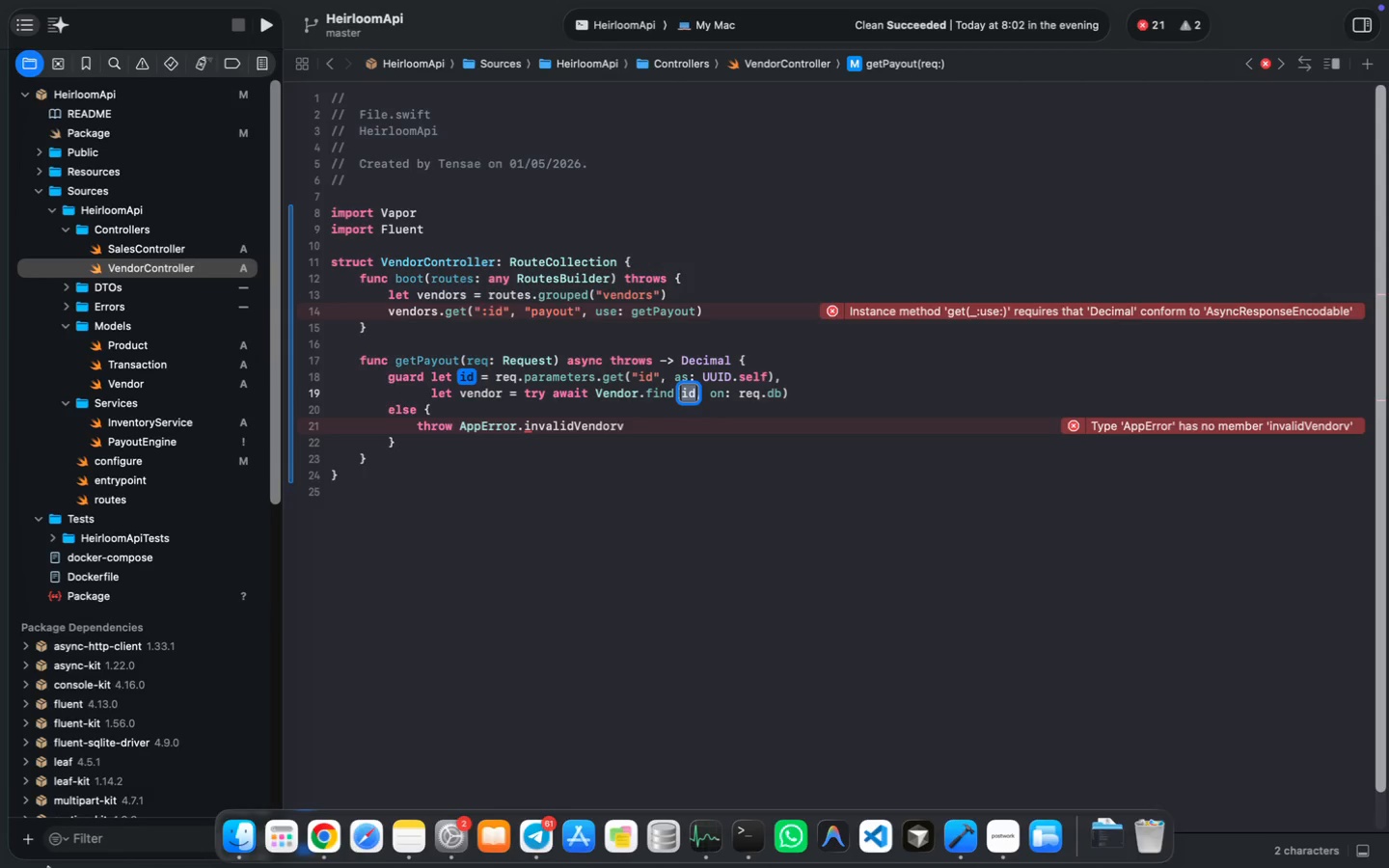 
key(Backquote)
 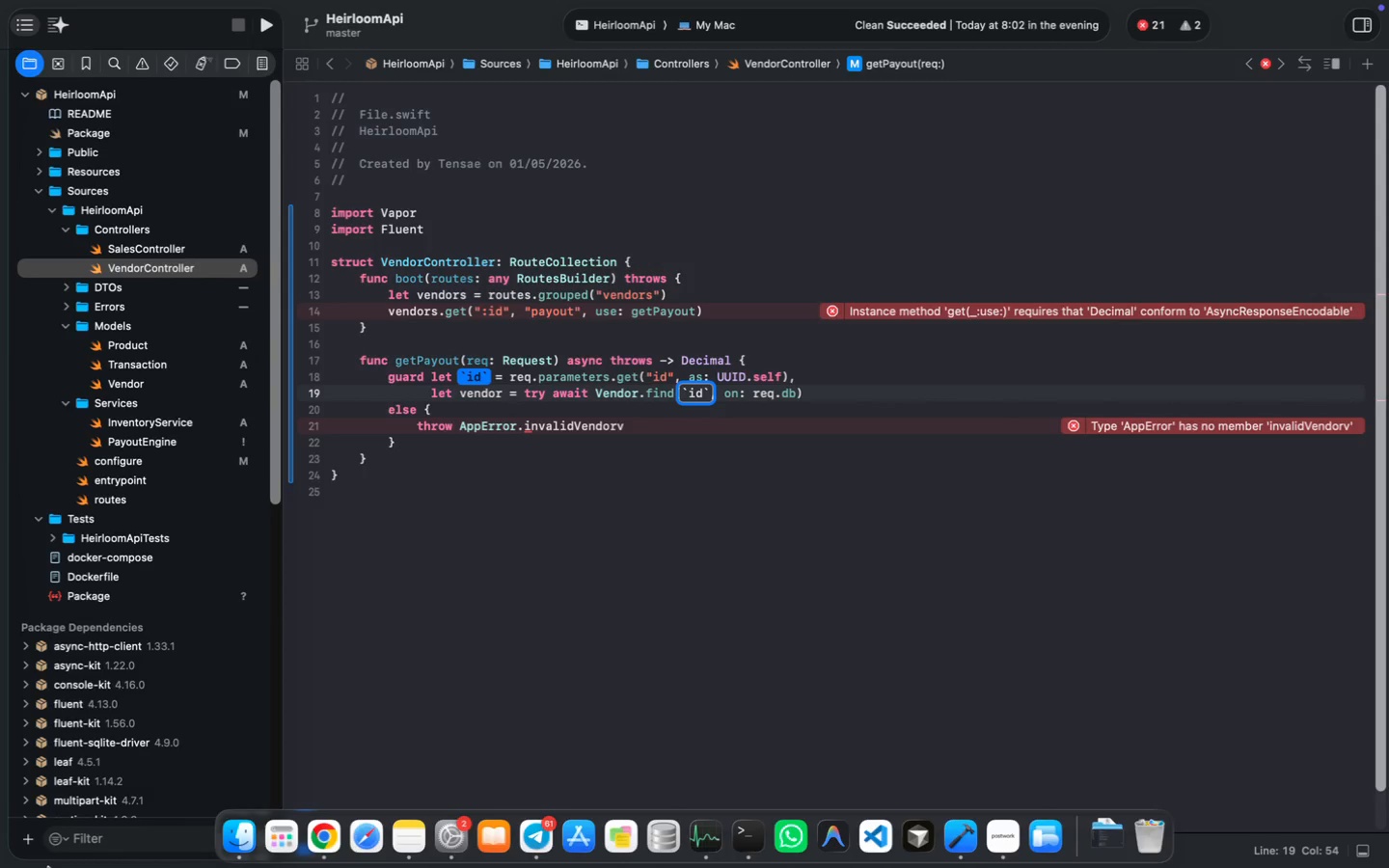 
wait(28.79)
 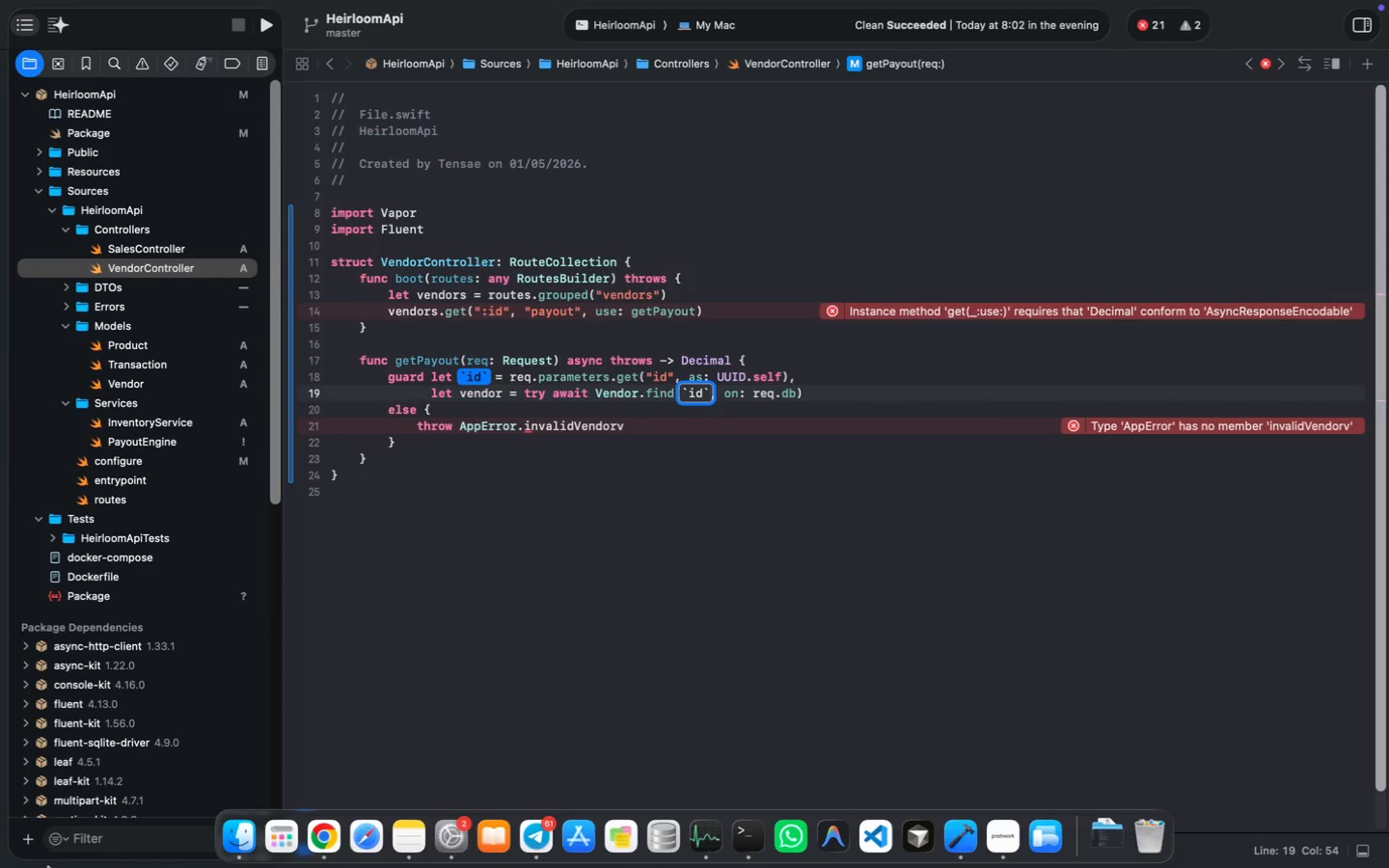 
key(Meta+Z)
 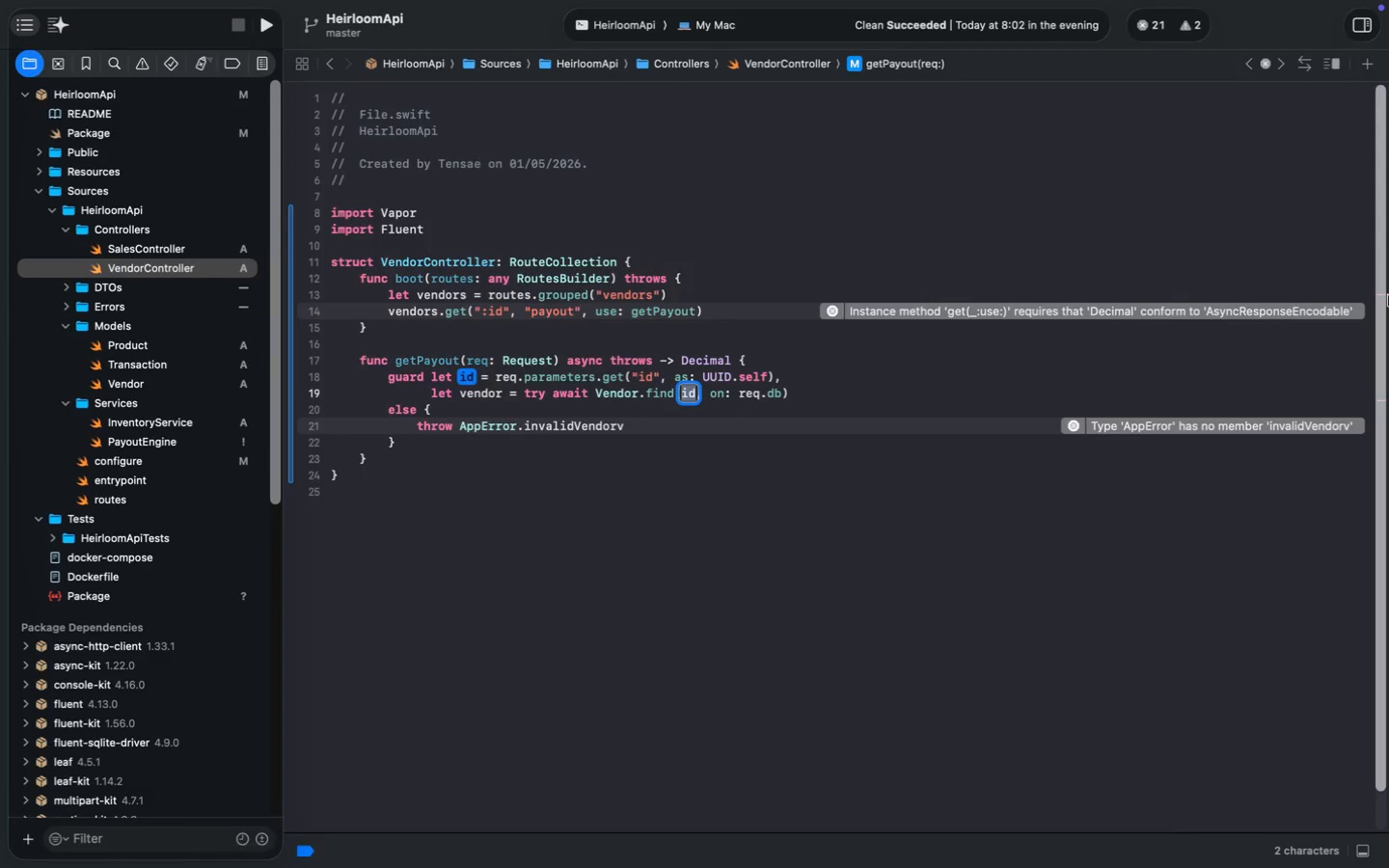 
left_click([968, 410])
 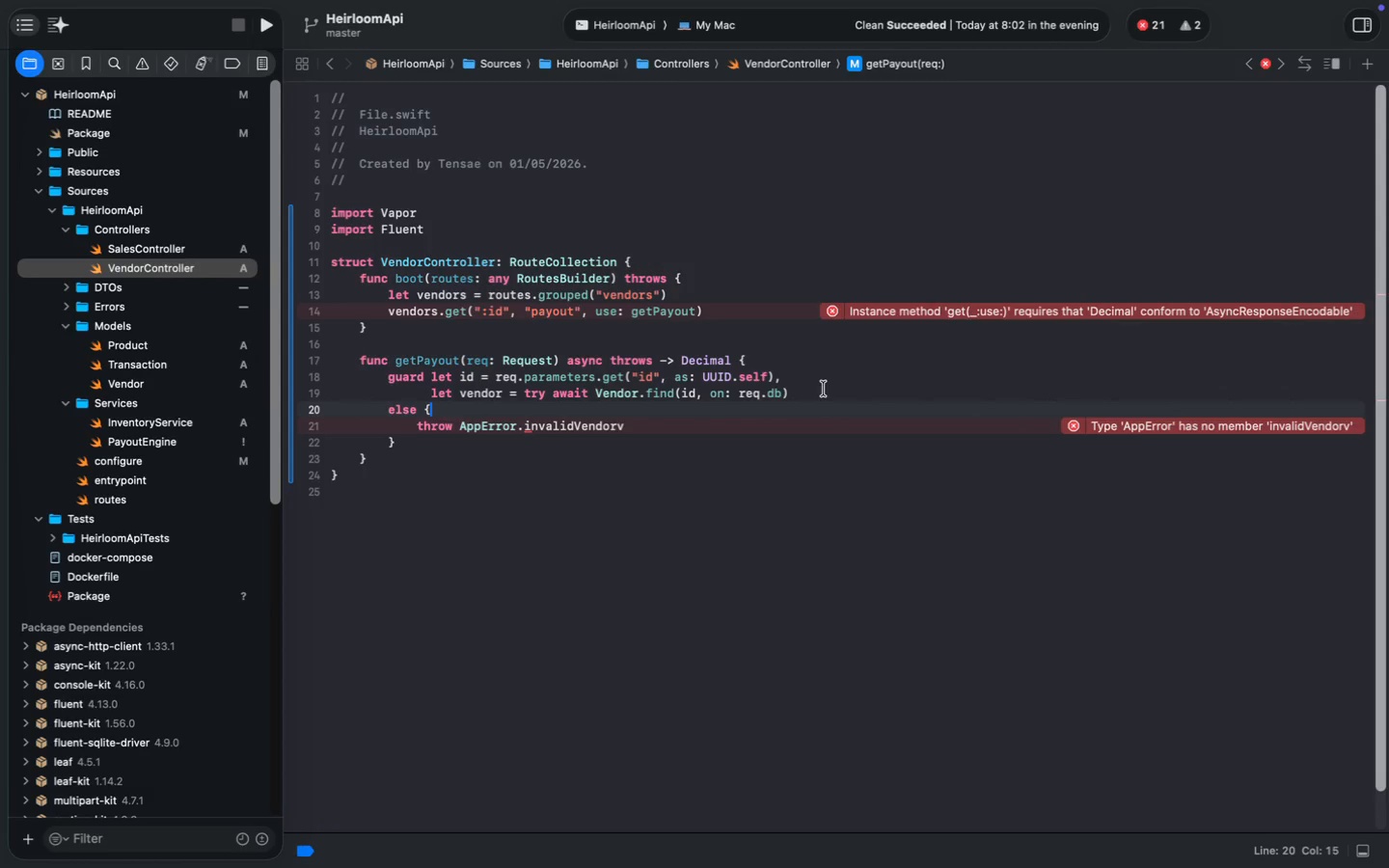 
left_click([817, 396])
 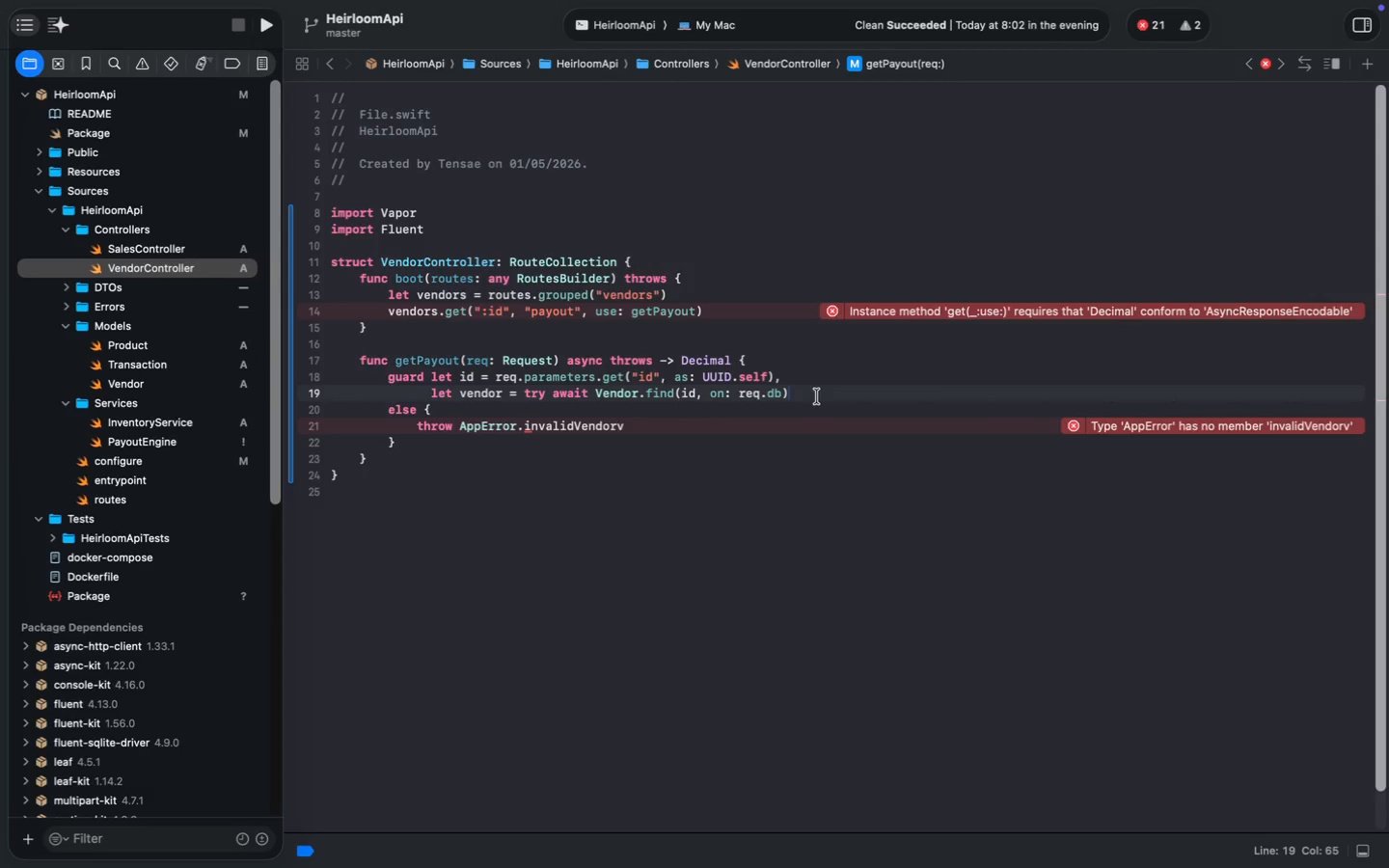 
left_click([652, 428])
 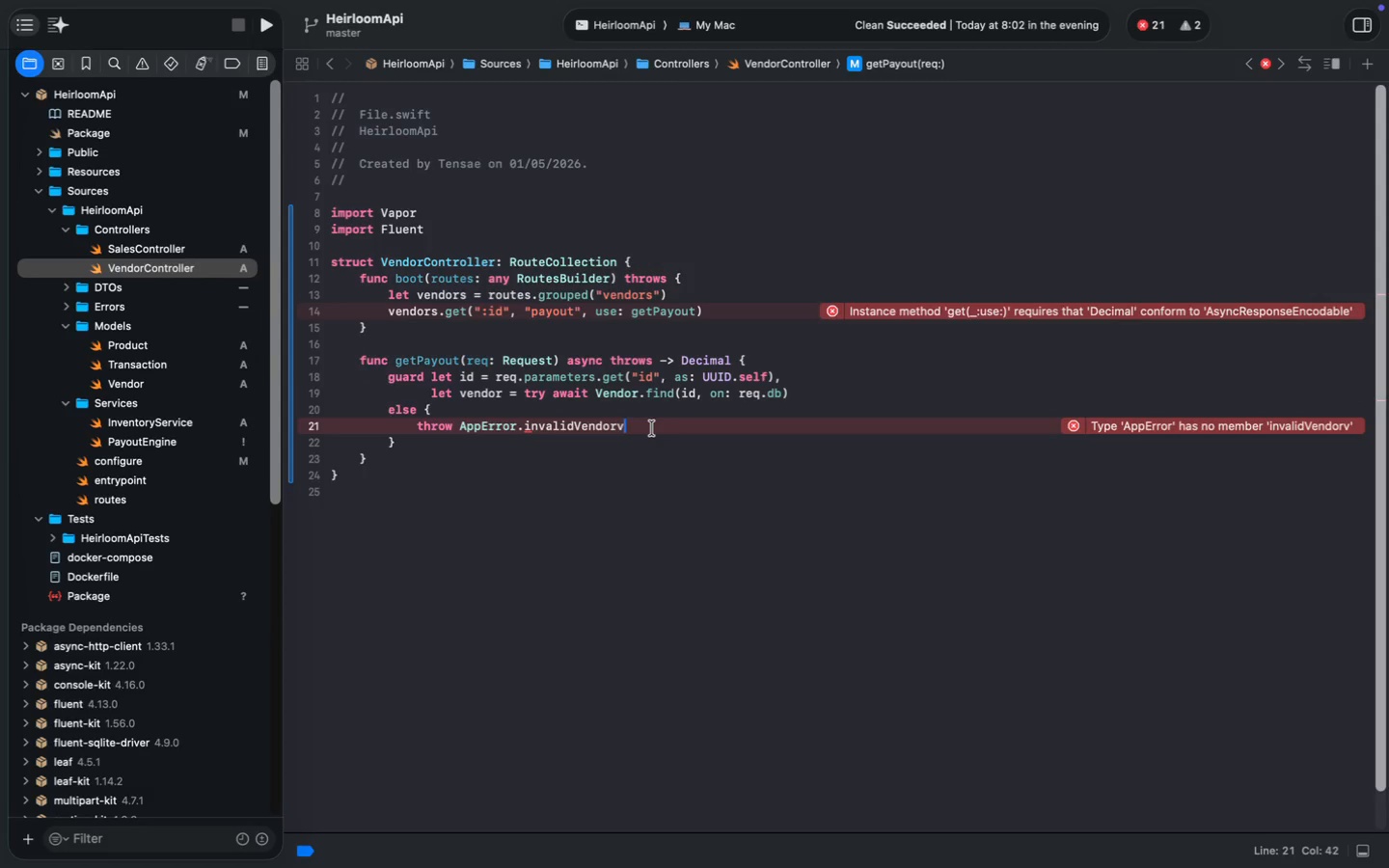 
key(Meta+Z)
 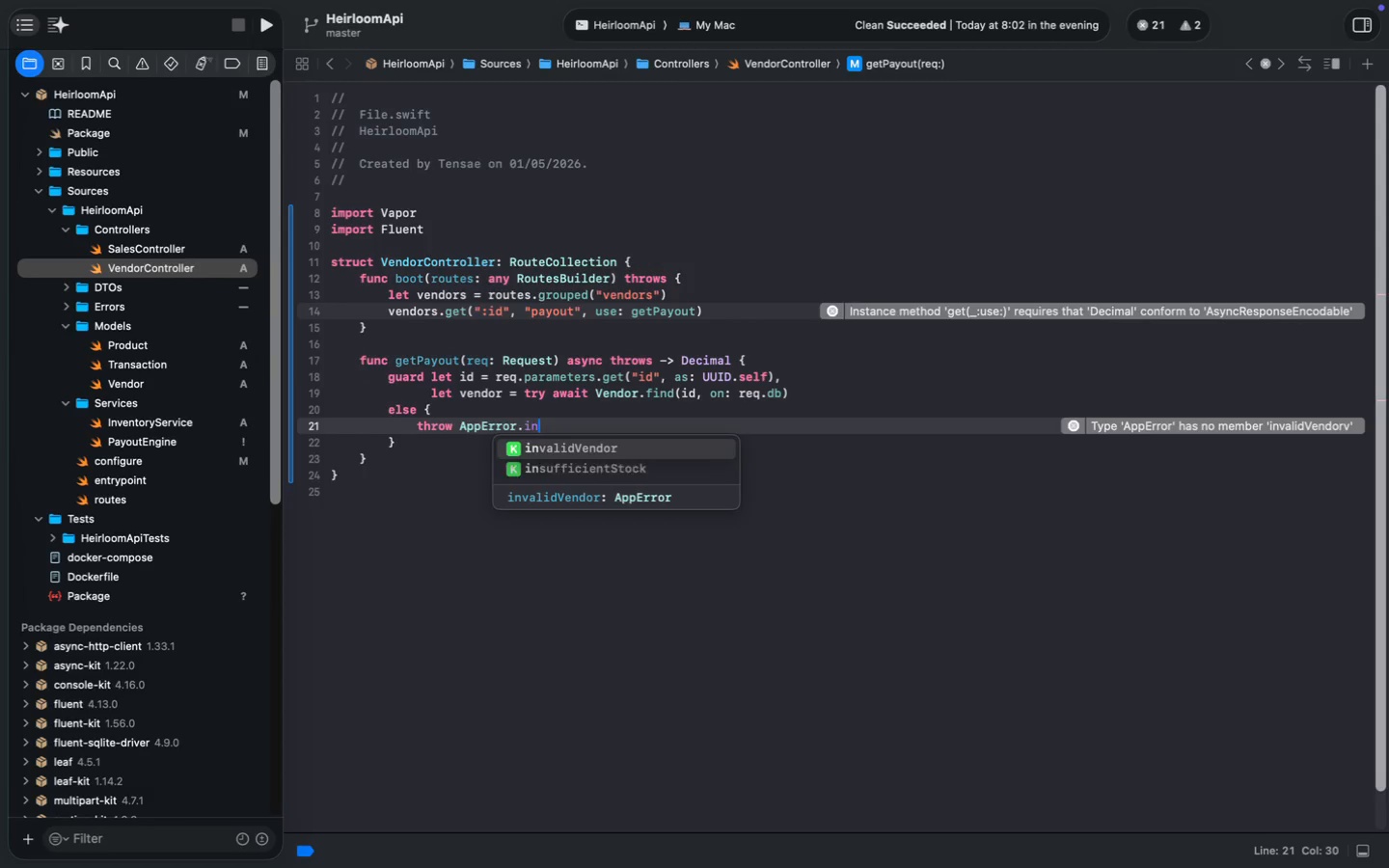 
type(va)
key(Backspace)
key(Backspace)
type(inv)
key(Tab)
 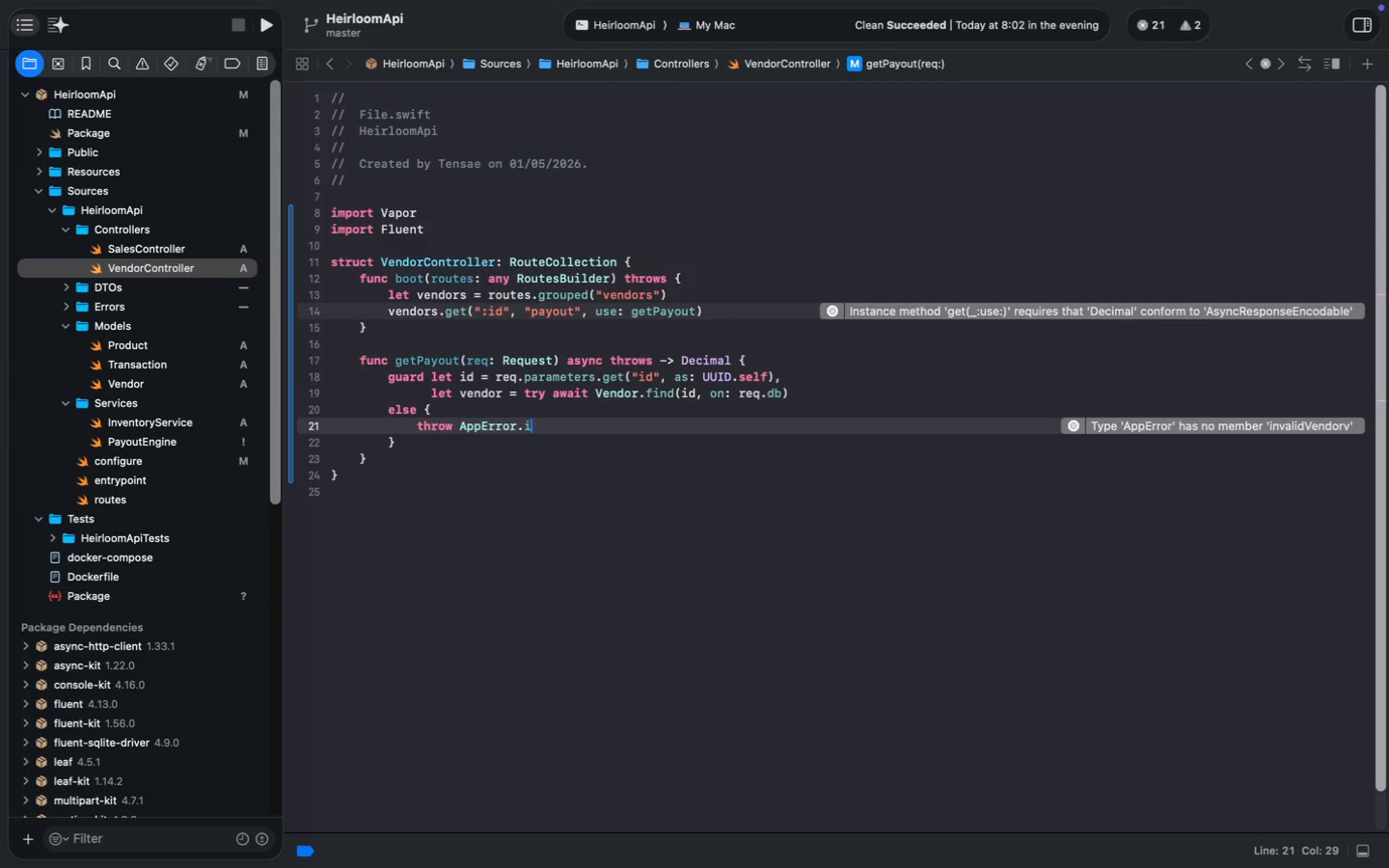 
key(ArrowDown)
 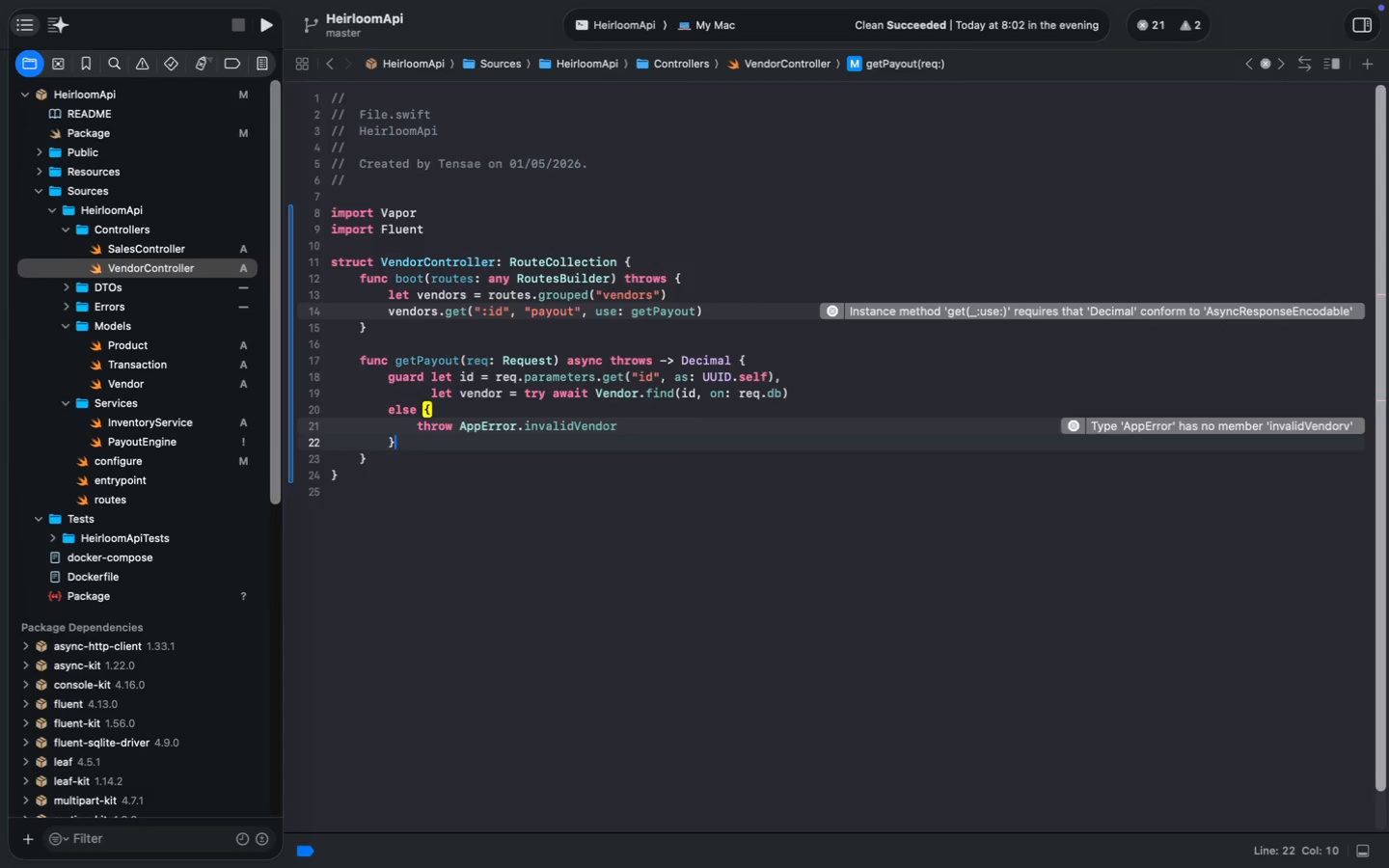 
key(Enter)
 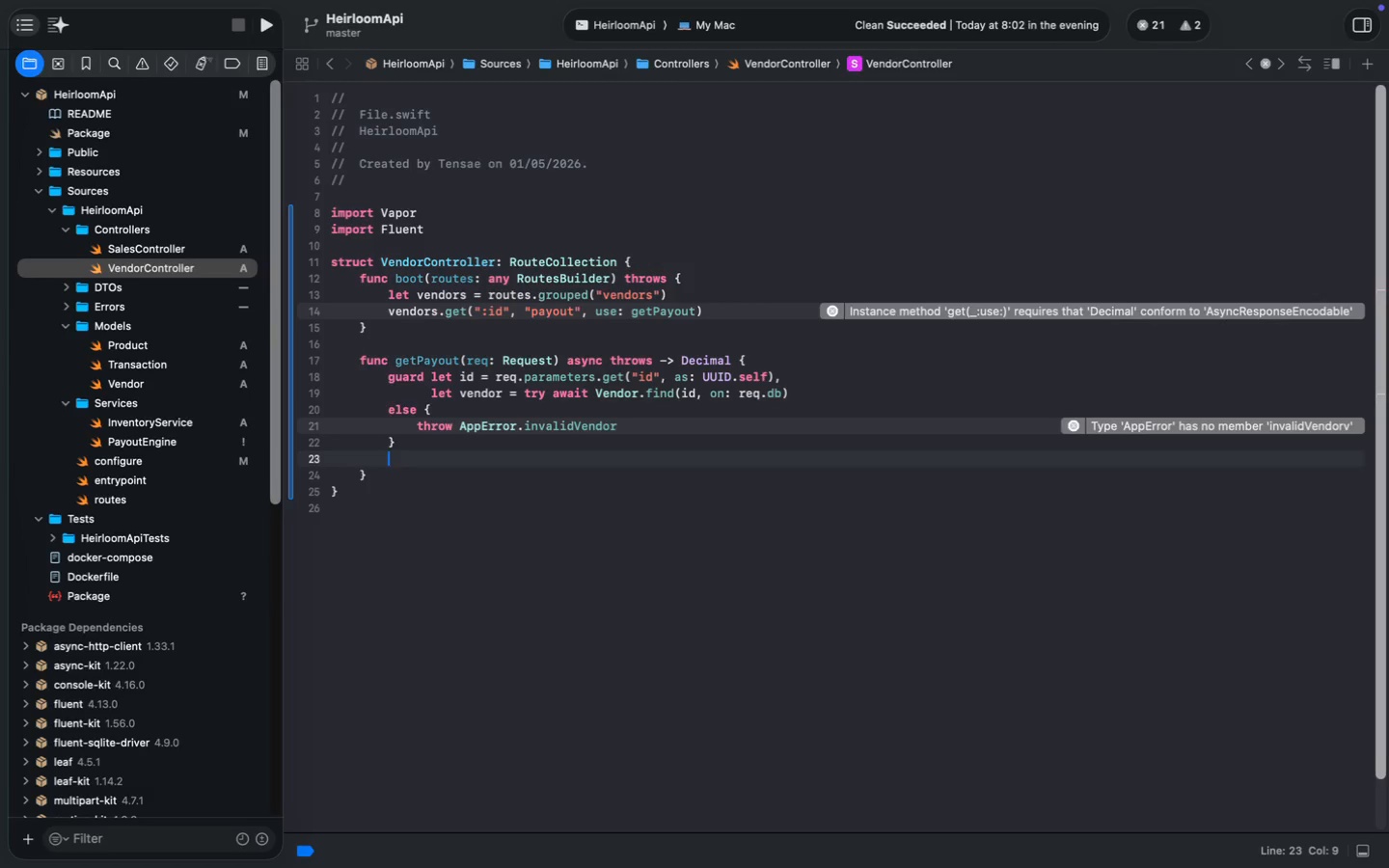 
key(Enter)
 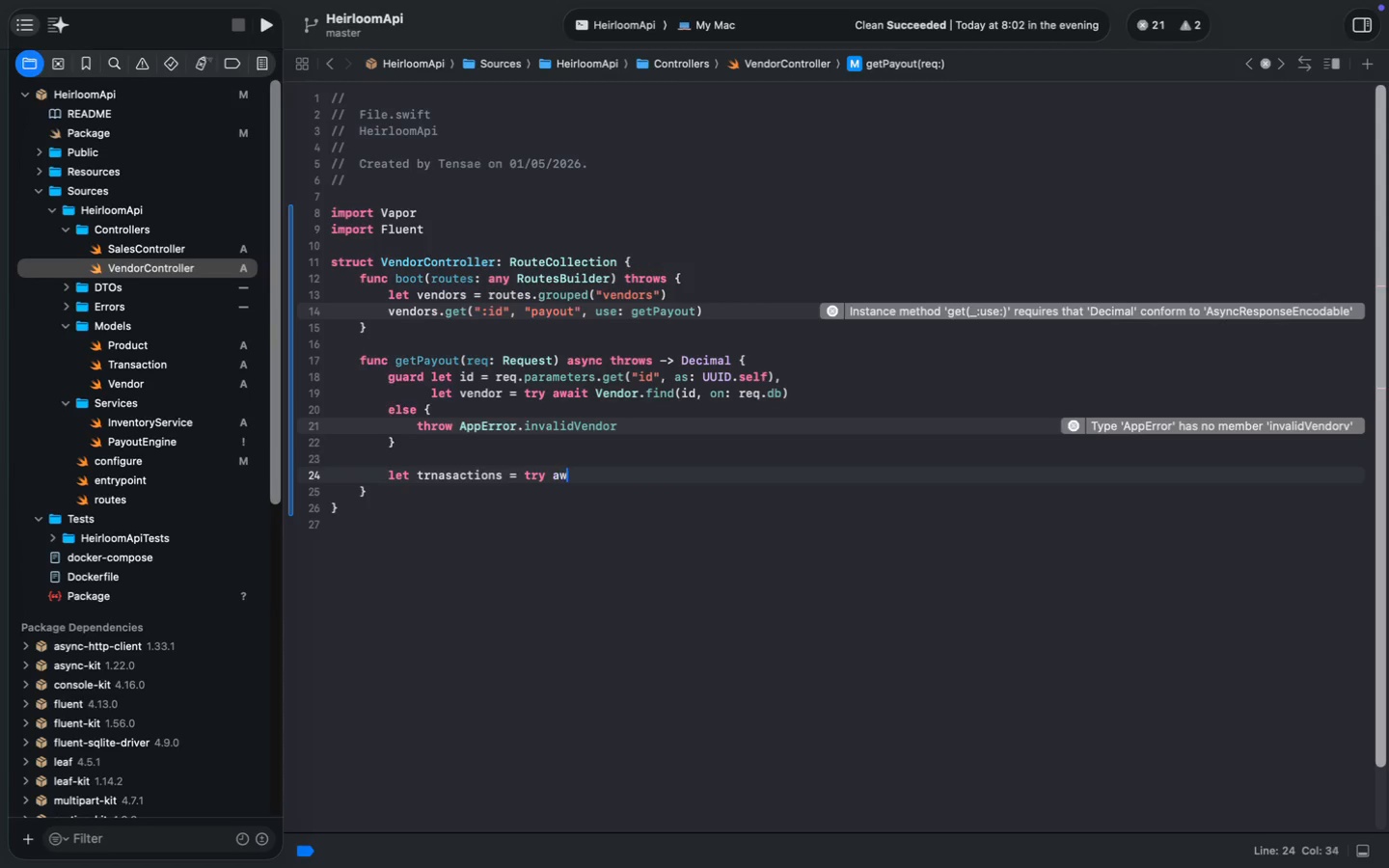 
type(let trnasactions = try await Transaction.query(on: req.db)
 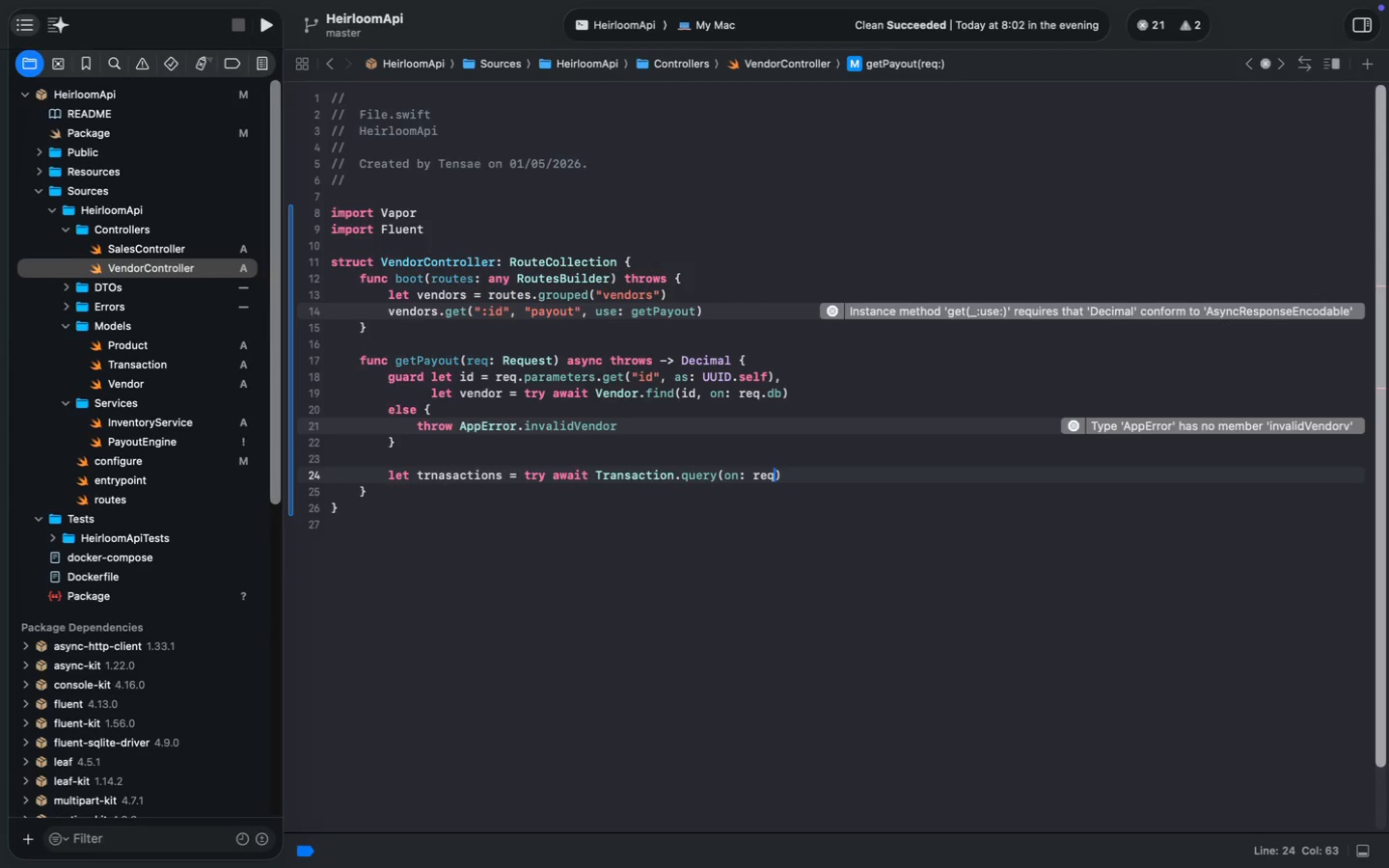 
key(Meta+ArrowRight)
 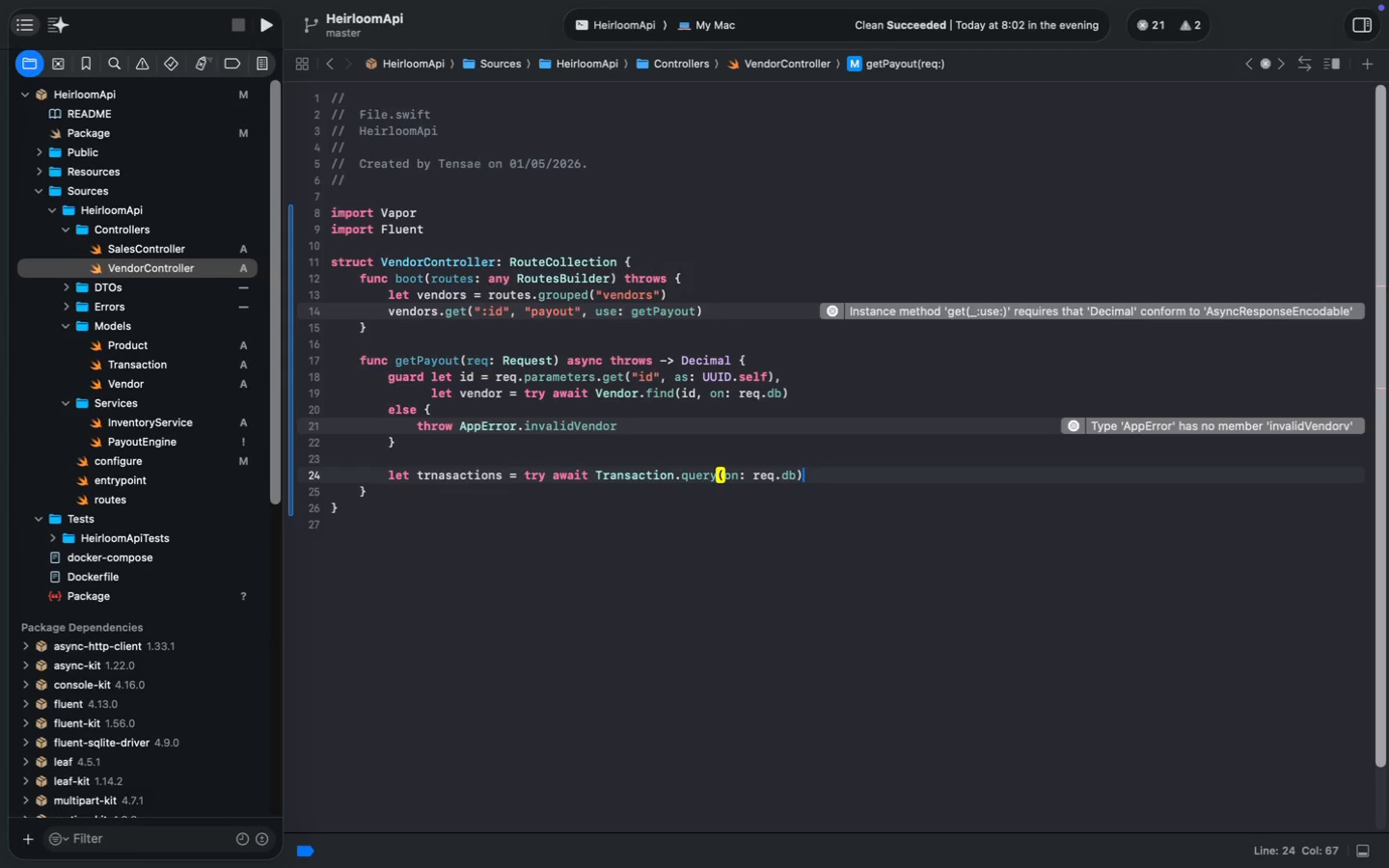 
key(Enter)
 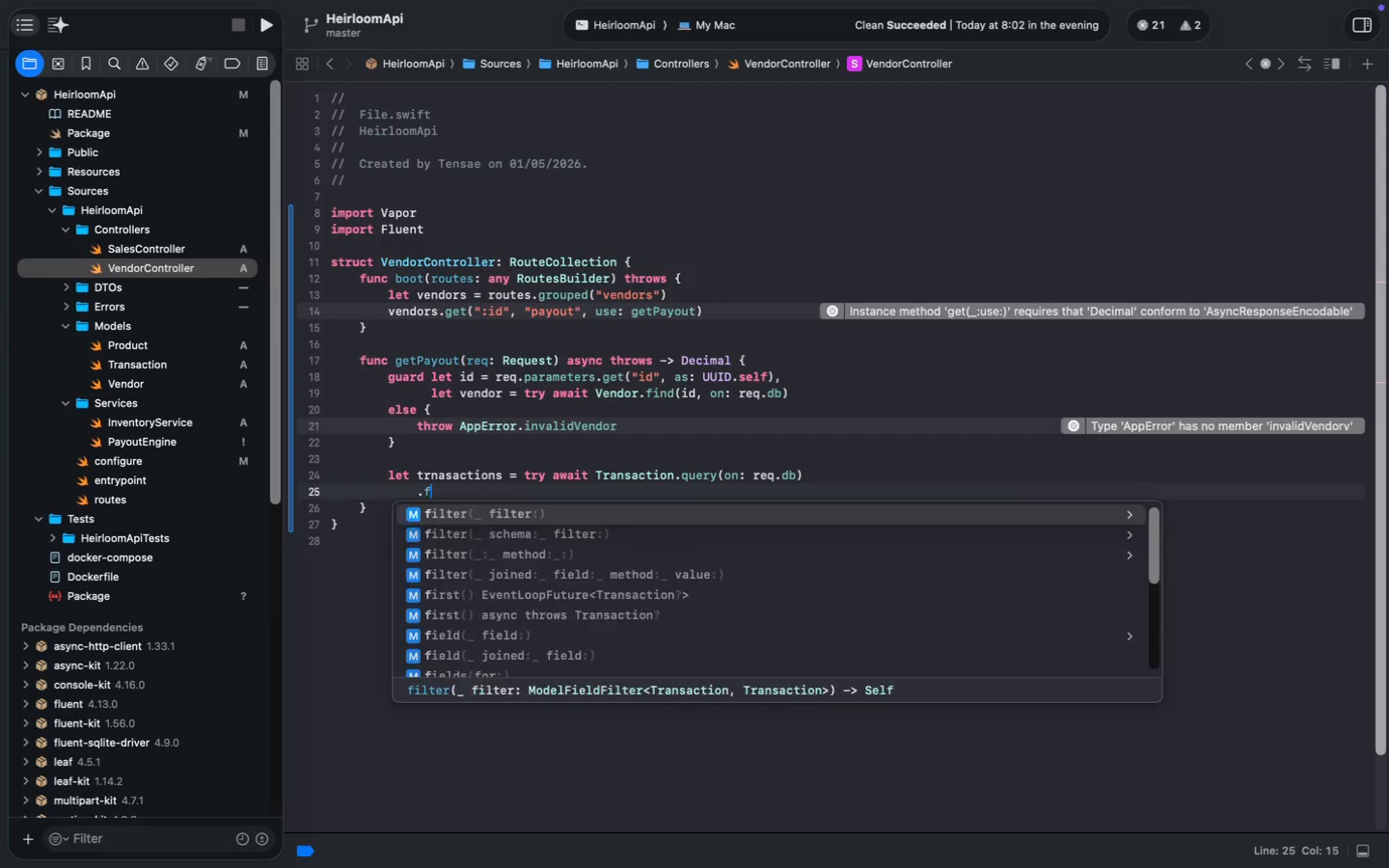 
type(.filter(\.$vendorID == vendor.id!)
 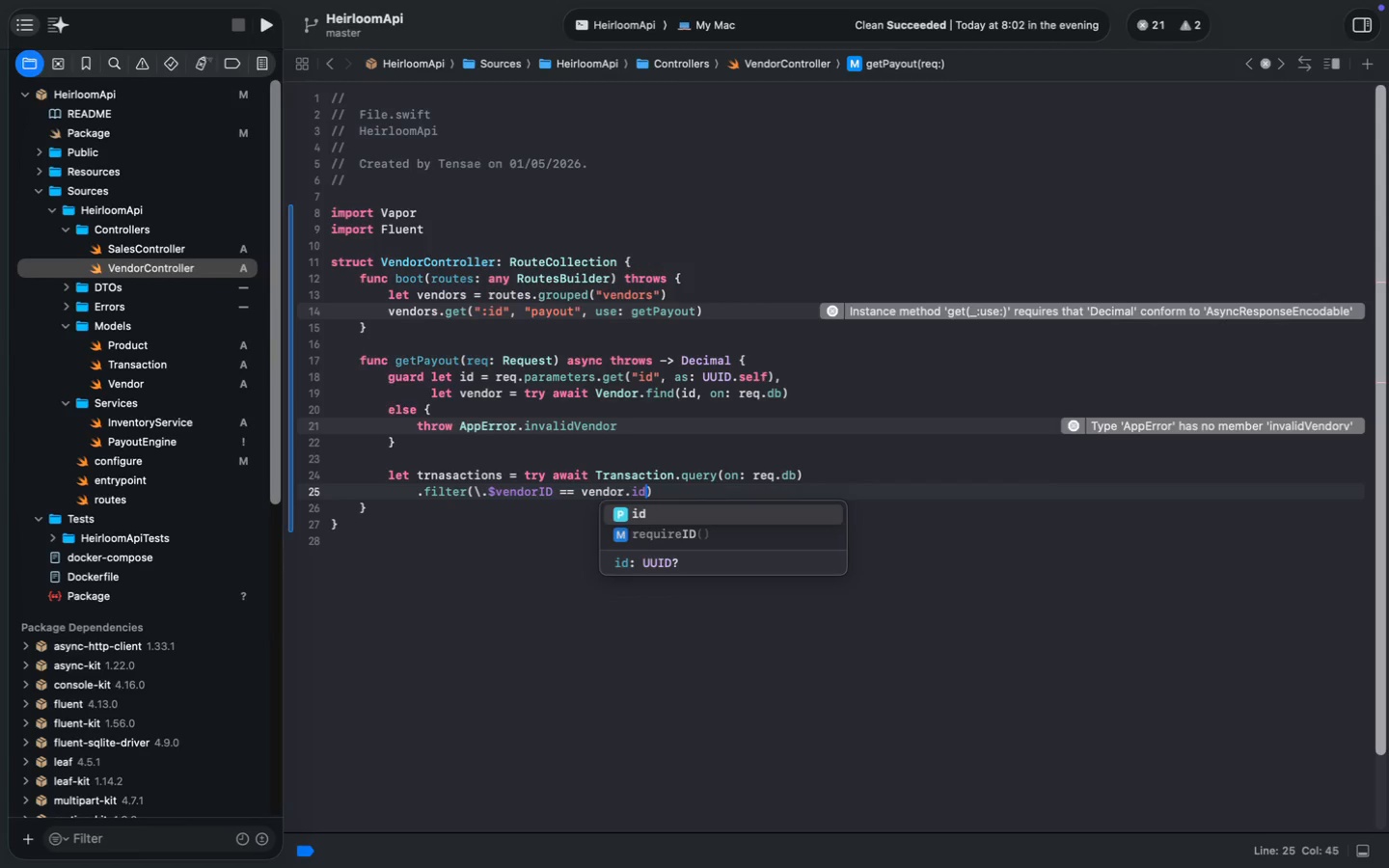 
key(Meta+ArrowRight)
 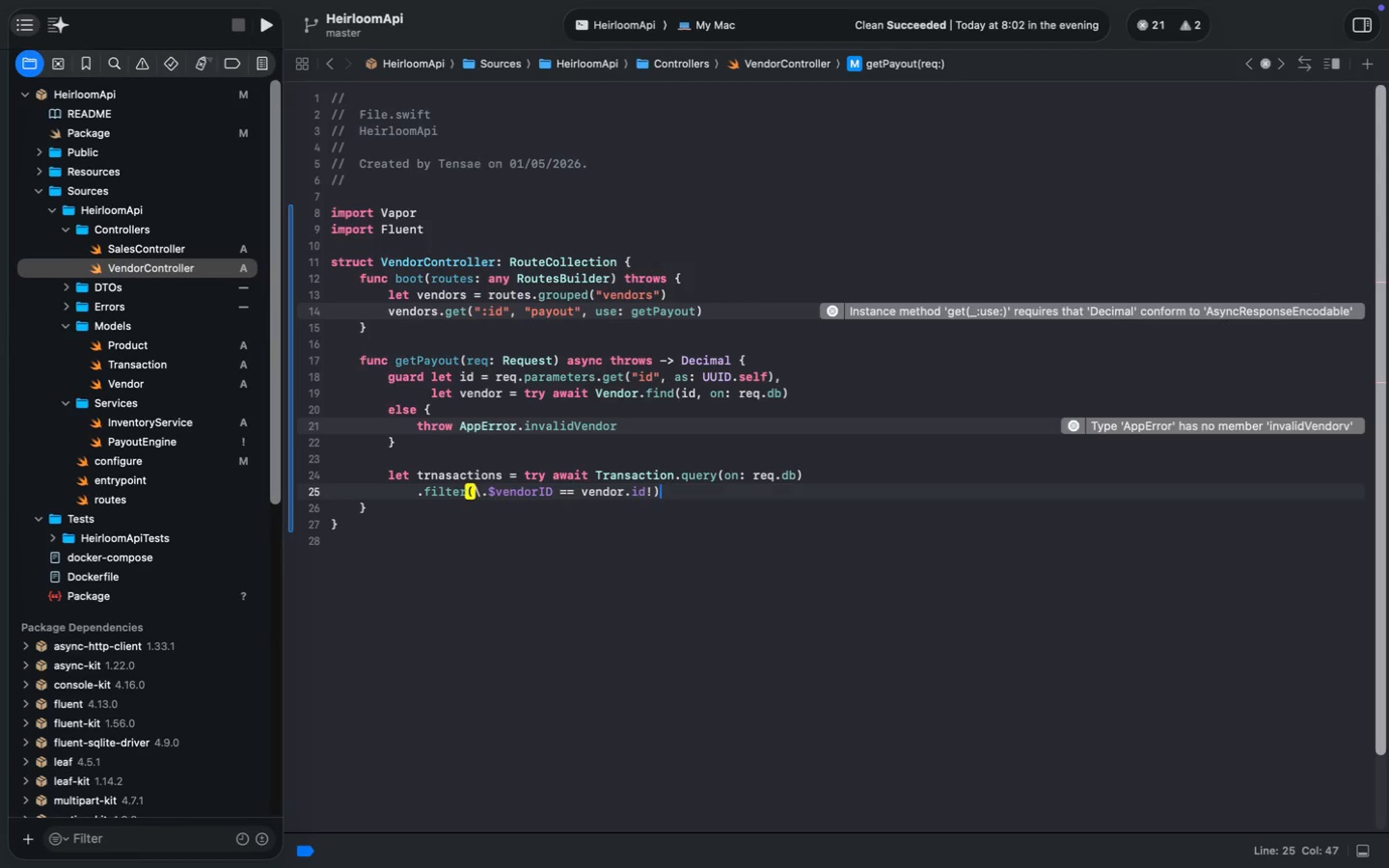 
key(Enter)
 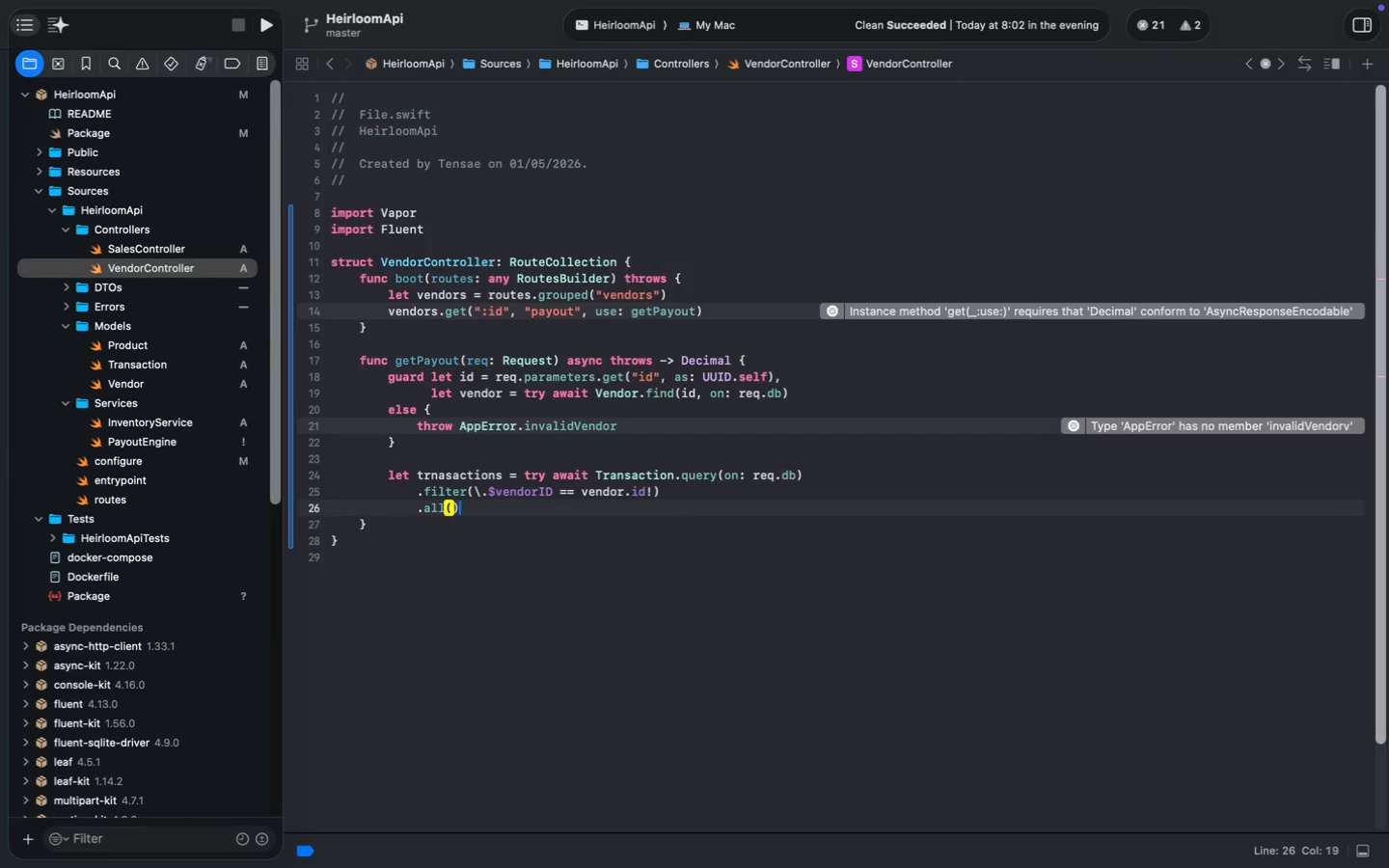 
type(.all())
 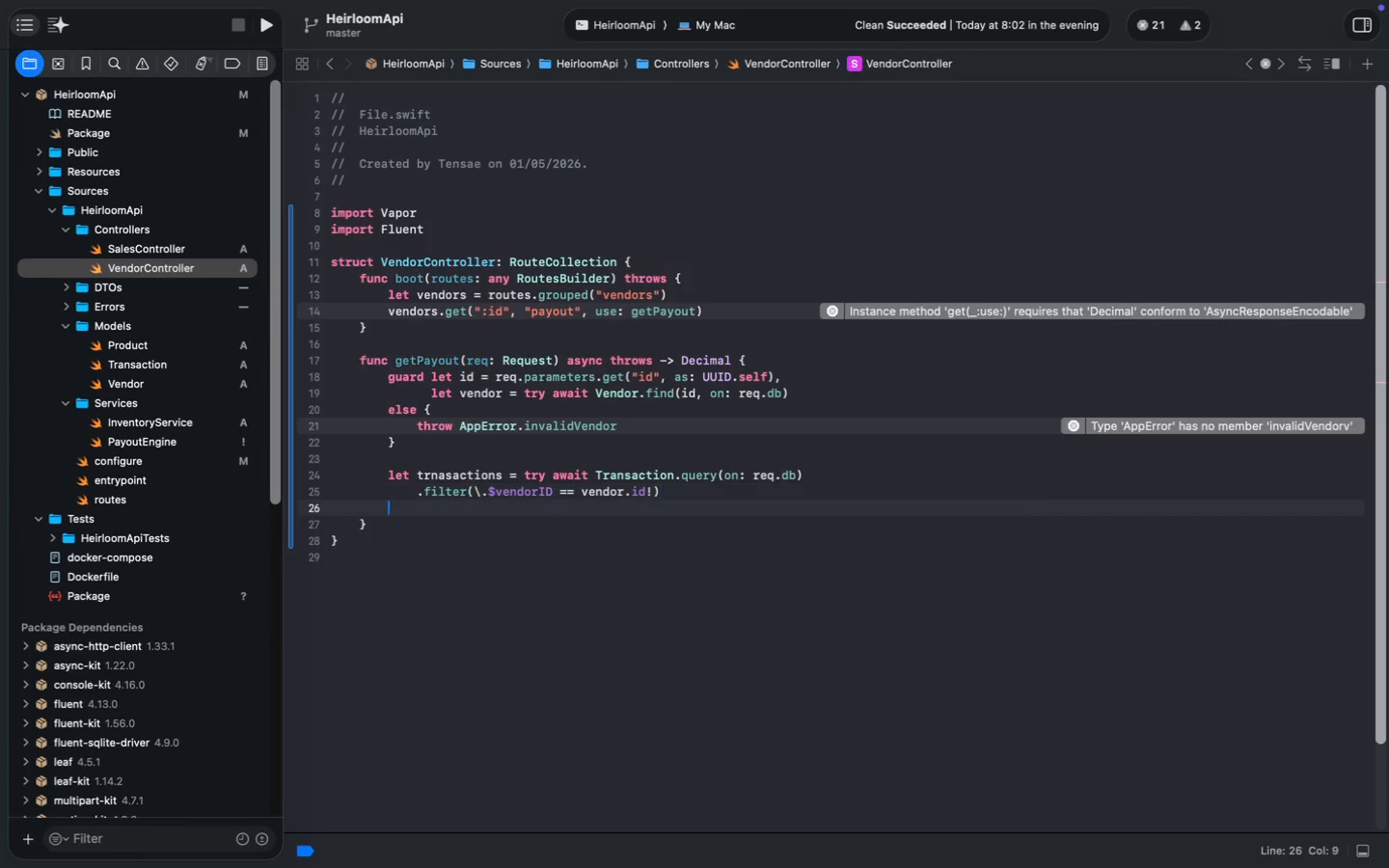 
key(Enter)
 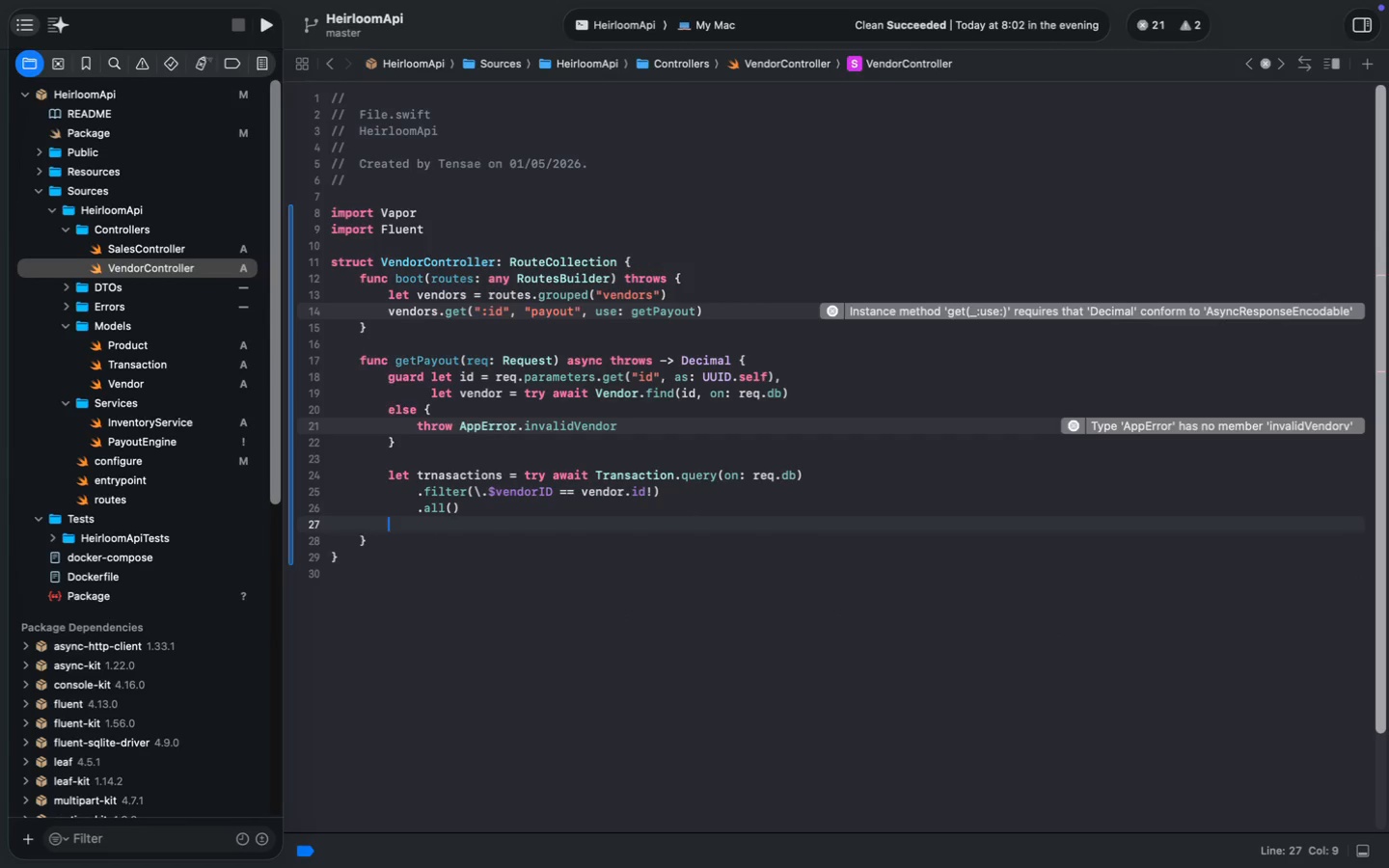 
key(Enter)
 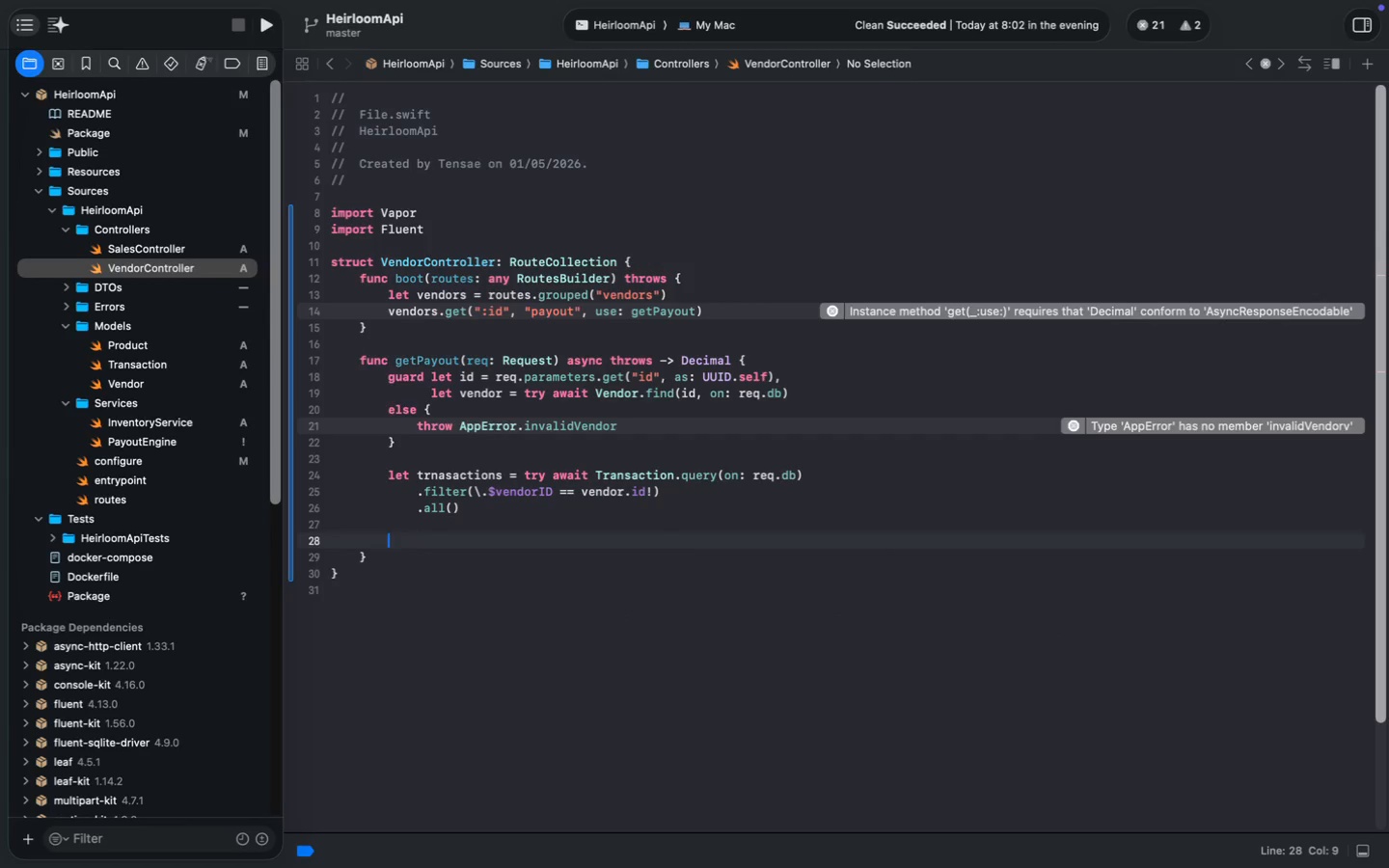 
key(Enter)
 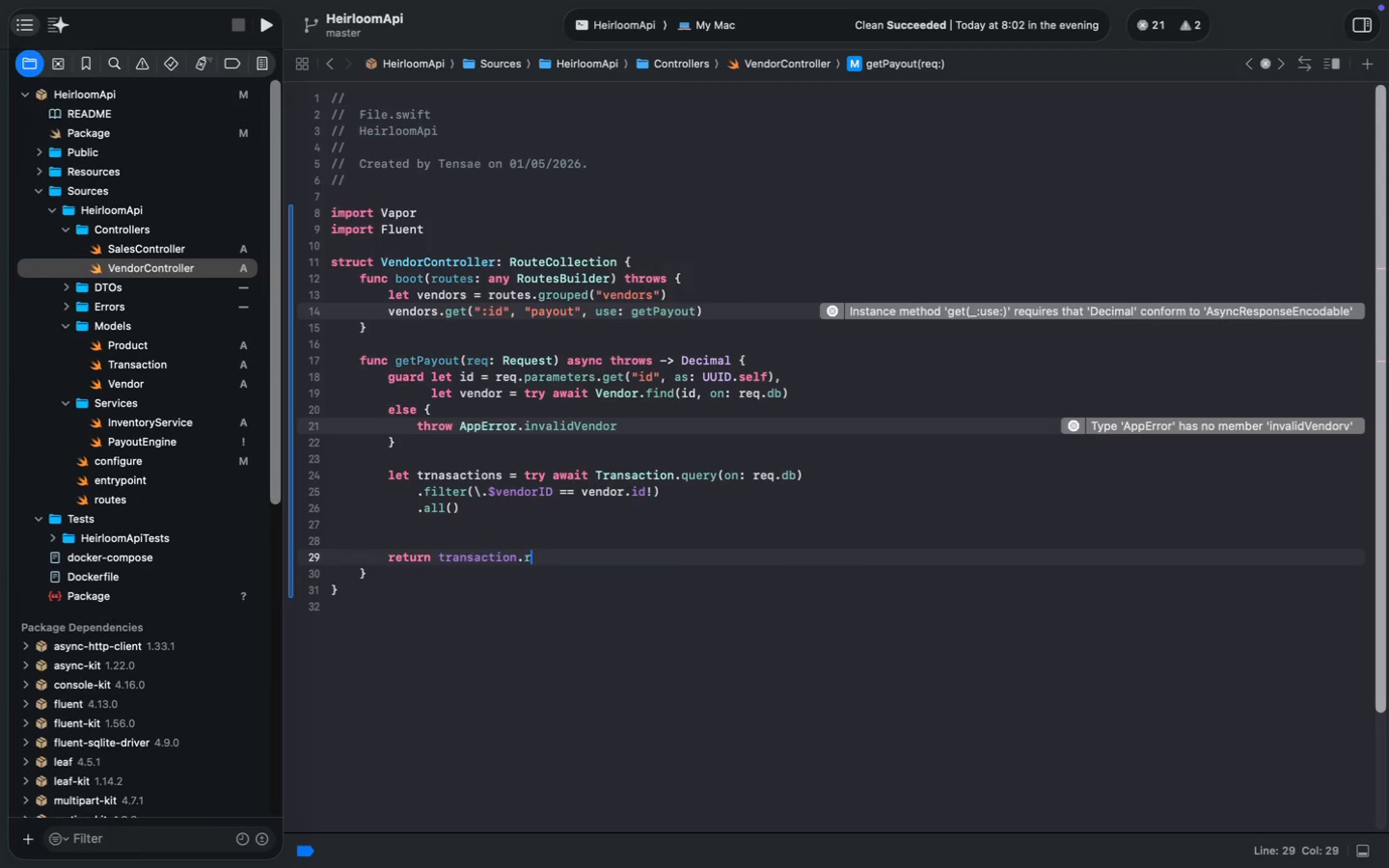 
type(return transaction.reduce(0)
 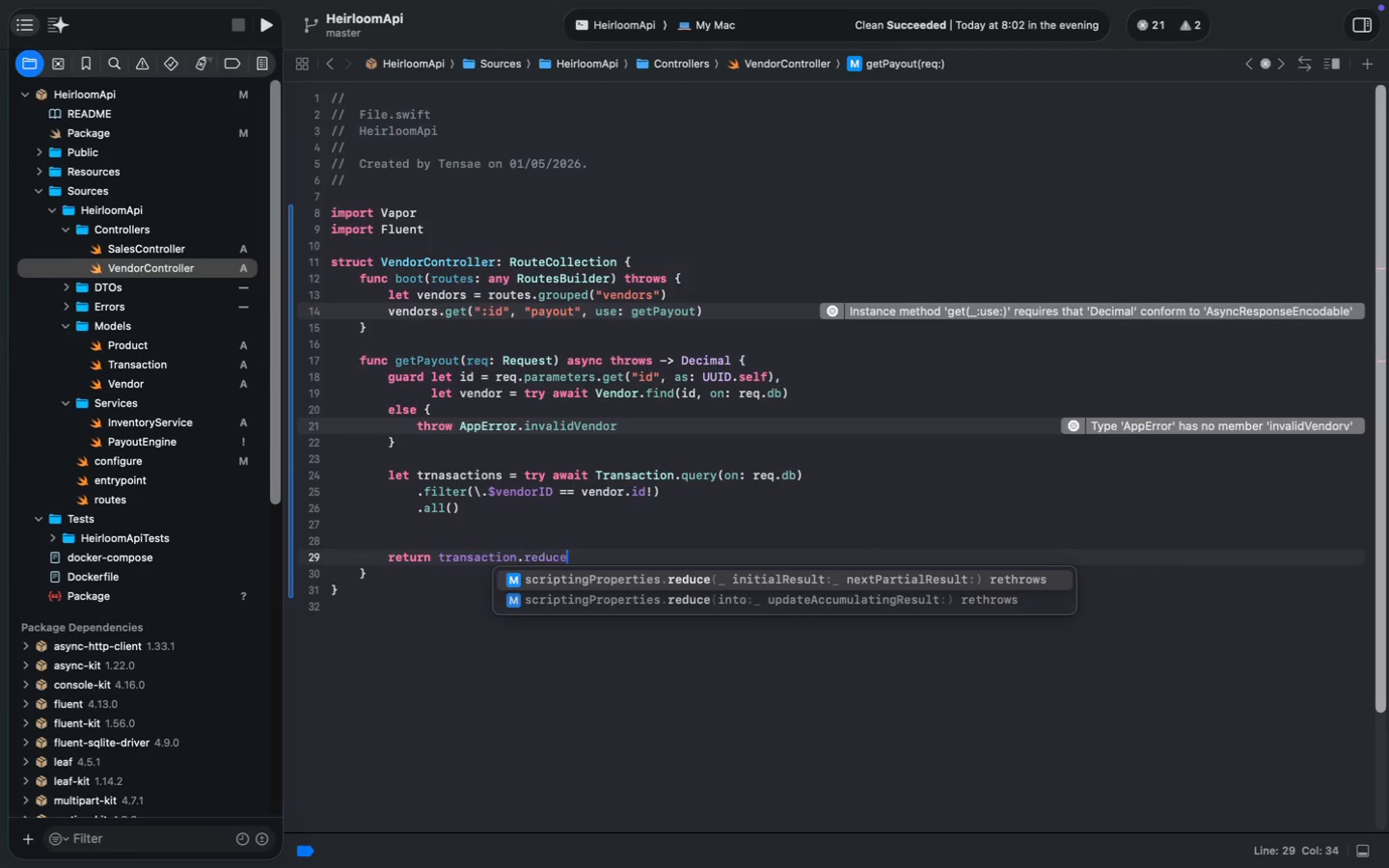 
key(ArrowRight)
 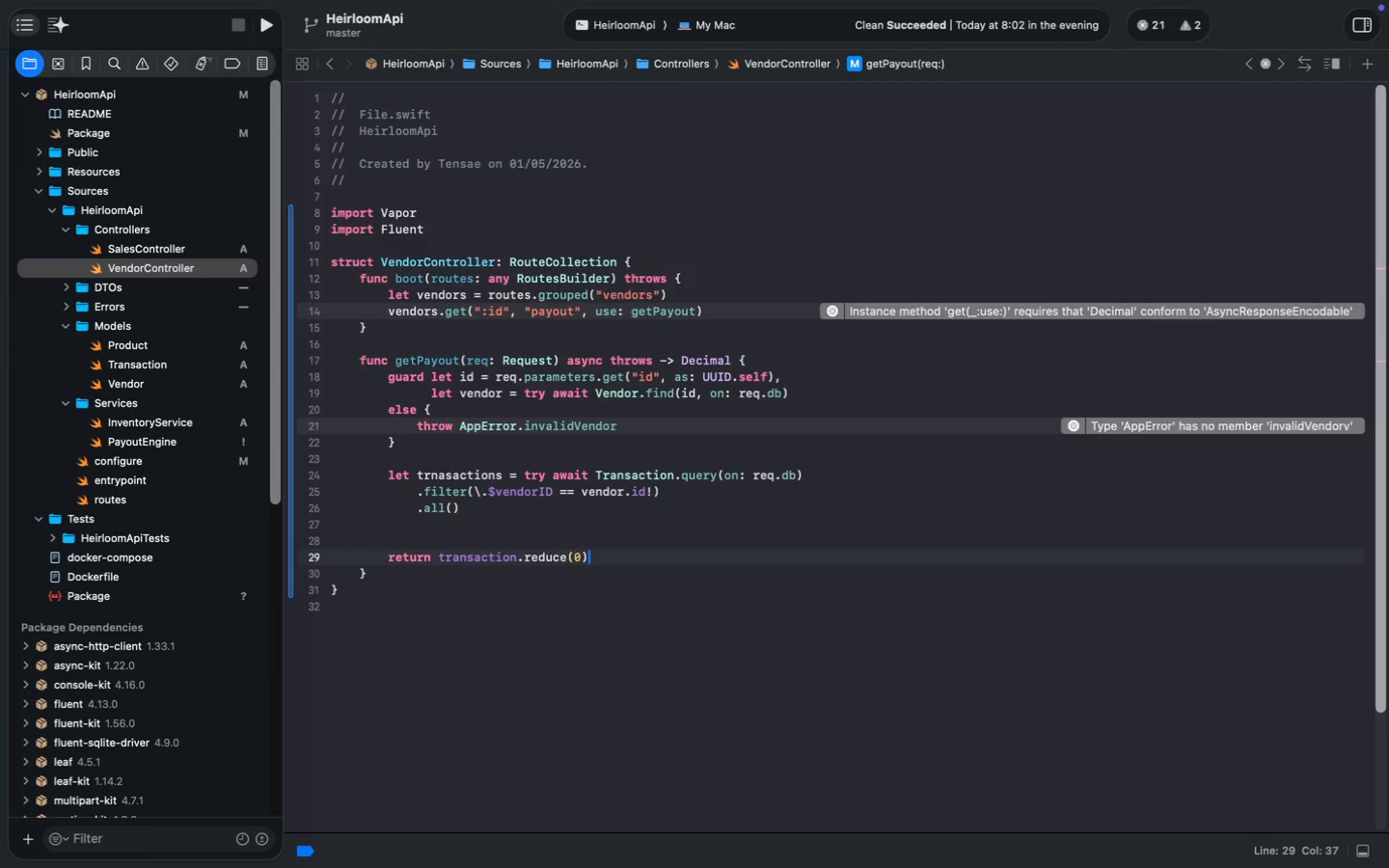 
type( { $0 + $1.vendp)
key(Tab)
type( )
 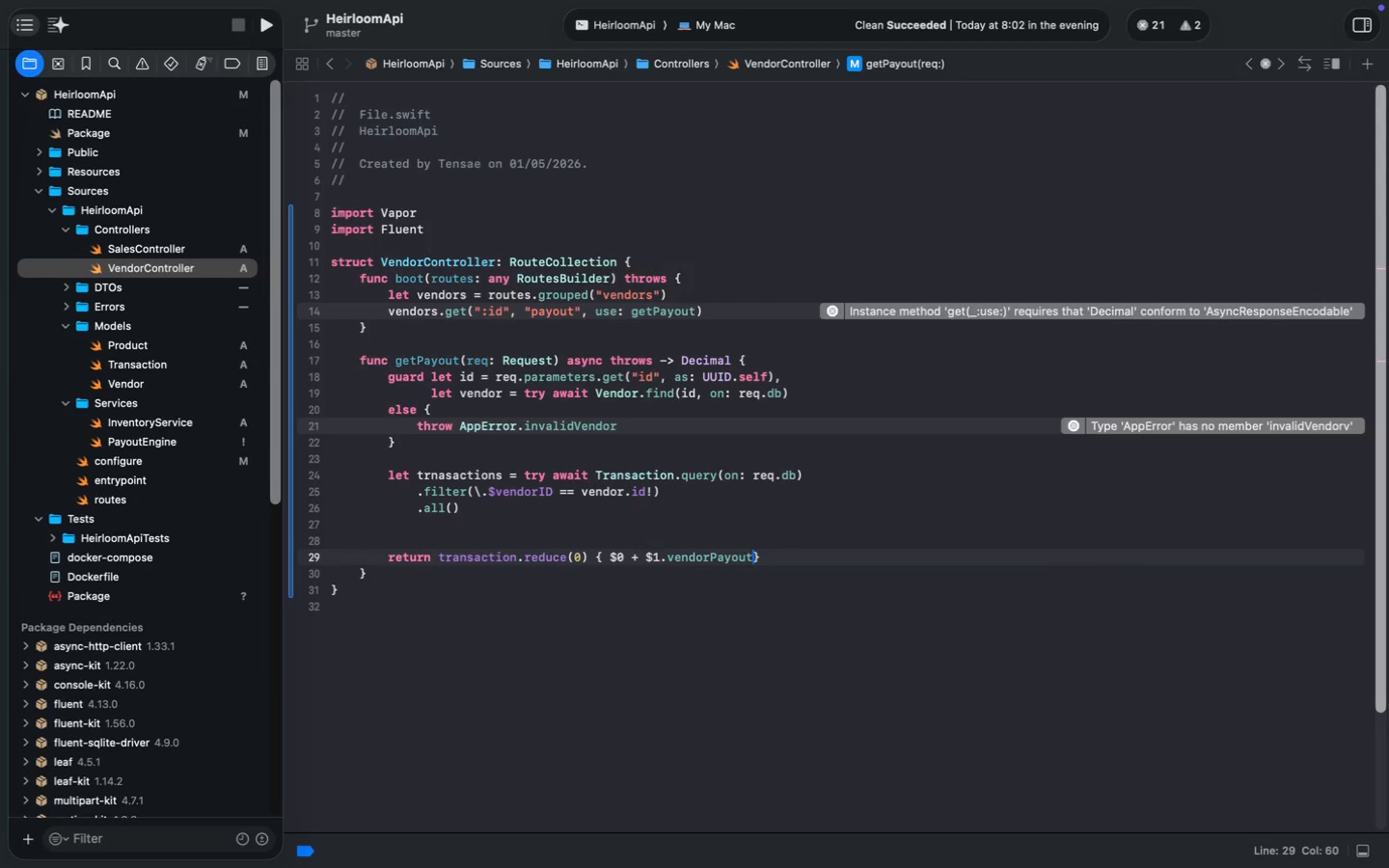 
 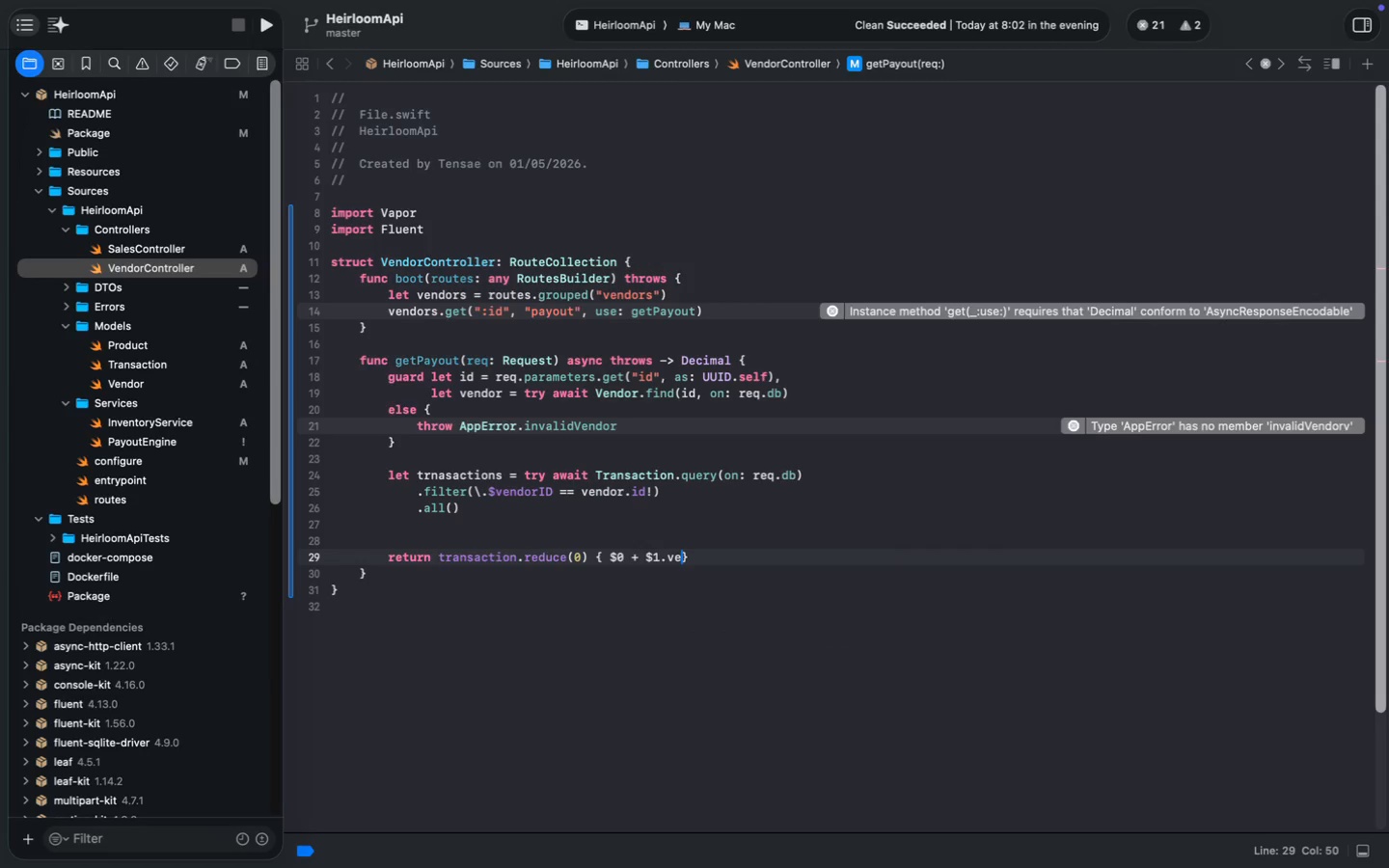 
hold_key(key=CommandLeft, duration=0.54)
 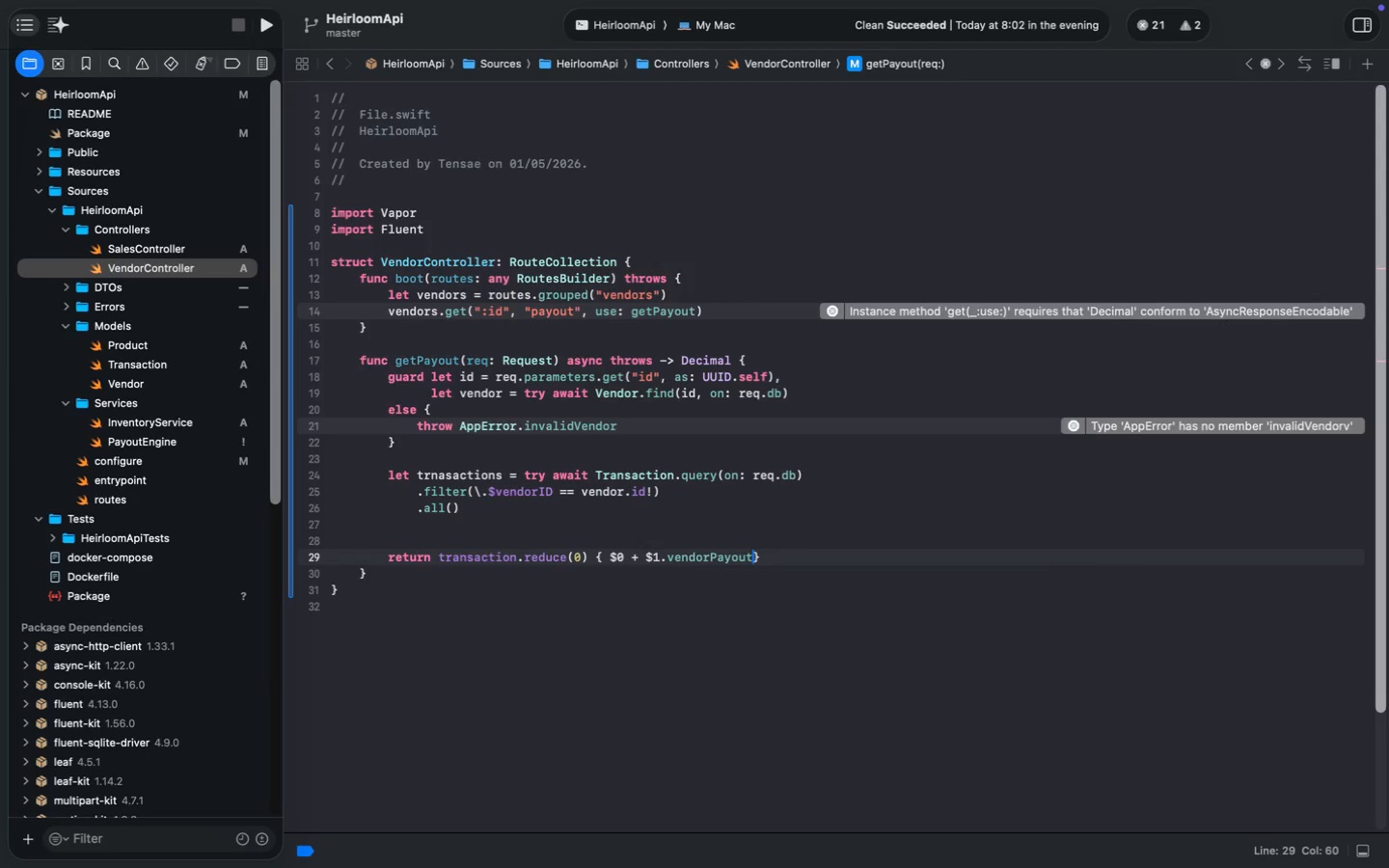 
key(Meta+S)
 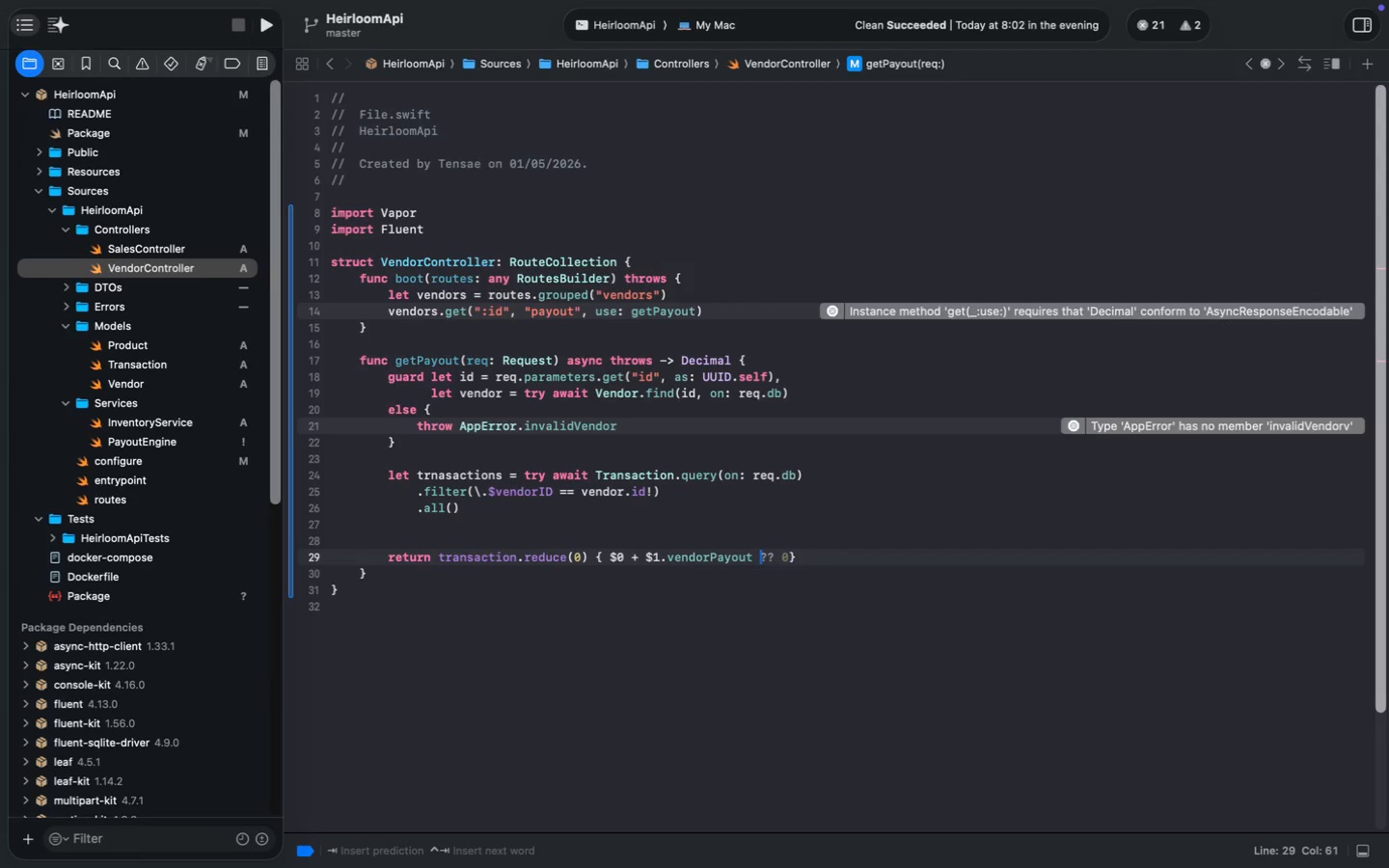 
key(Meta+S)
 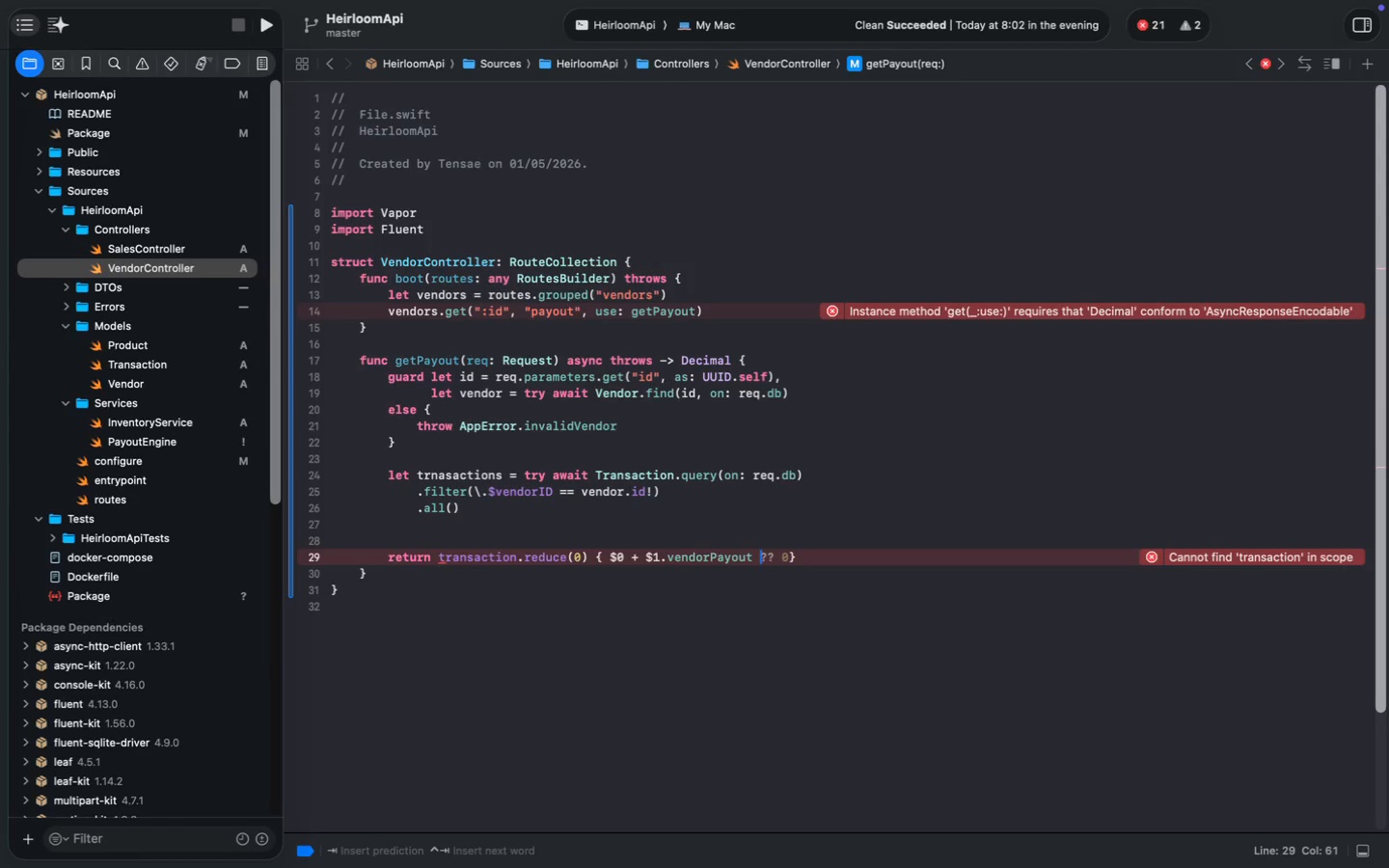 
wait(5.74)
 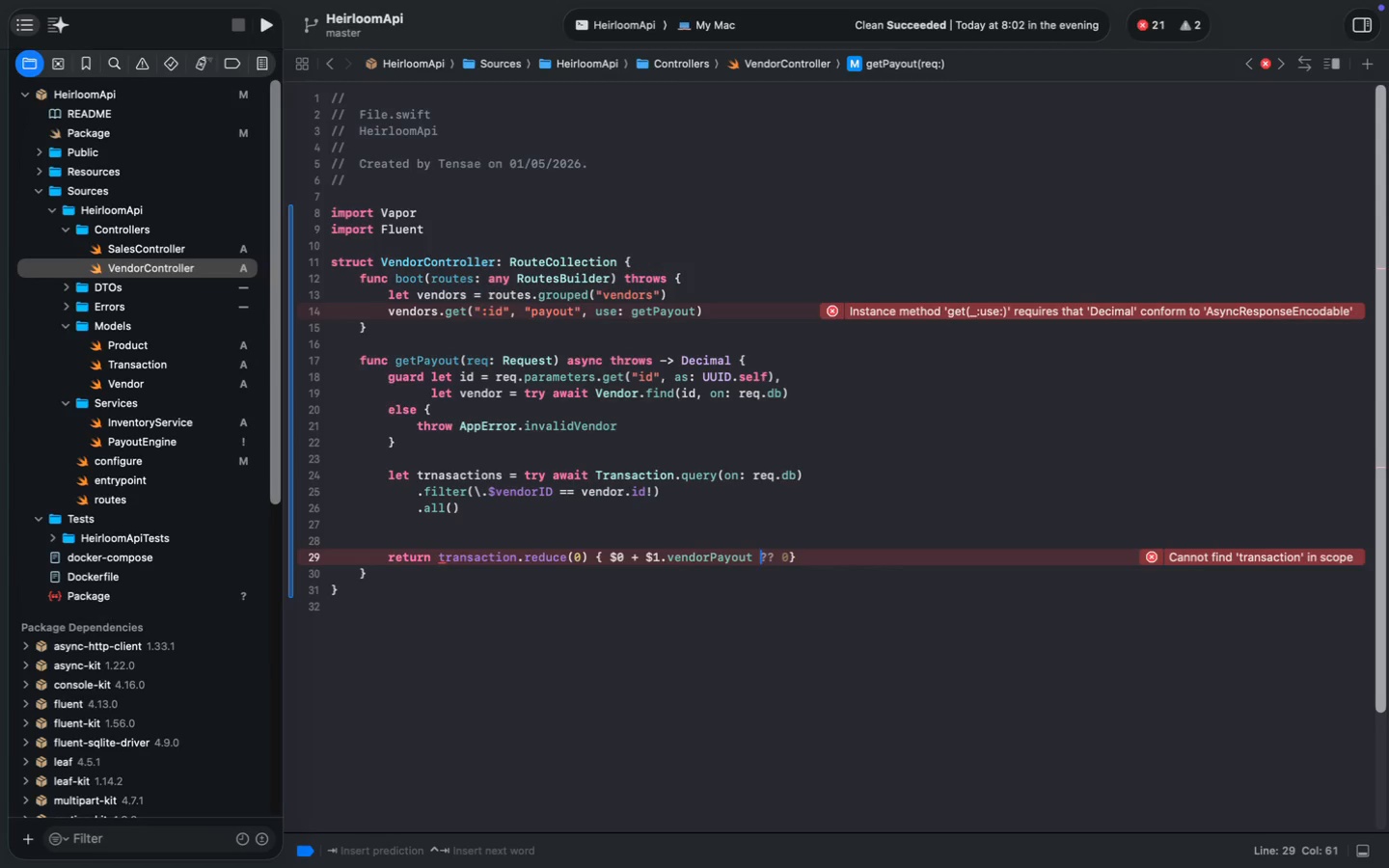 
left_click([516, 558])
 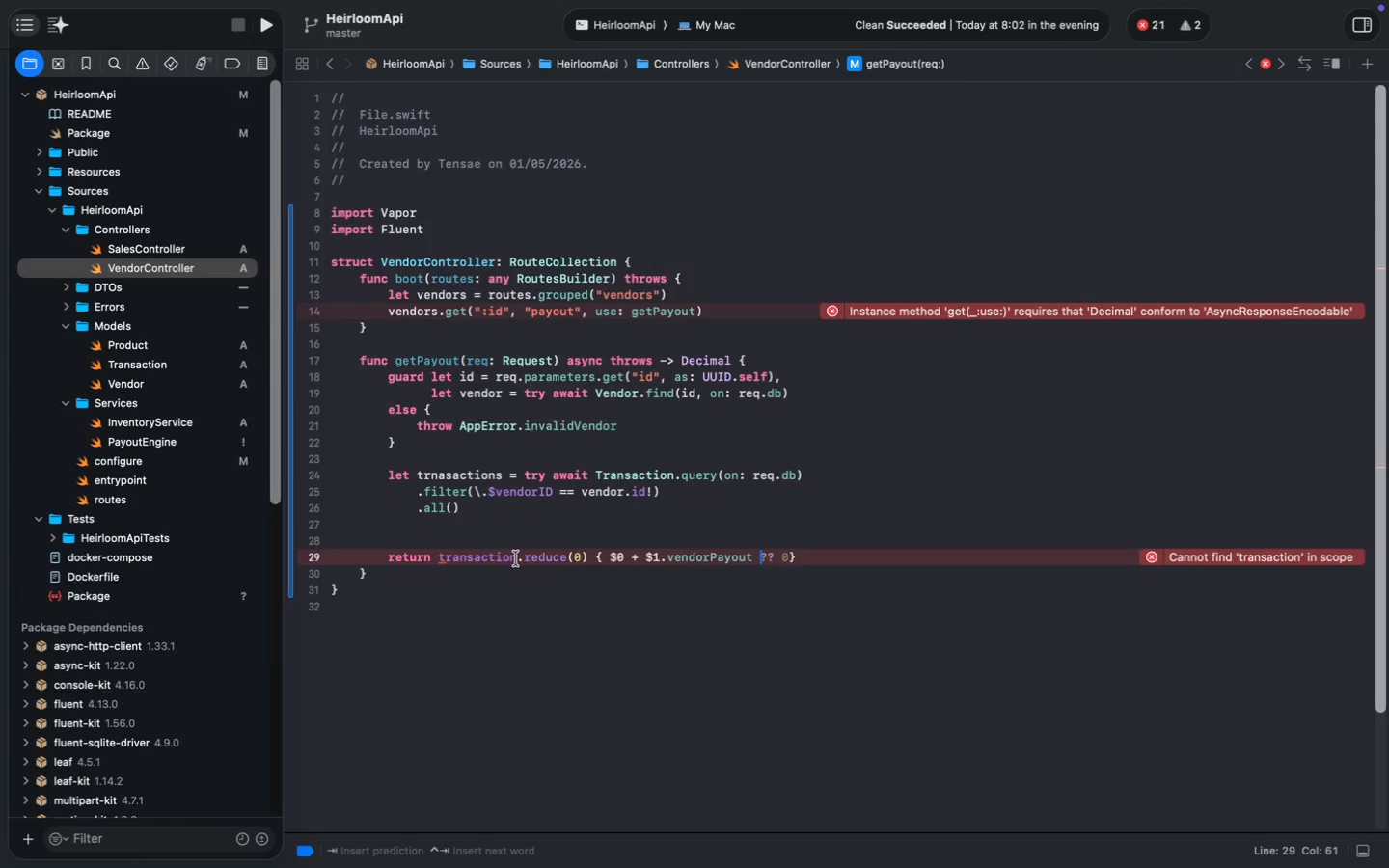 
key(S)
 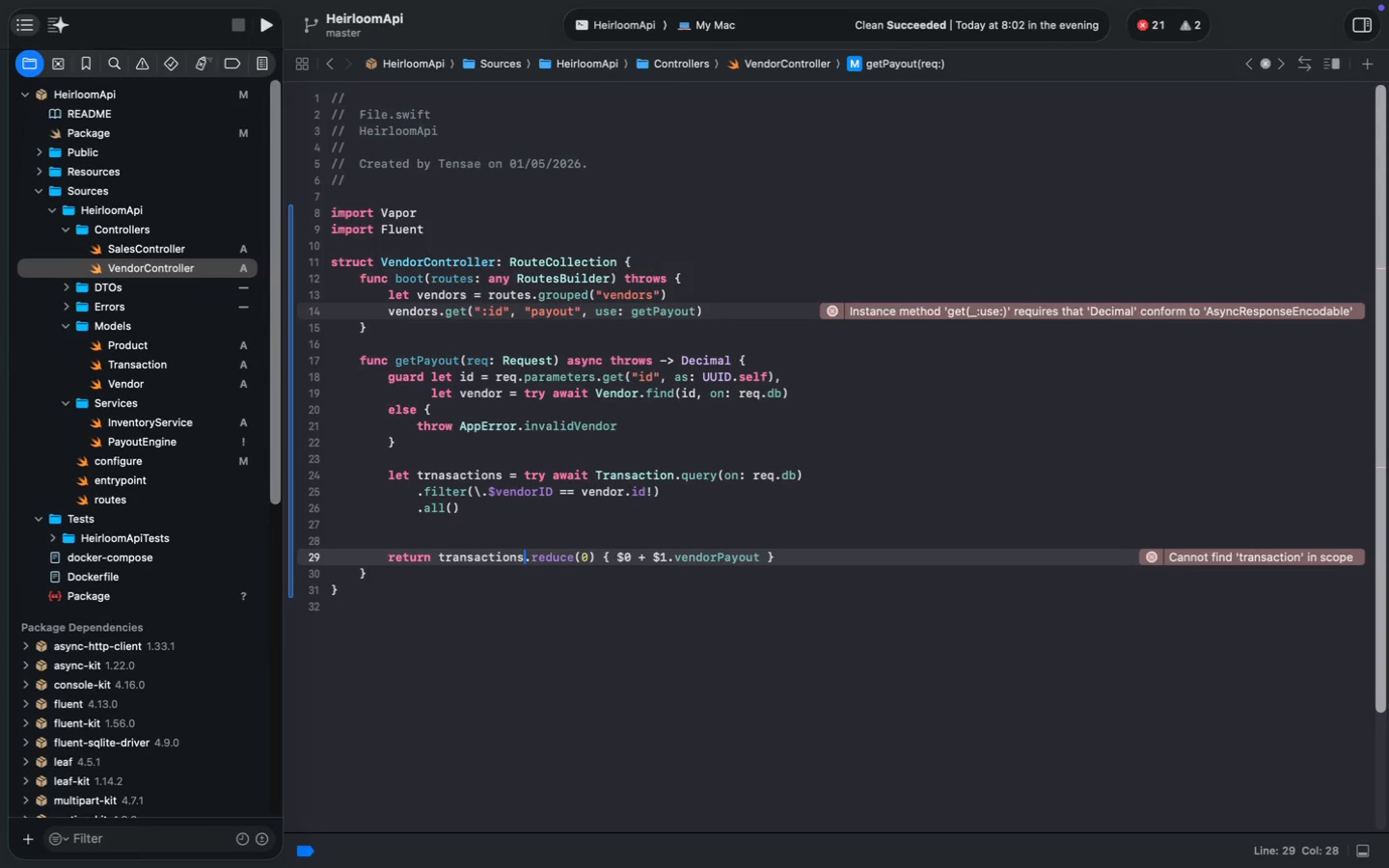 
key(Meta+S)
 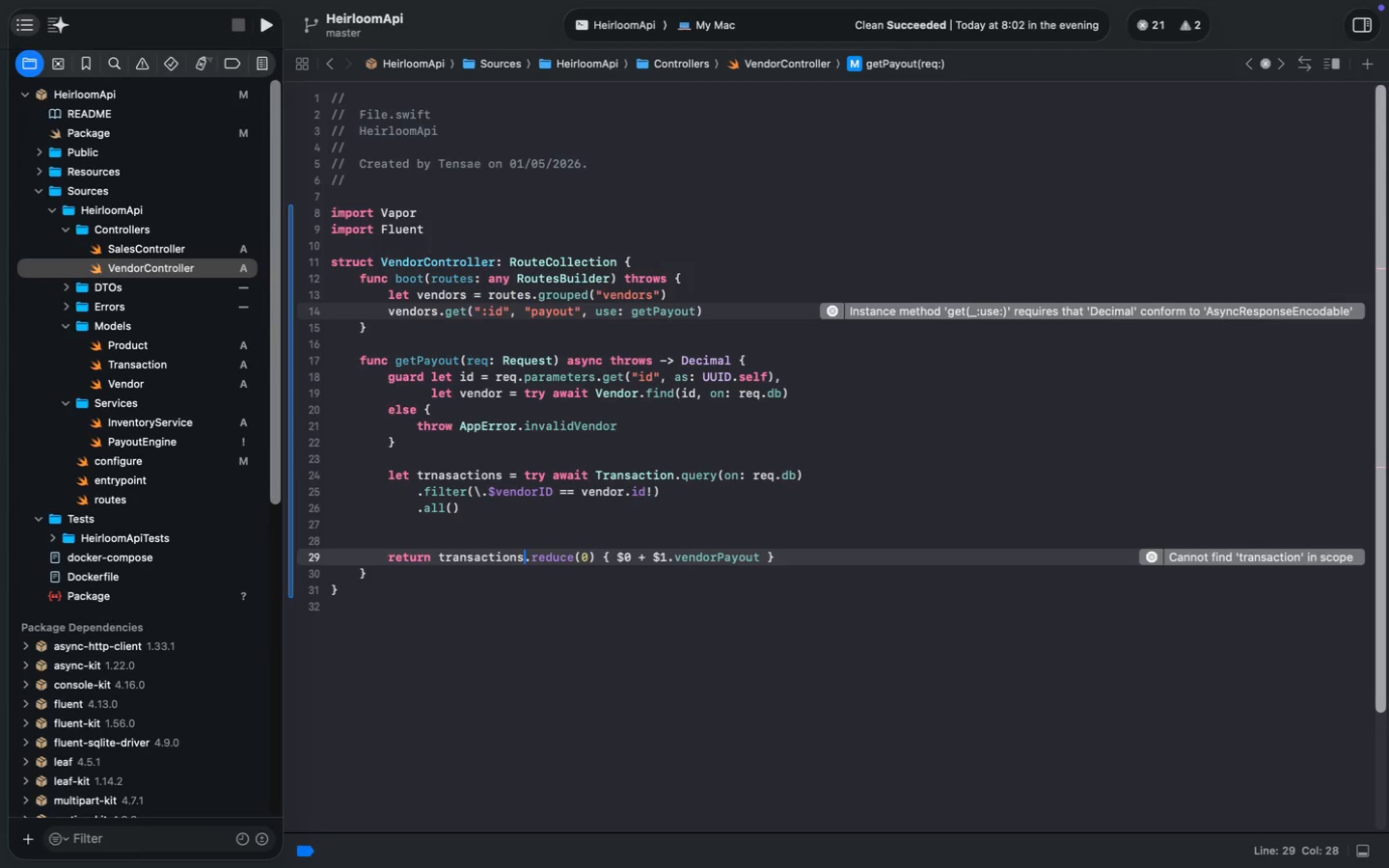 
key(Meta+S)
 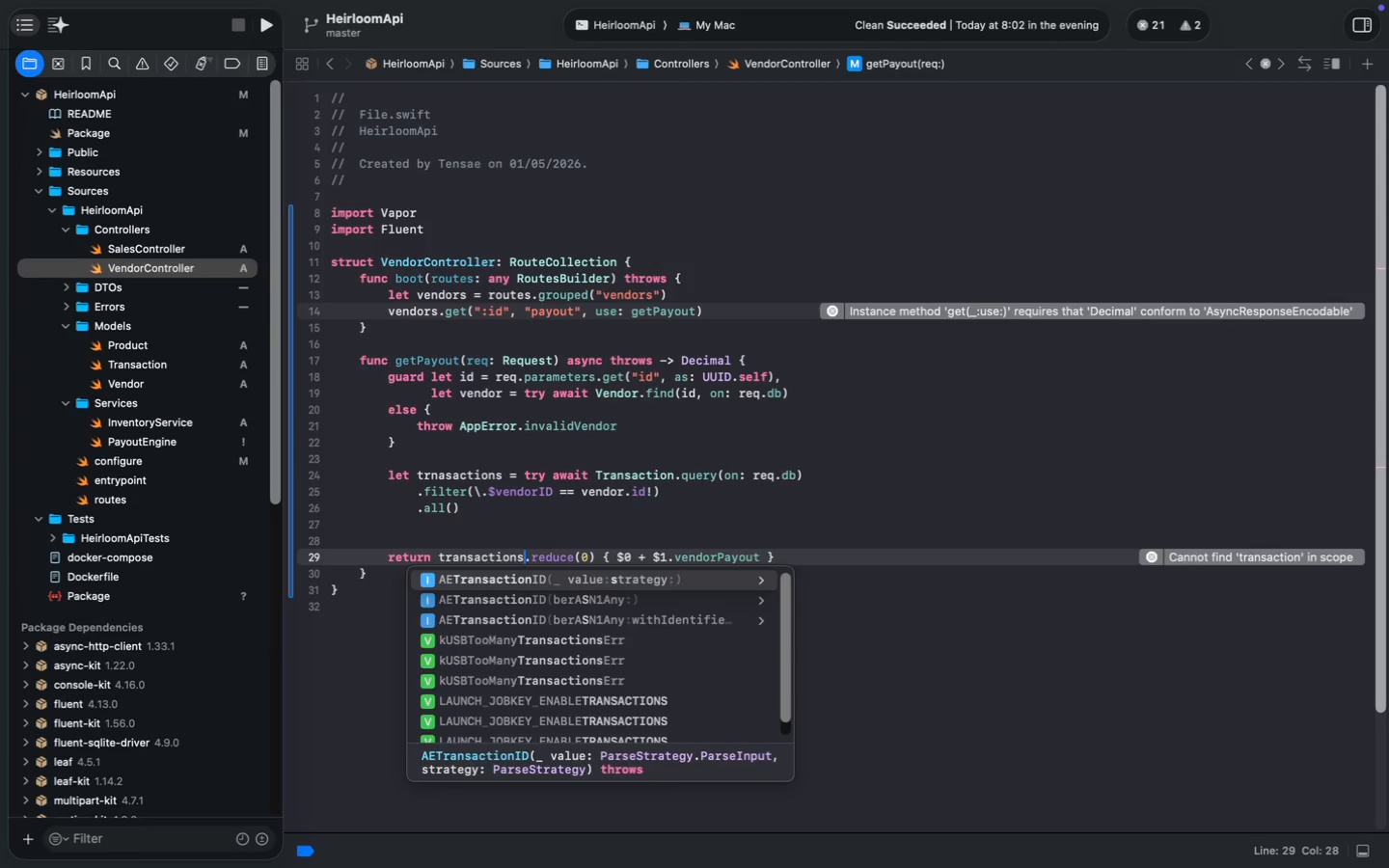 
key(Meta+S)
 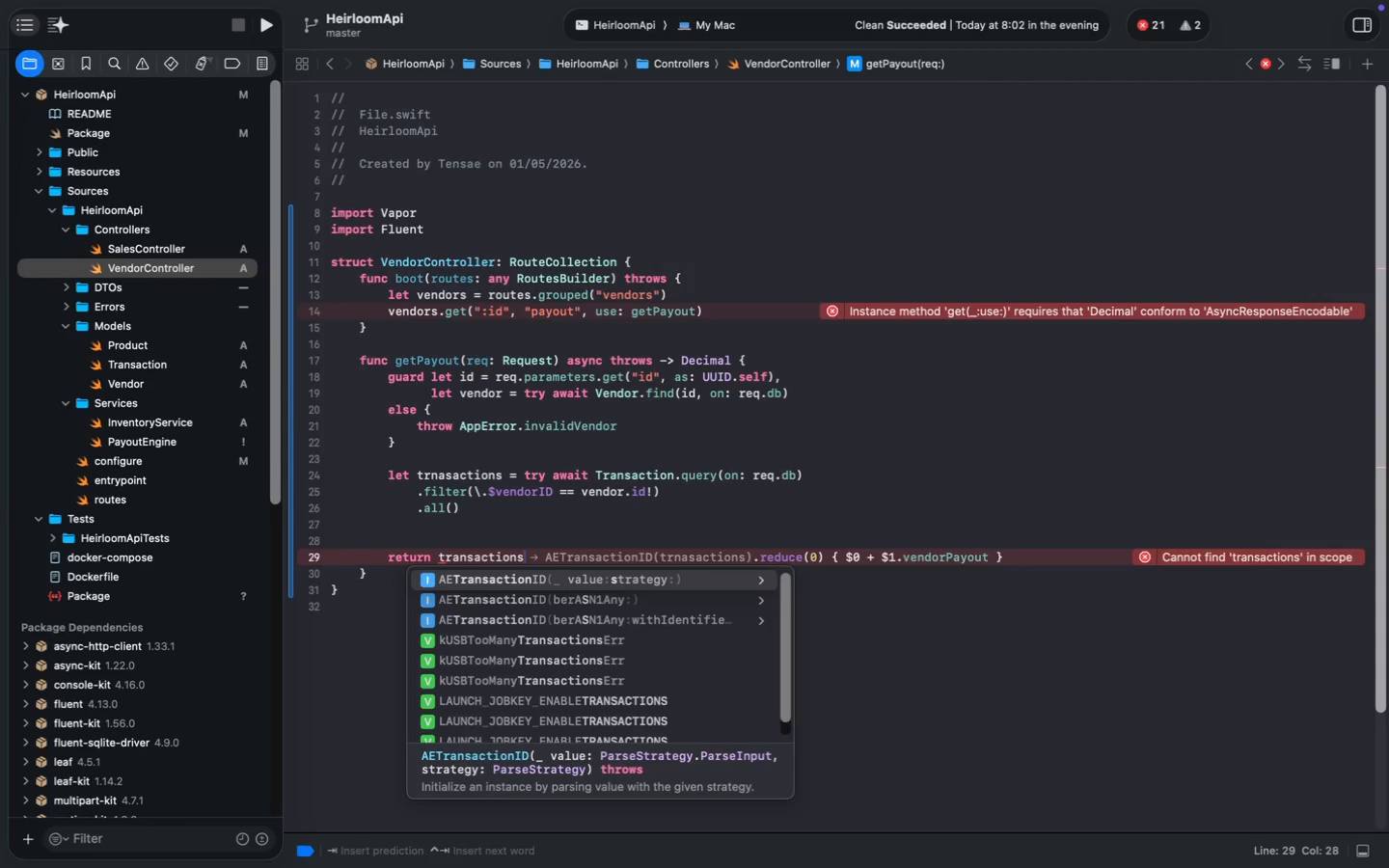 
key(Escape)
 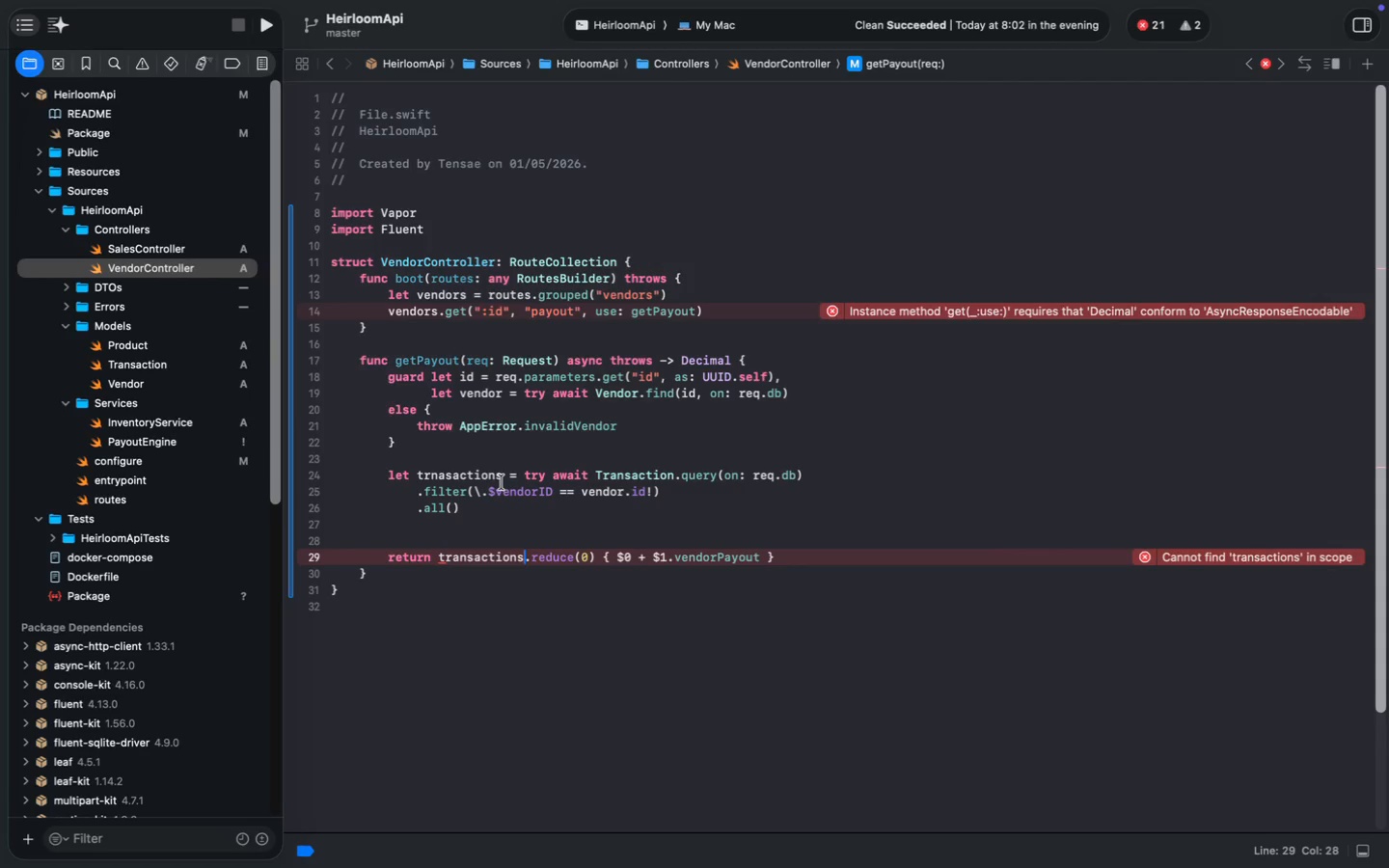 
double_click([429, 476])
 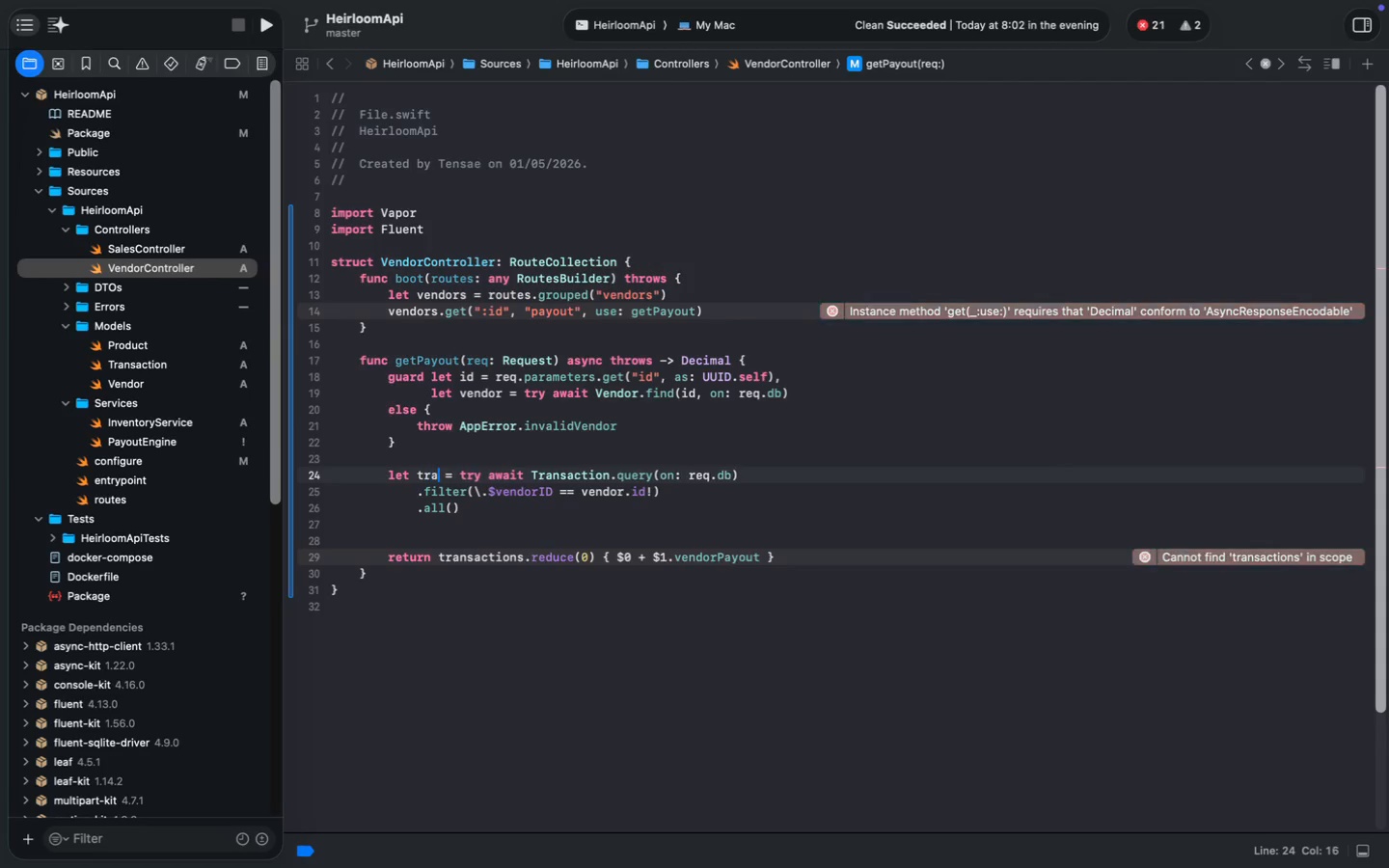 
type(transactions)
 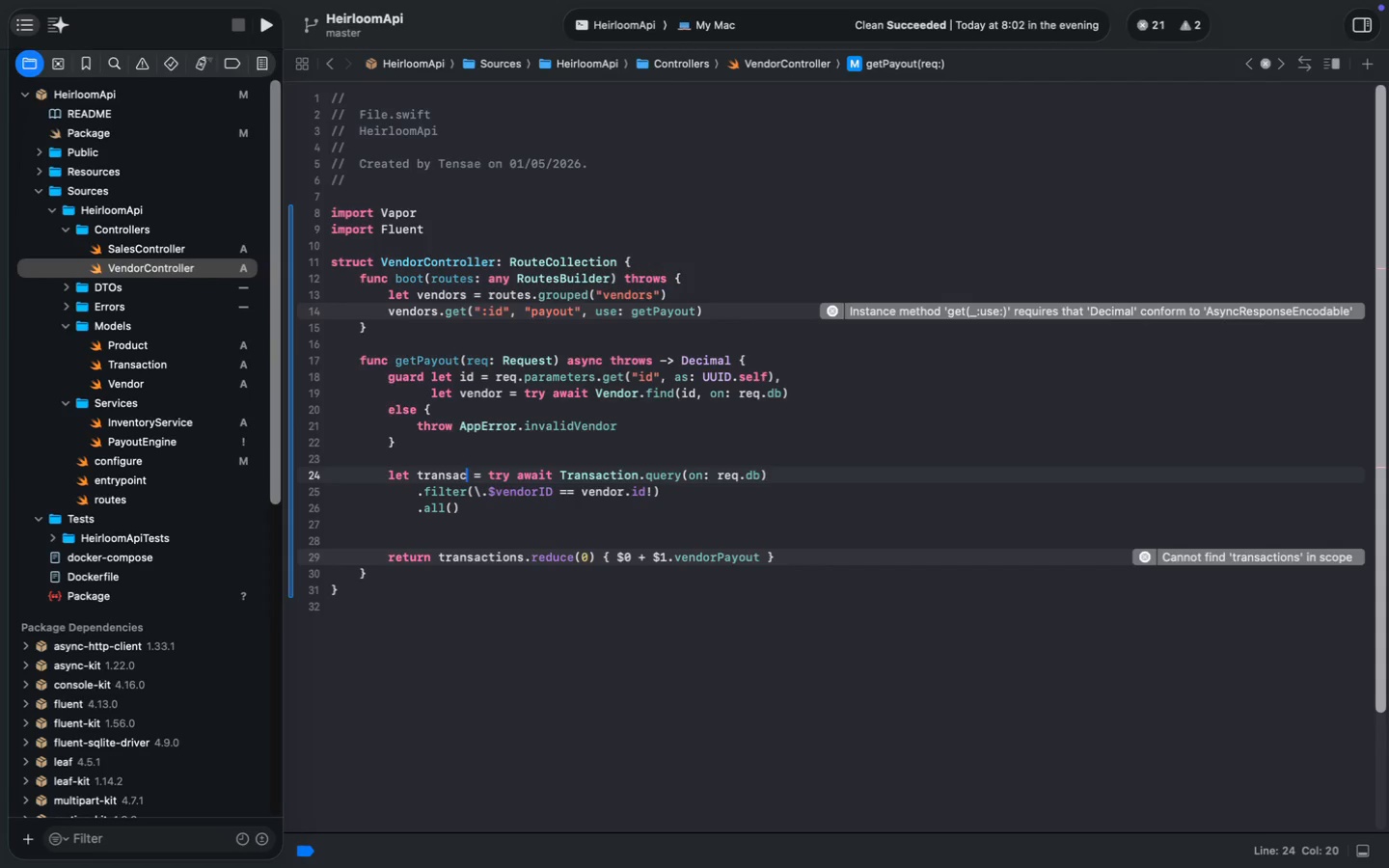 
key(Meta+S)
 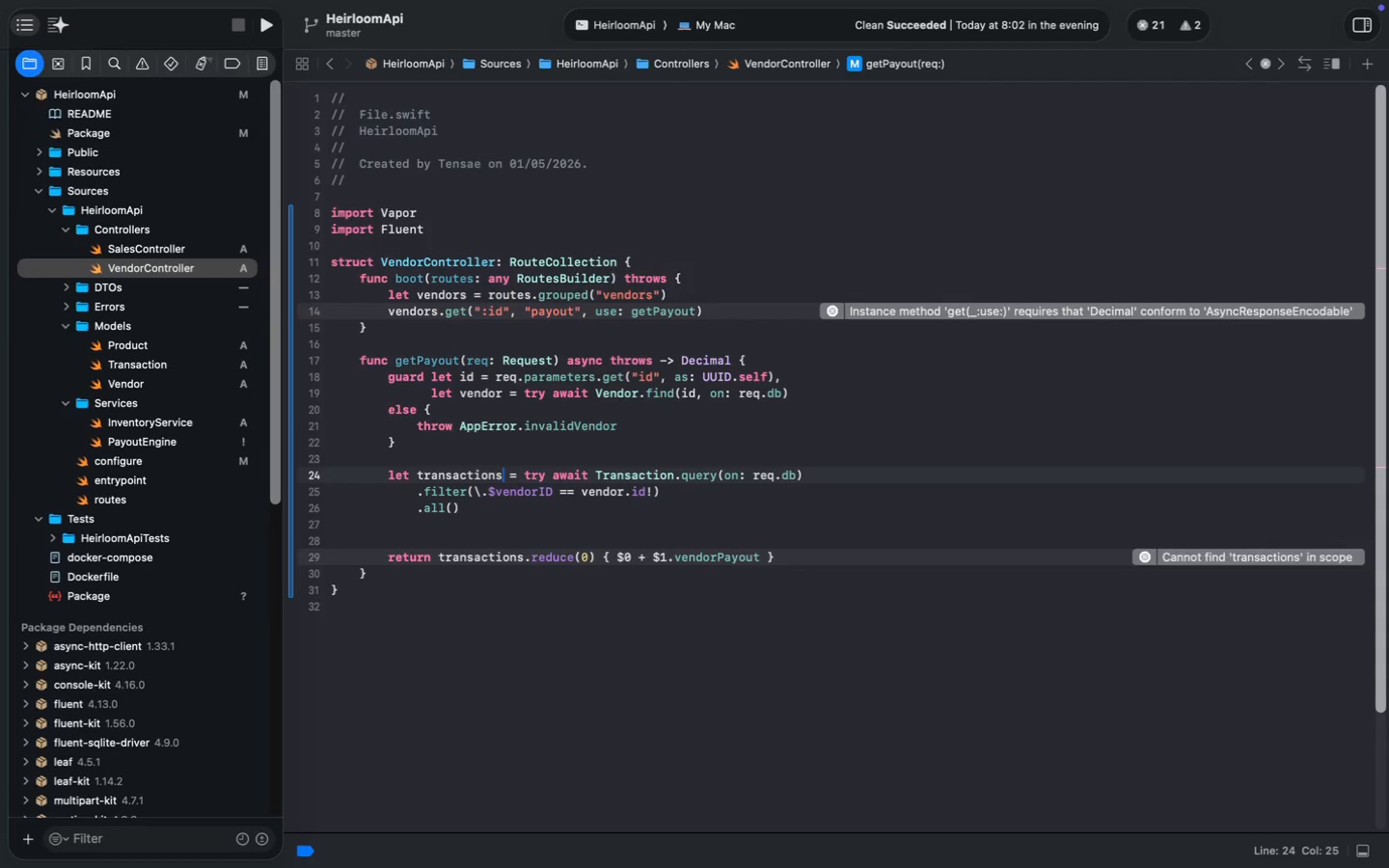 
key(Meta+S)
 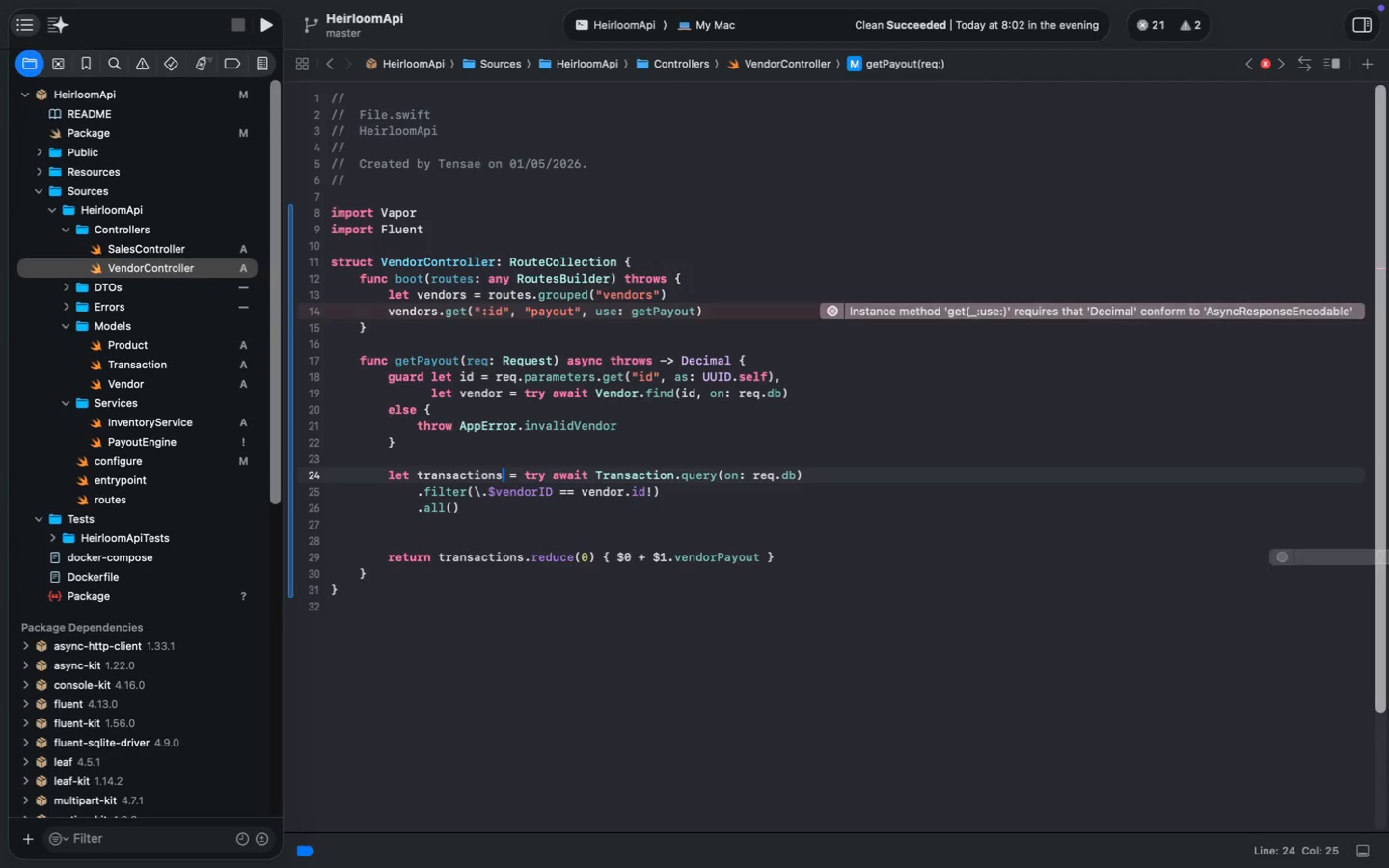 
key(Meta+S)
 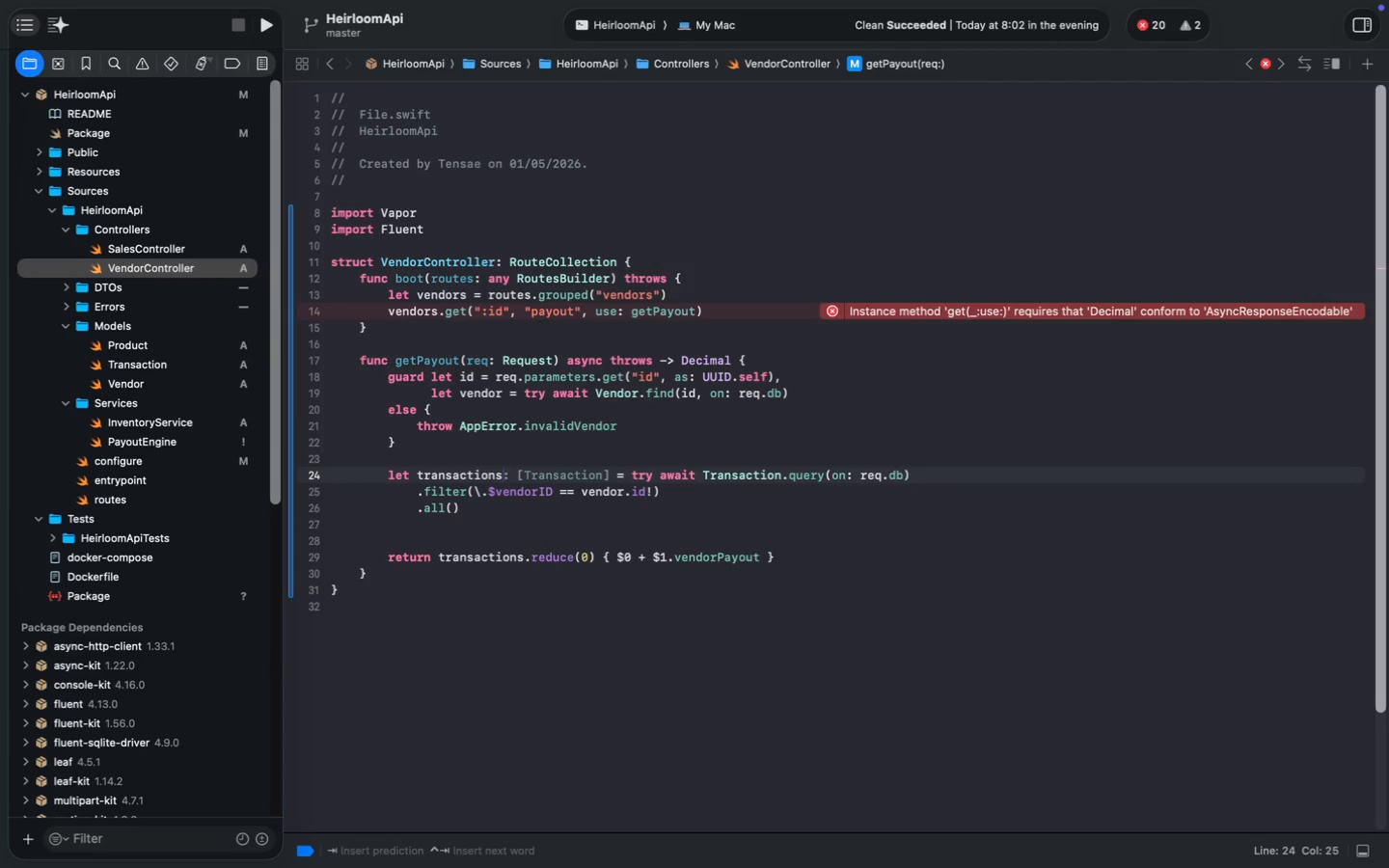 
key(Escape)
 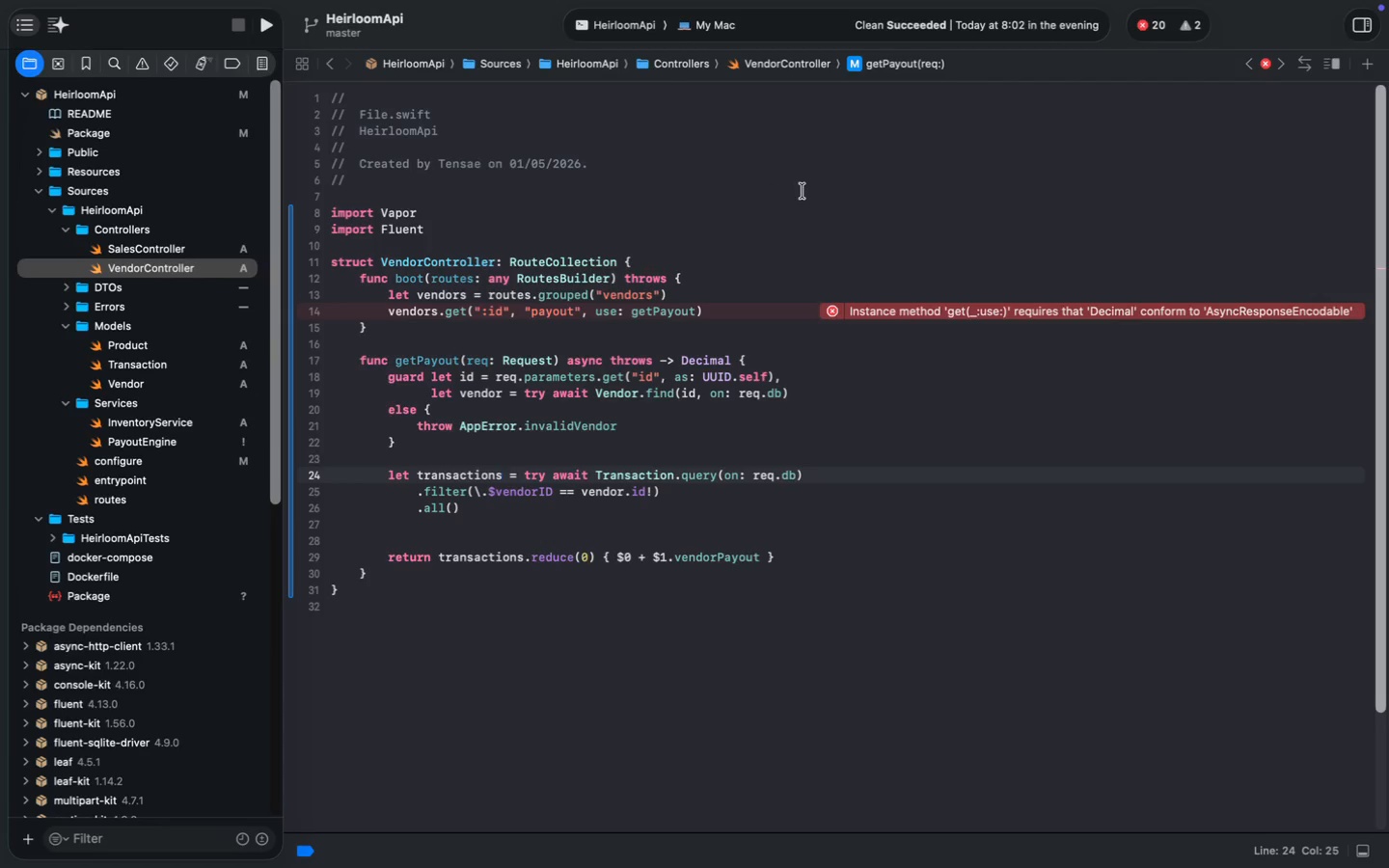 
wait(5.0)
 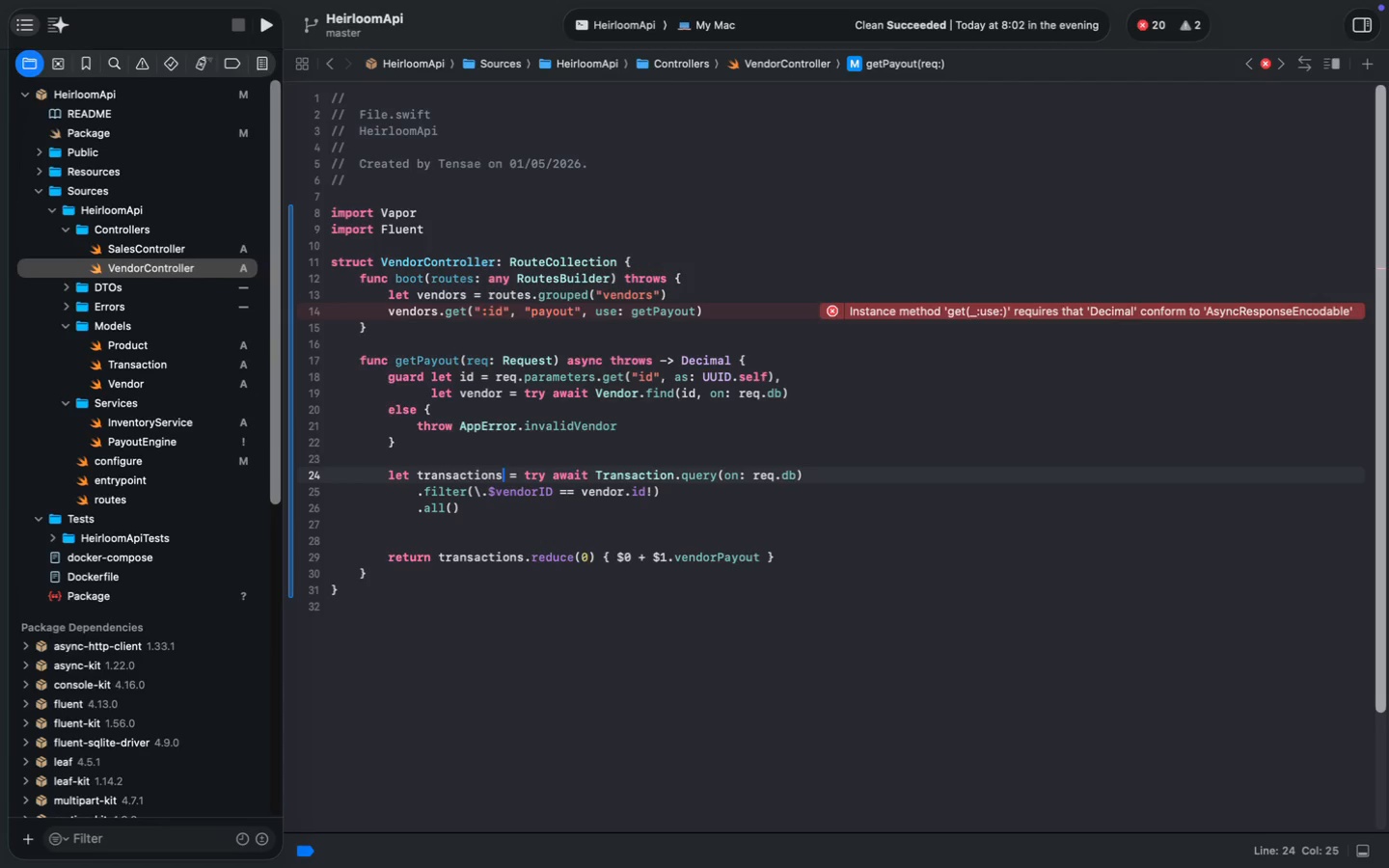 
left_click([914, 310])
 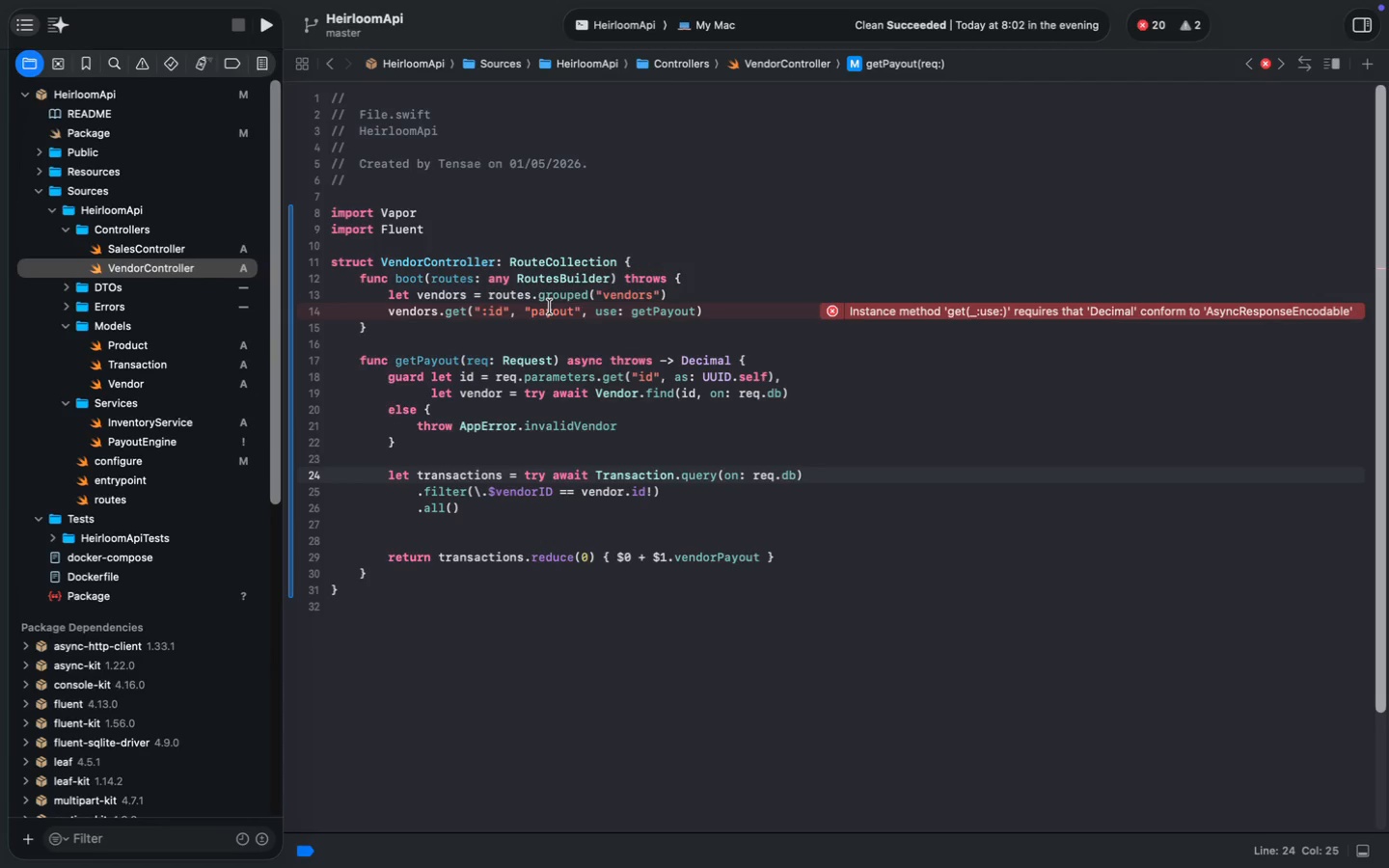 
wait(12.54)
 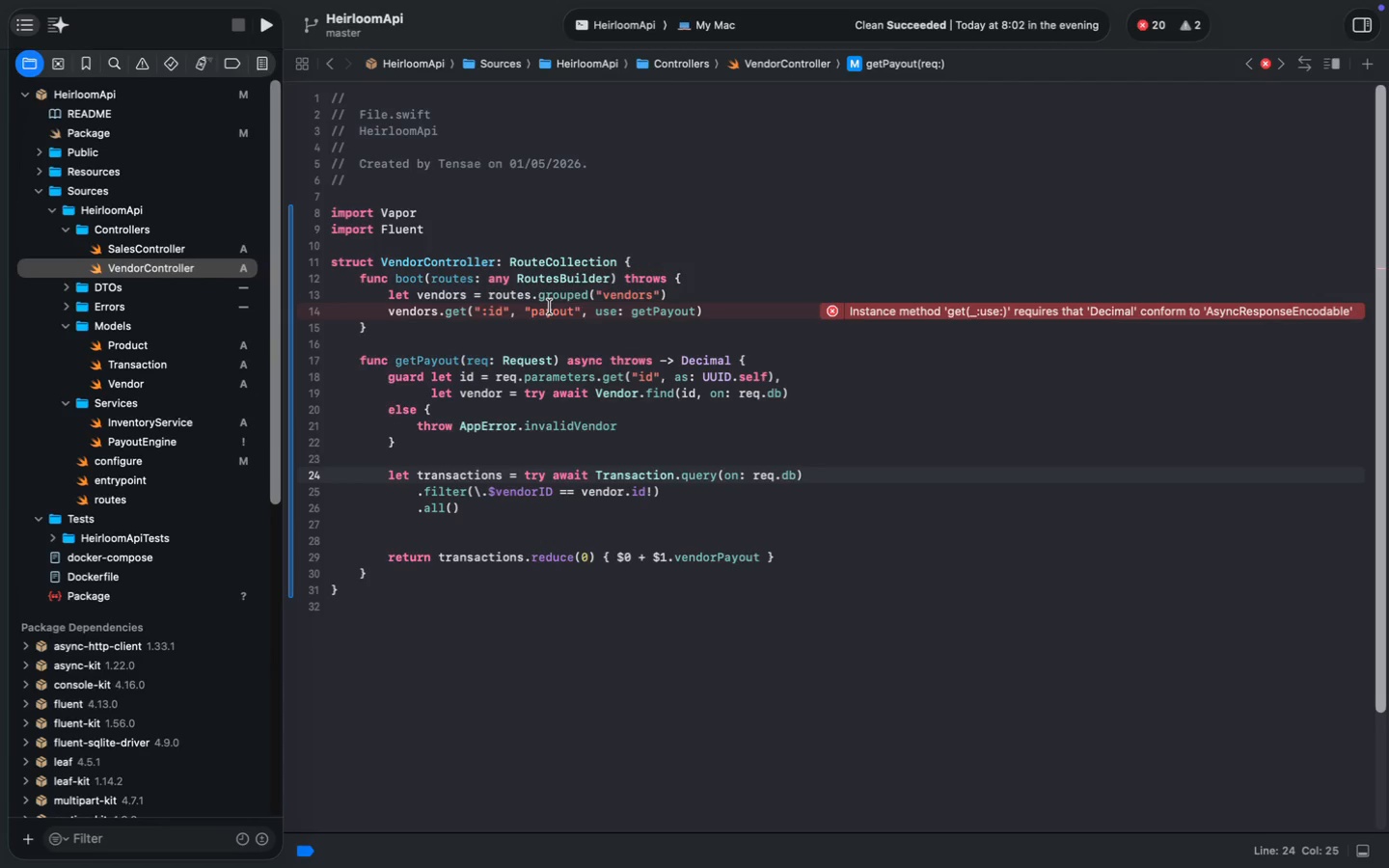 
left_click([132, 225])
 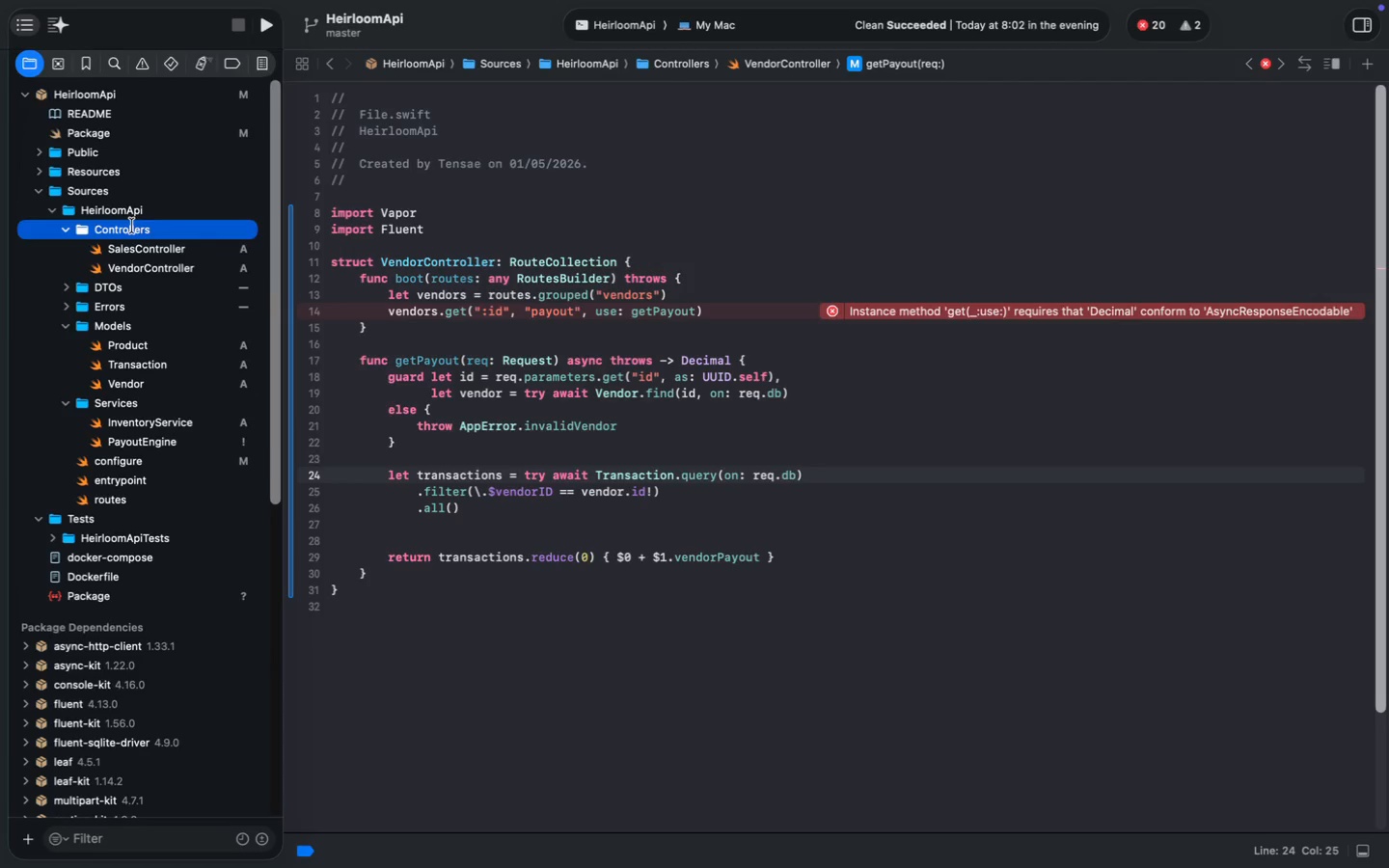 
key(Meta+CommandLeft)
 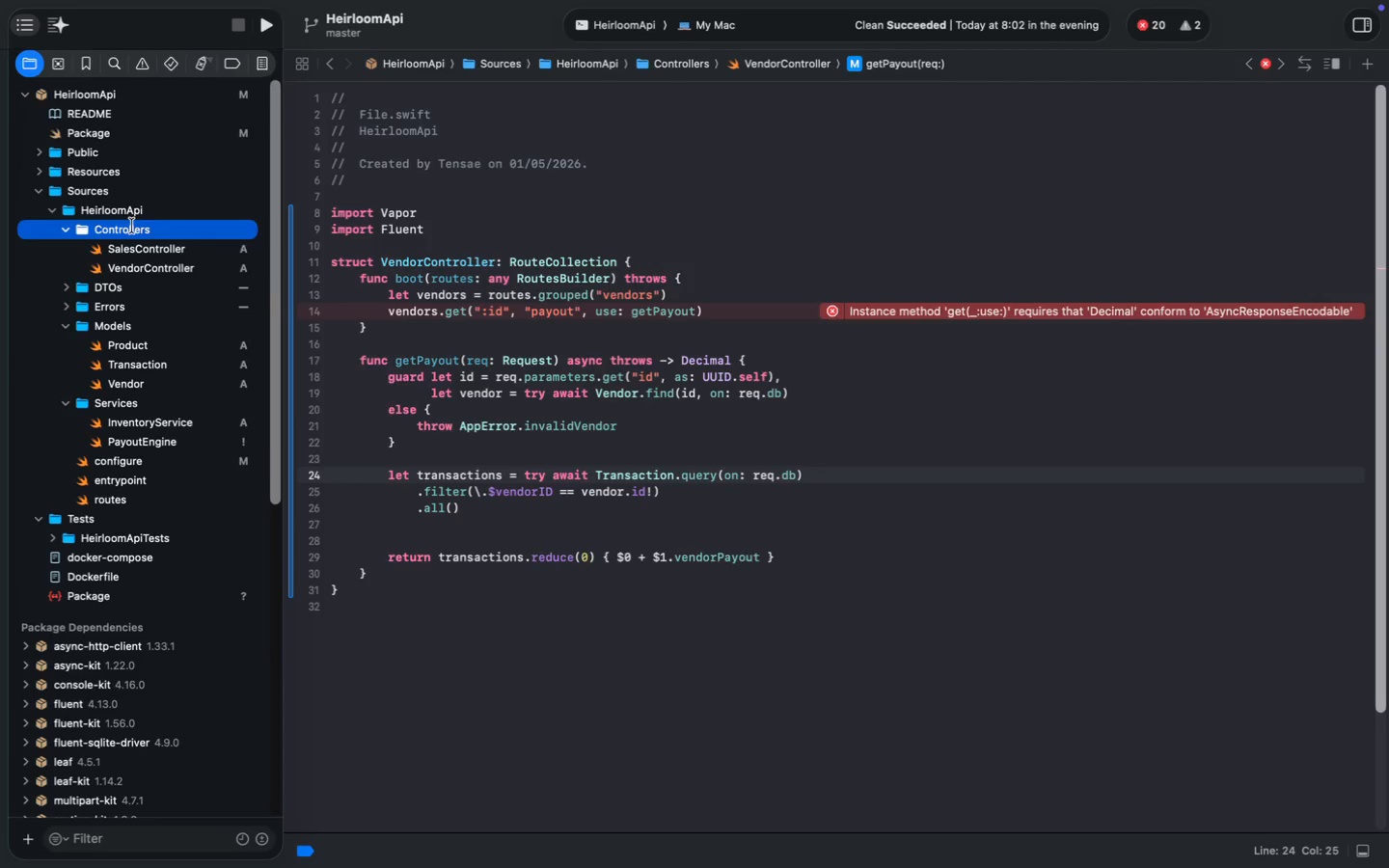 
key(Meta+N)
 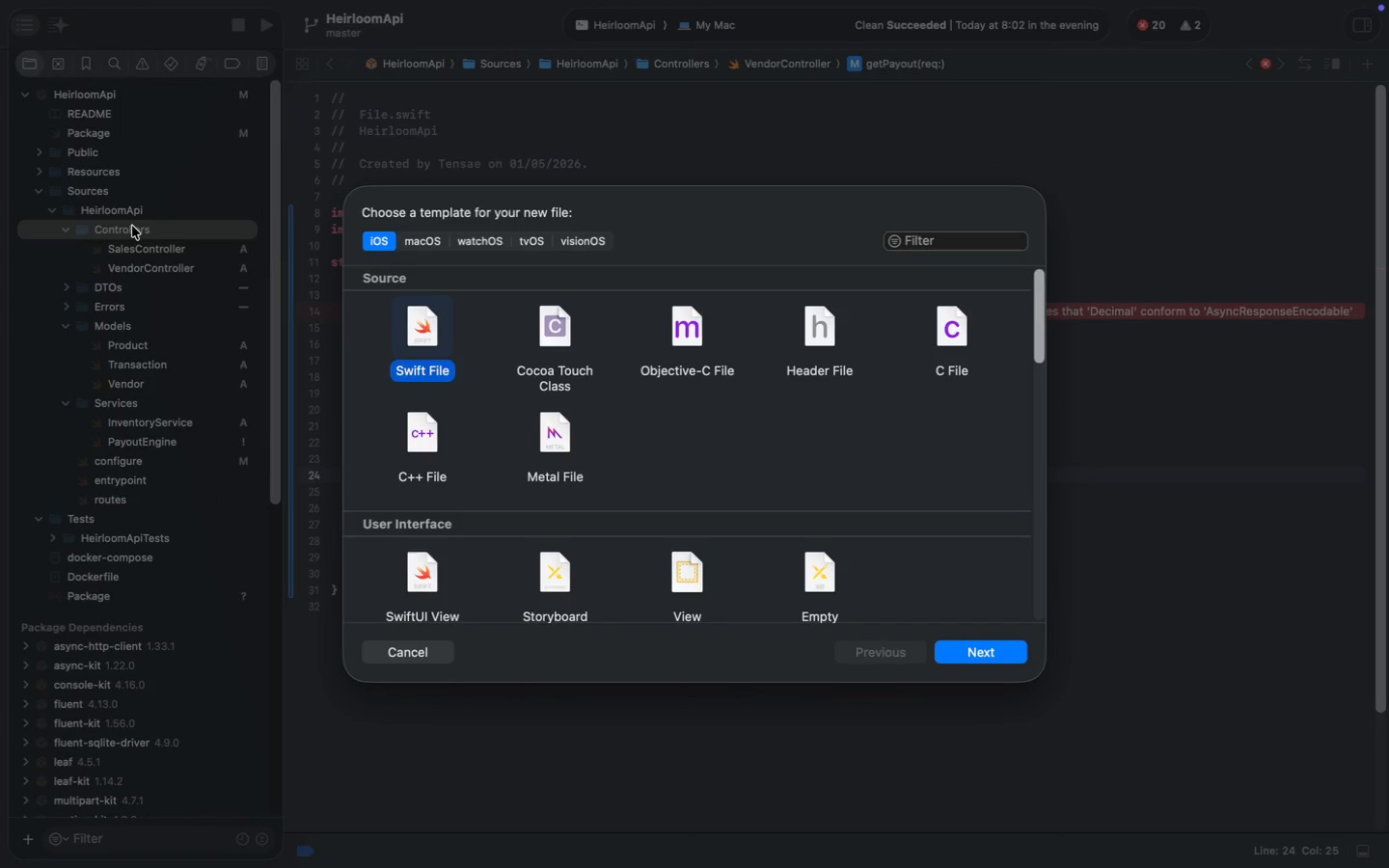 
key(Enter)
 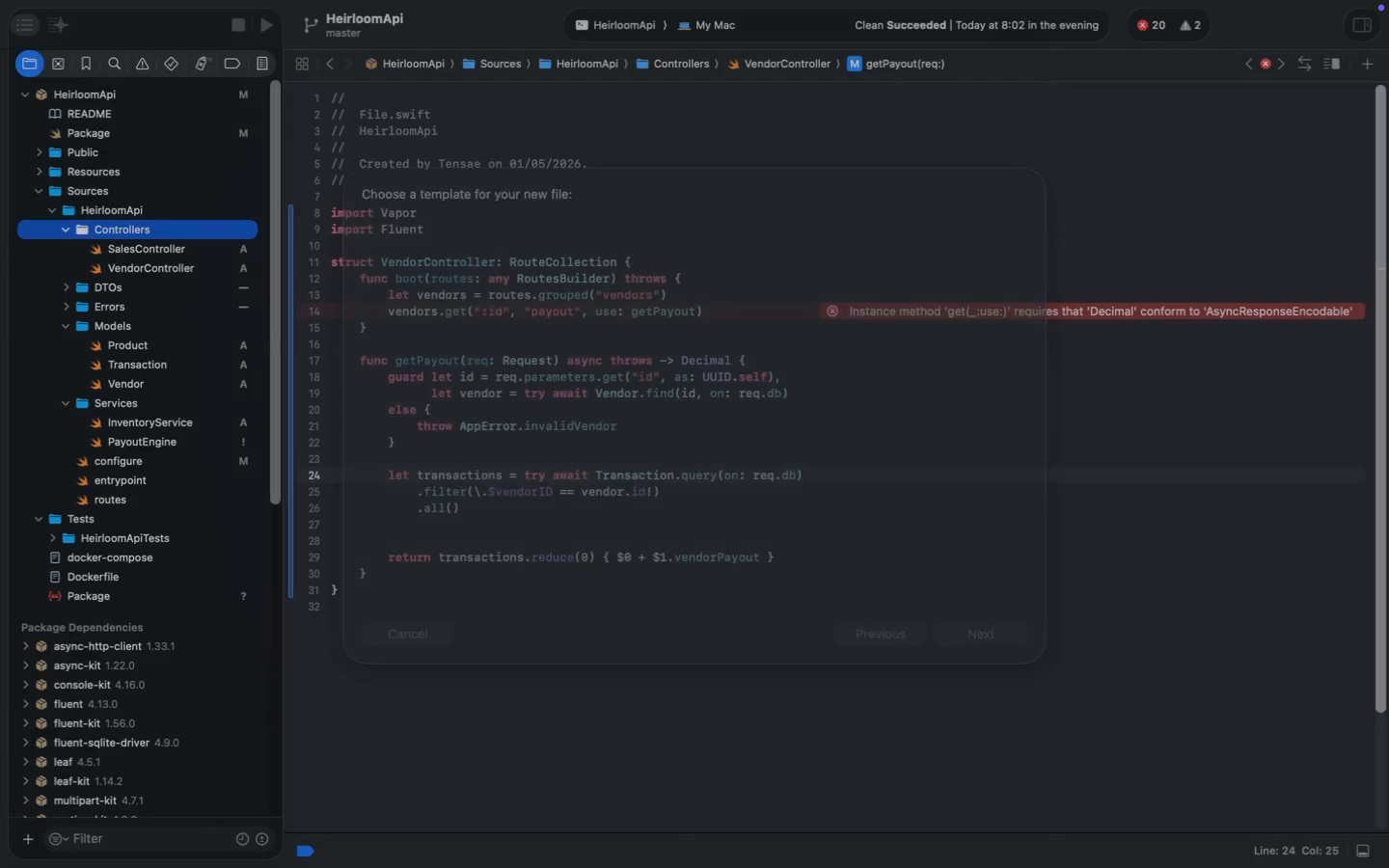 
key(Enter)
 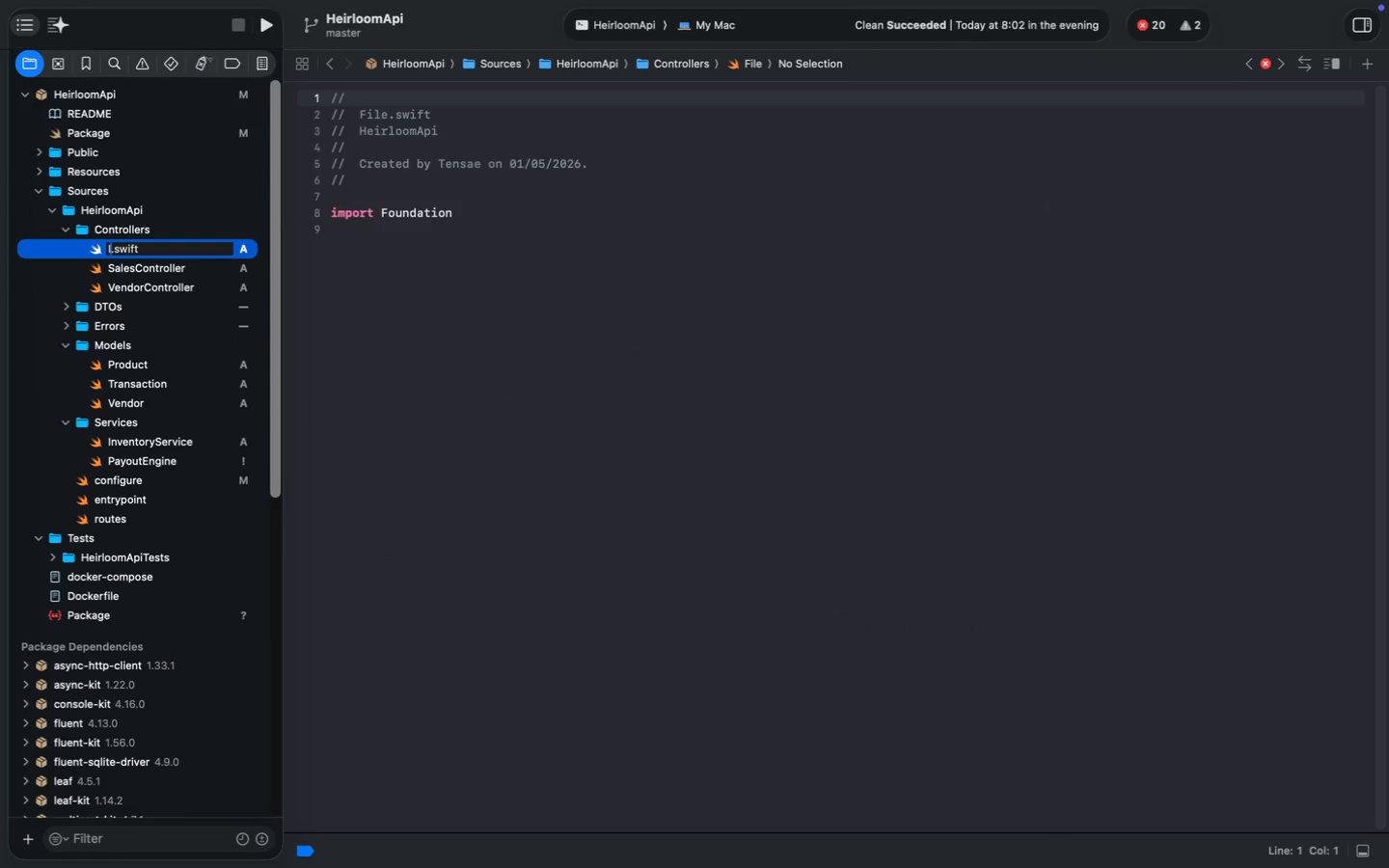 
type(InventoryController)
 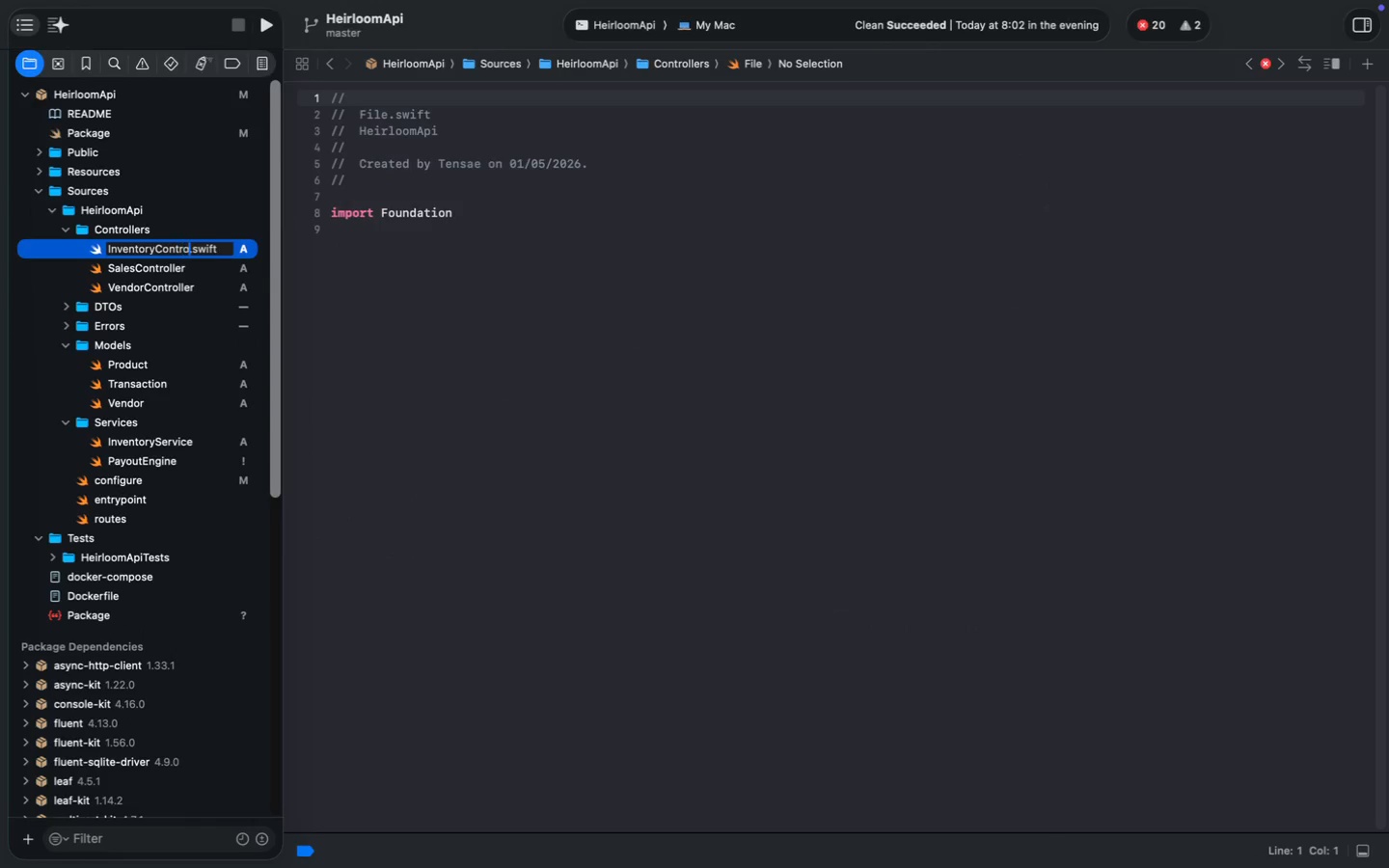 
 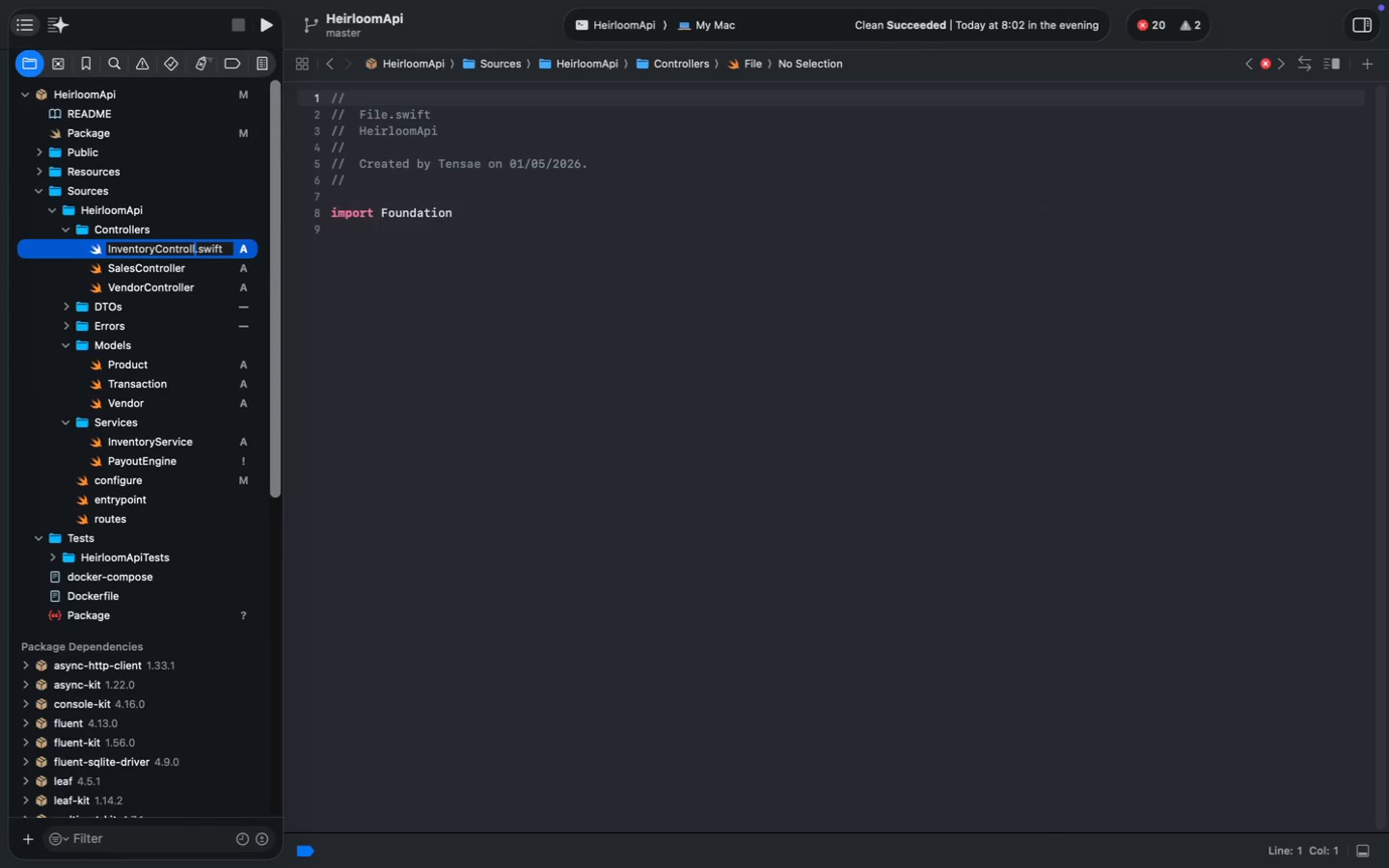 
key(Enter)
 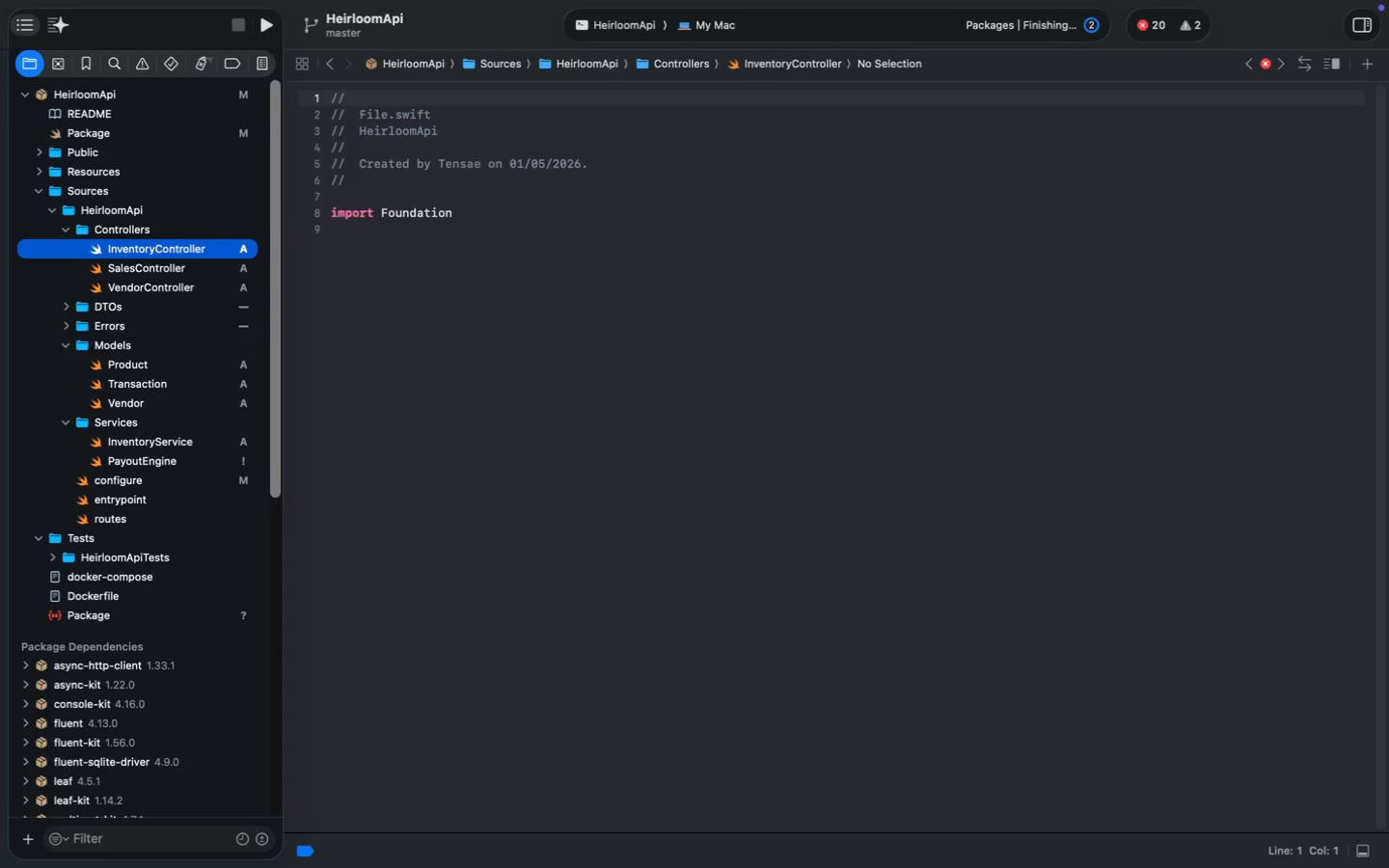 
double_click([445, 214])
 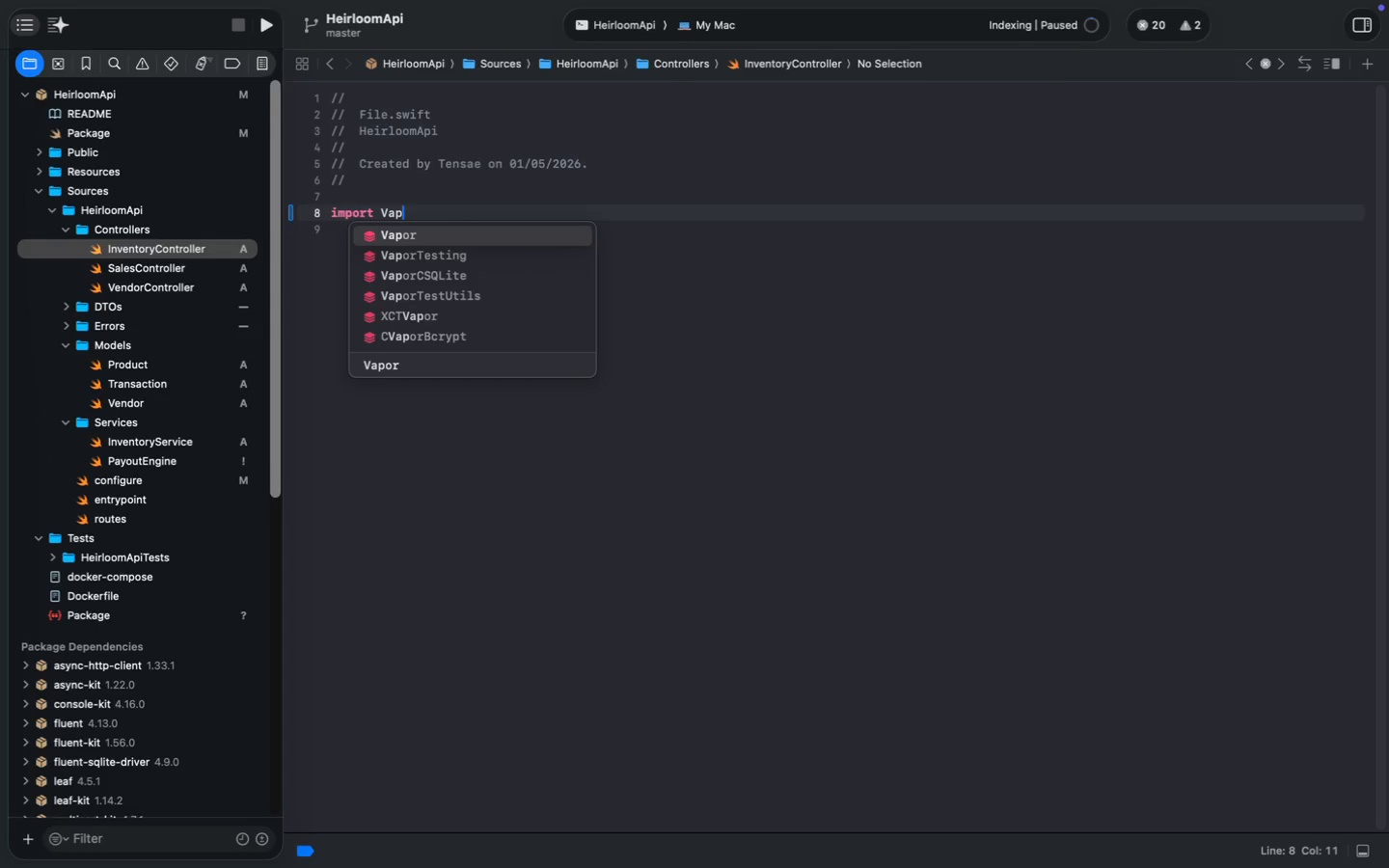 
type(Vap)
 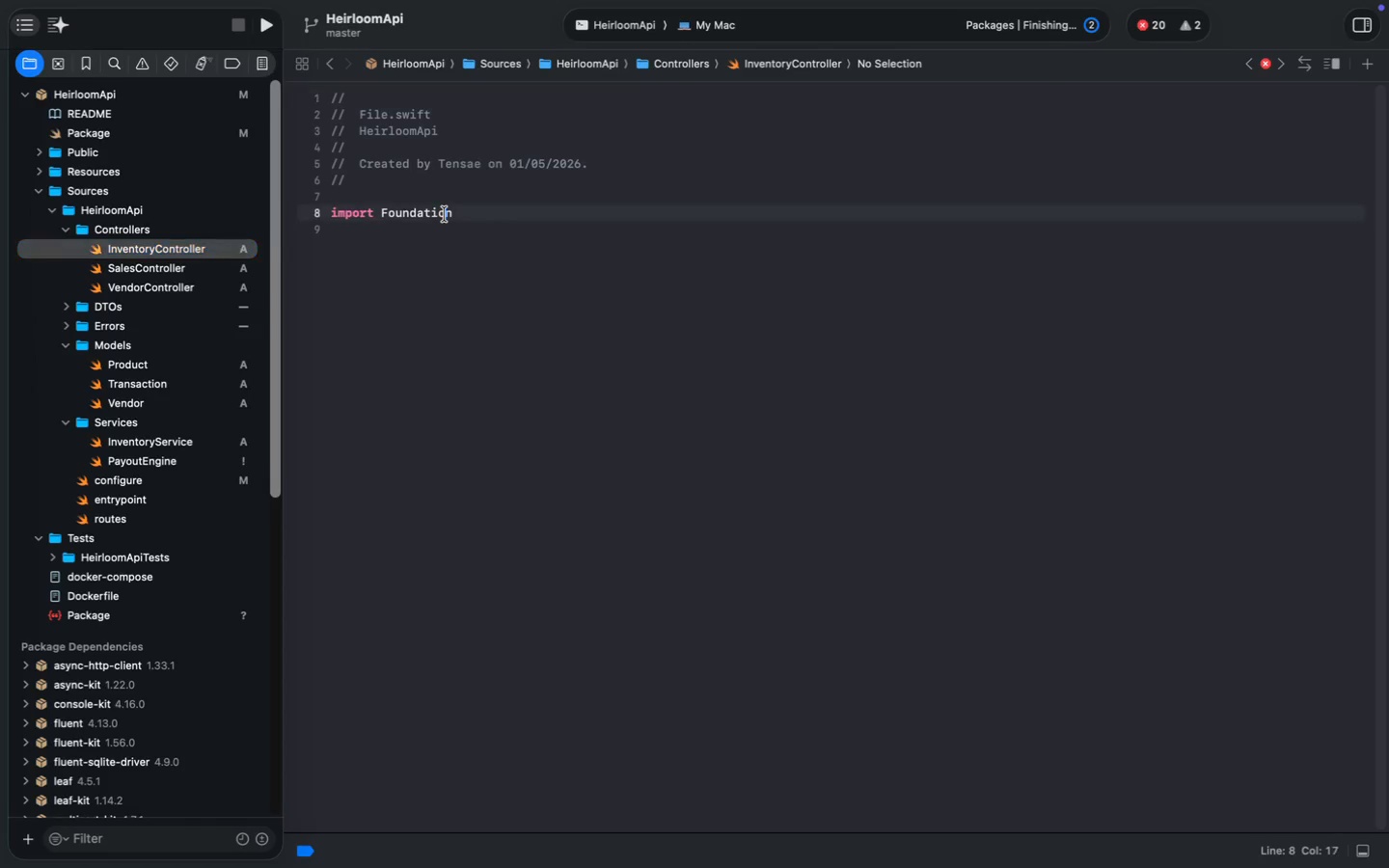 
key(Enter)
 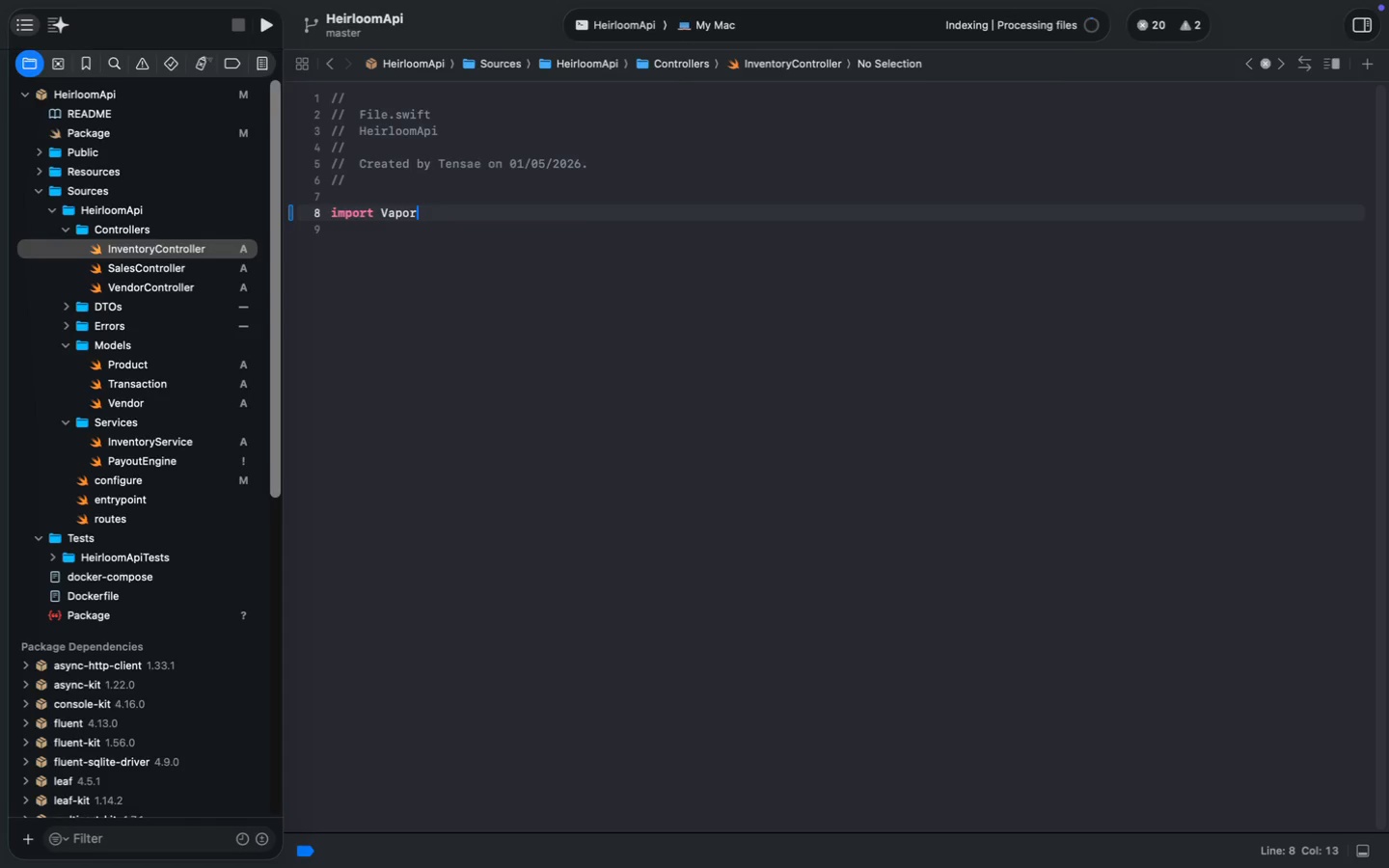 
key(Enter)
 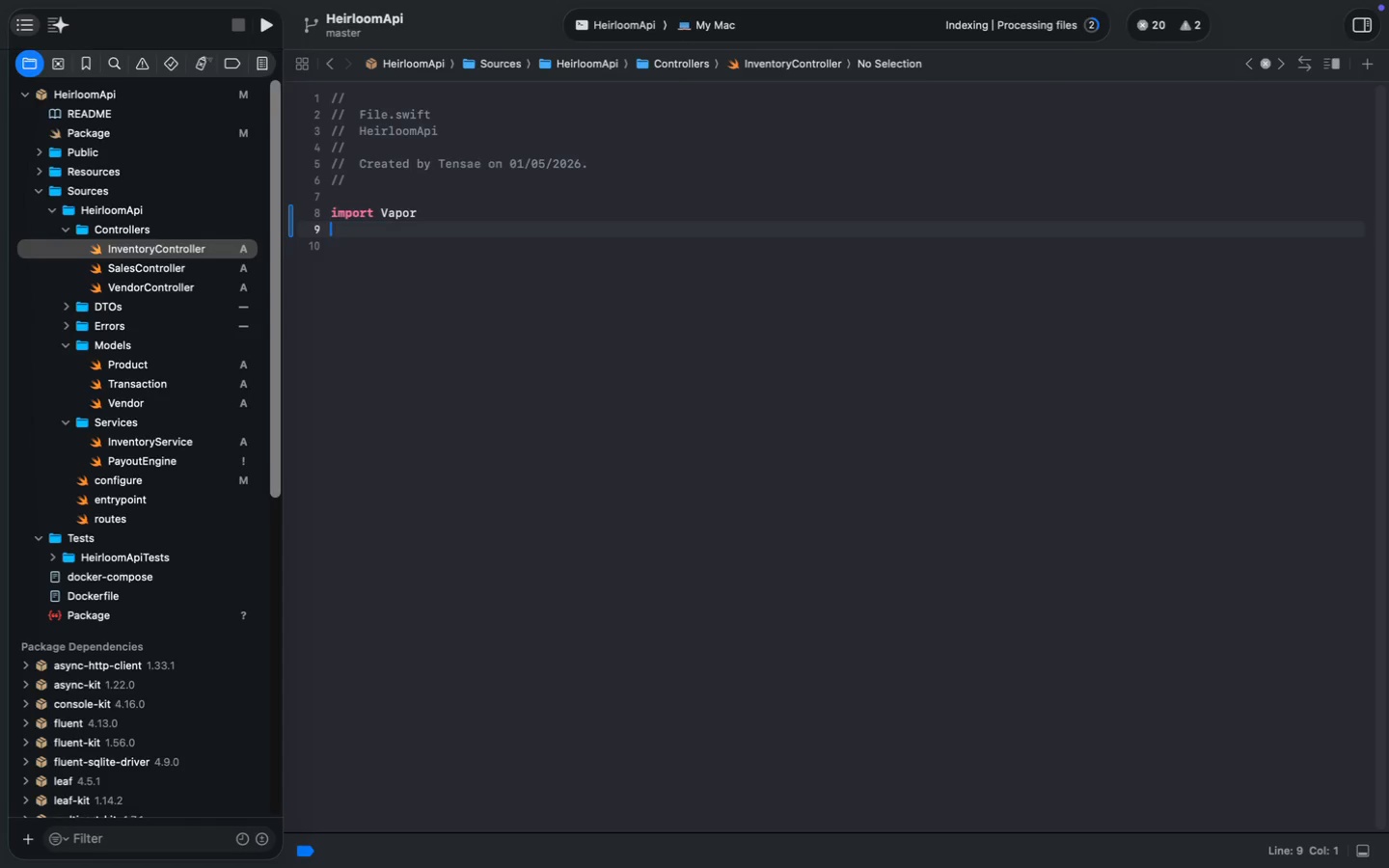 
key(Enter)
 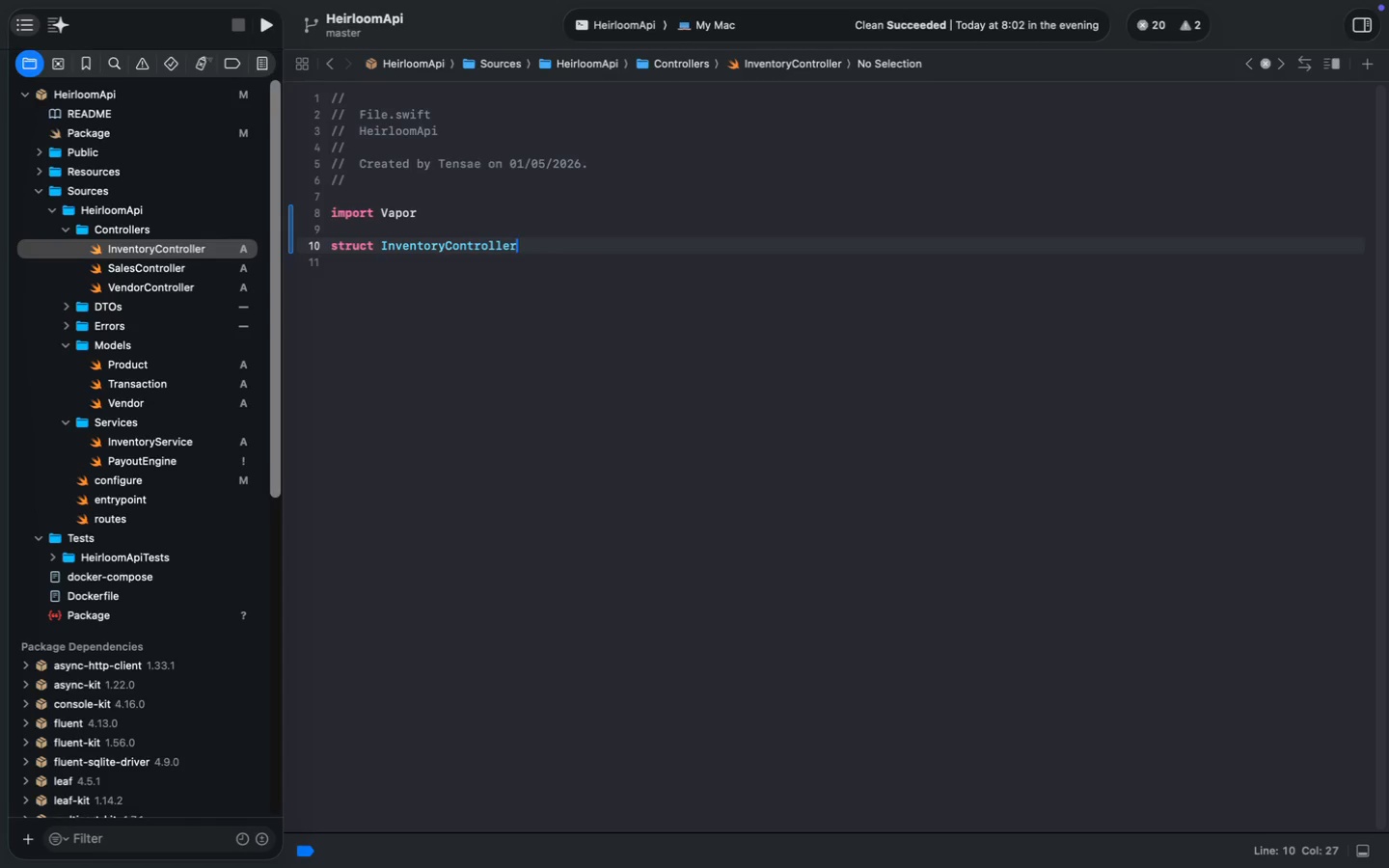 
type(struct InventoryCOont)
key(Backspace)
key(Backspace)
key(Backspace)
key(Backspace)
type(ontroll)
key(Tab)
type( )
key(Backspace)
type(: Rou)
 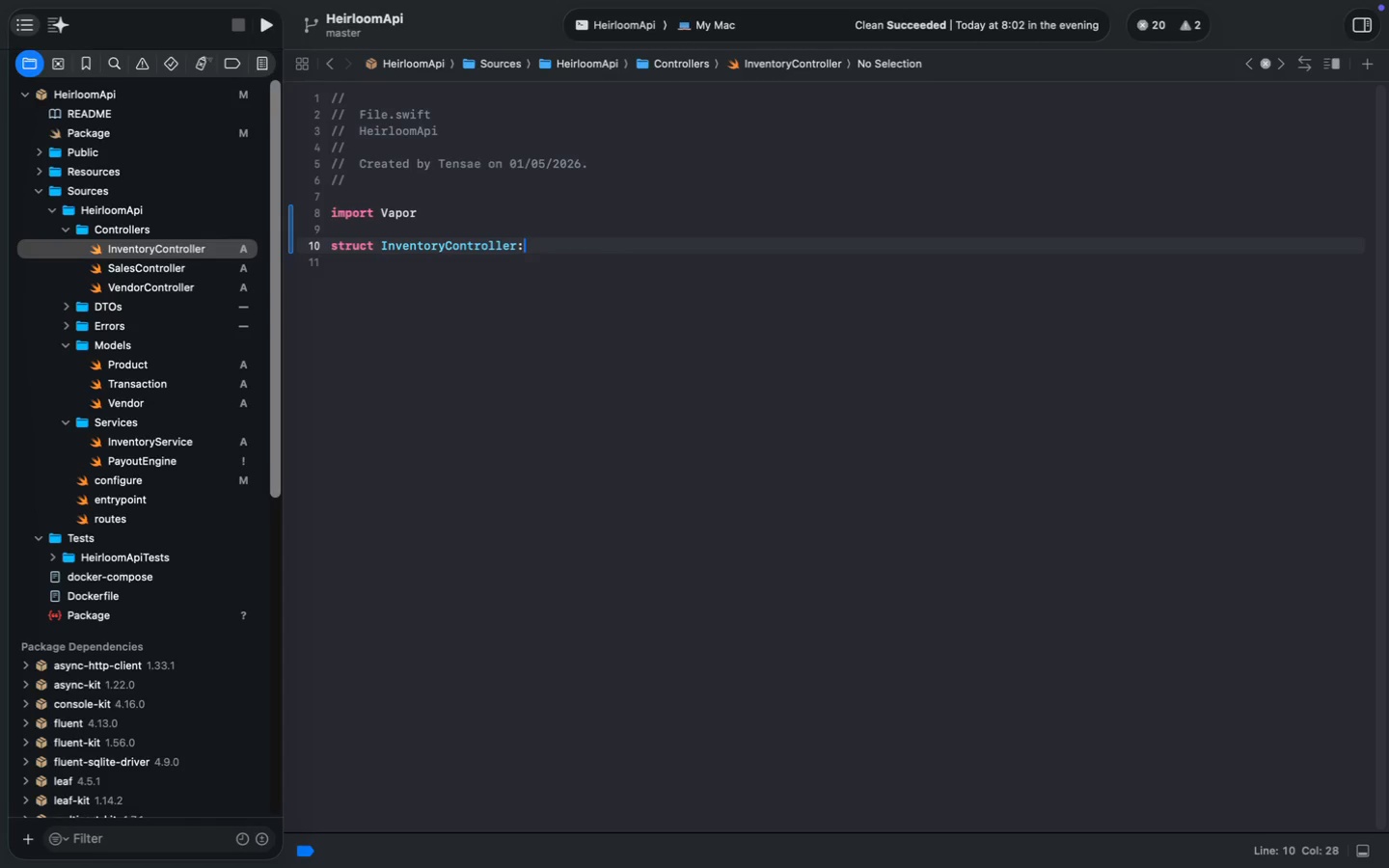 
key(ArrowDown)
 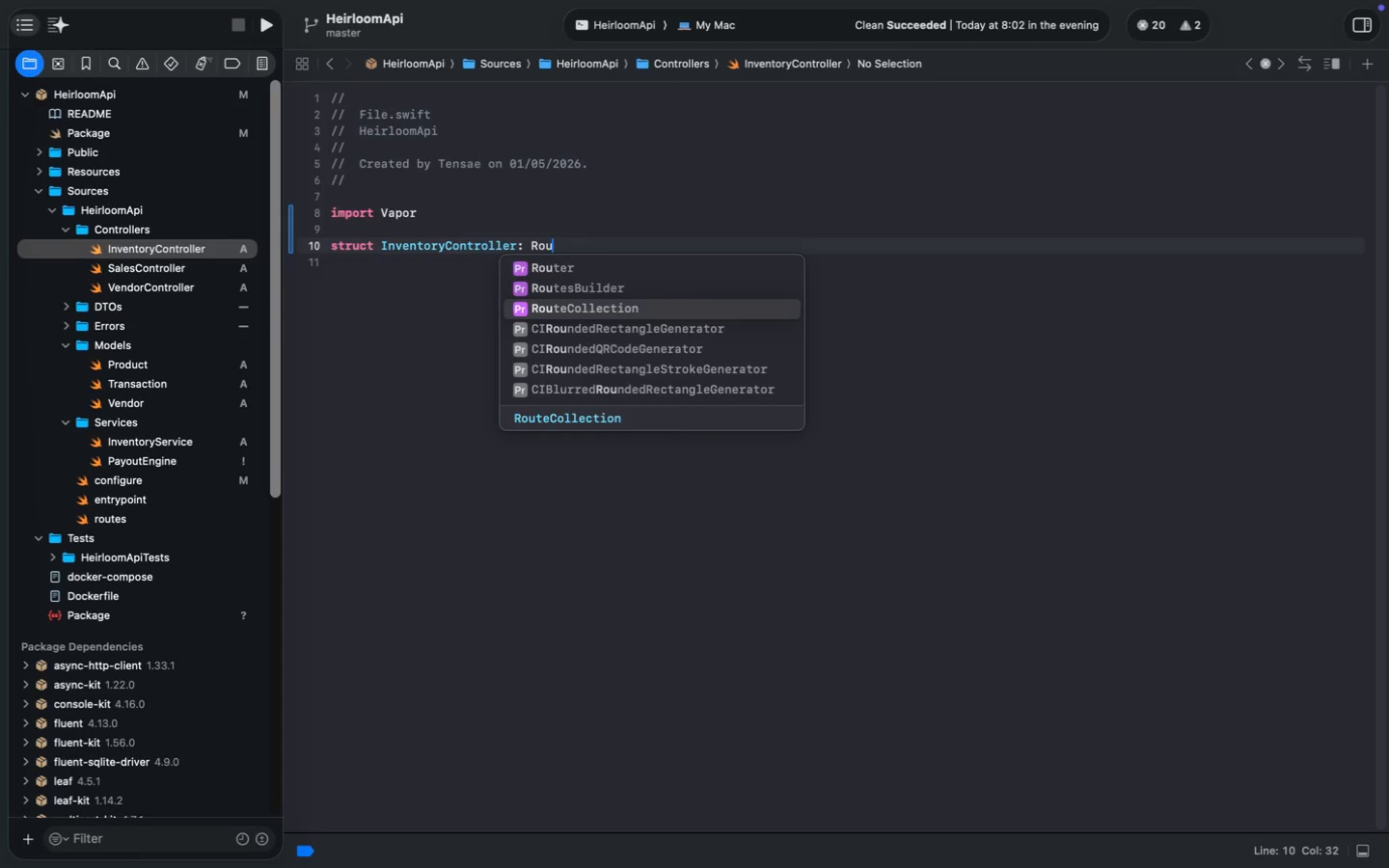 
key(ArrowDown)
 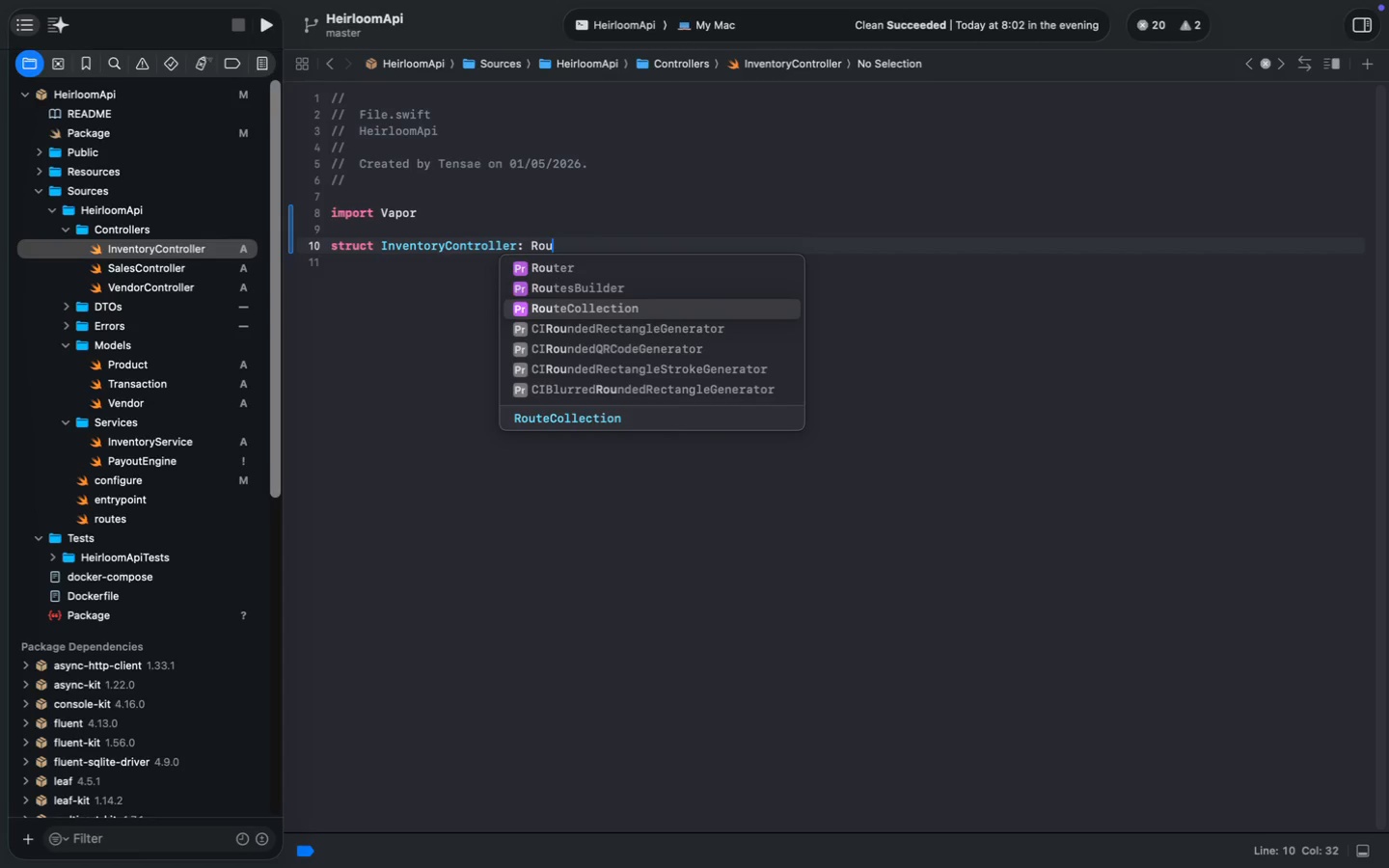 
key(Shift+ShiftRight)
 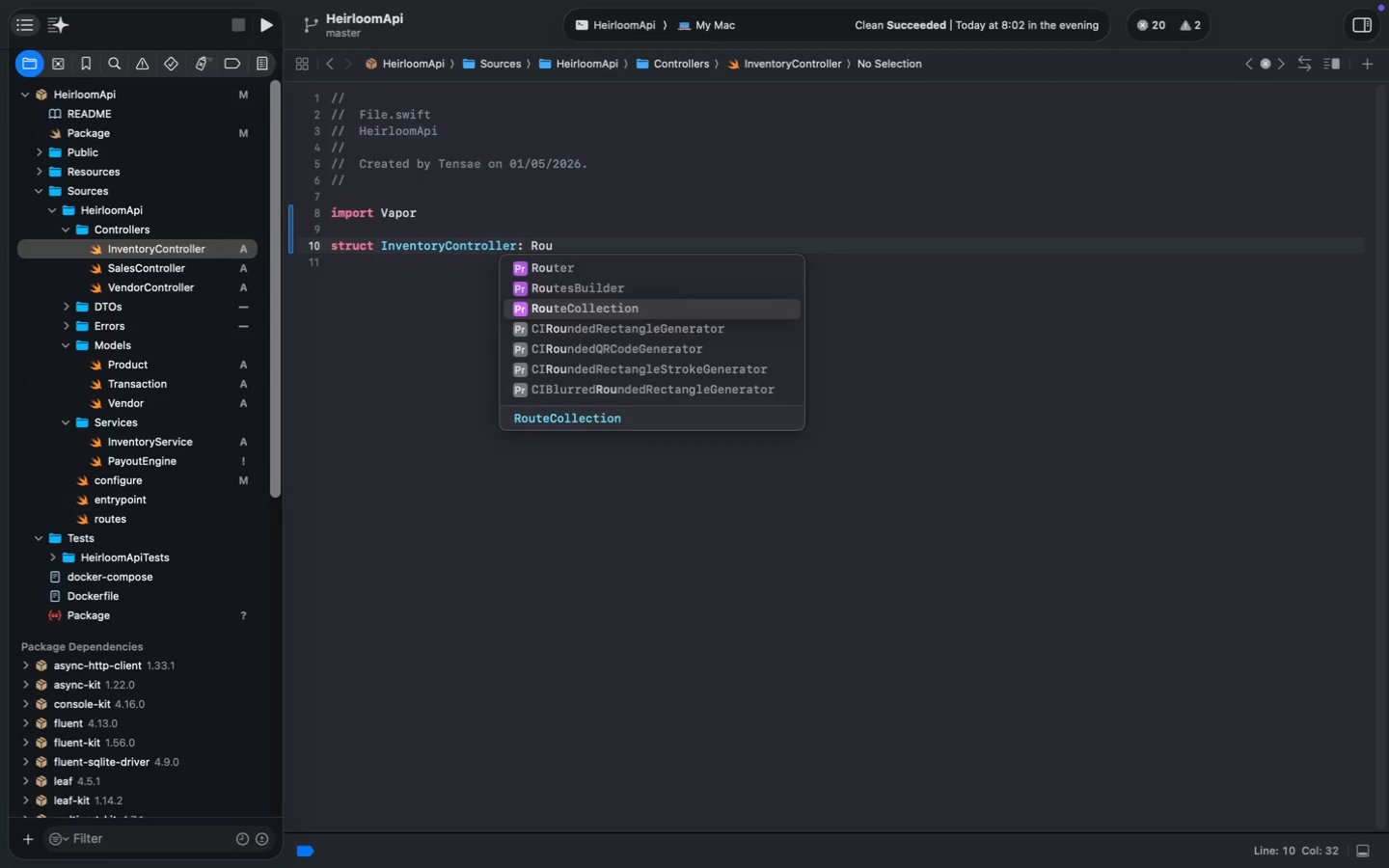 
key(Enter)
 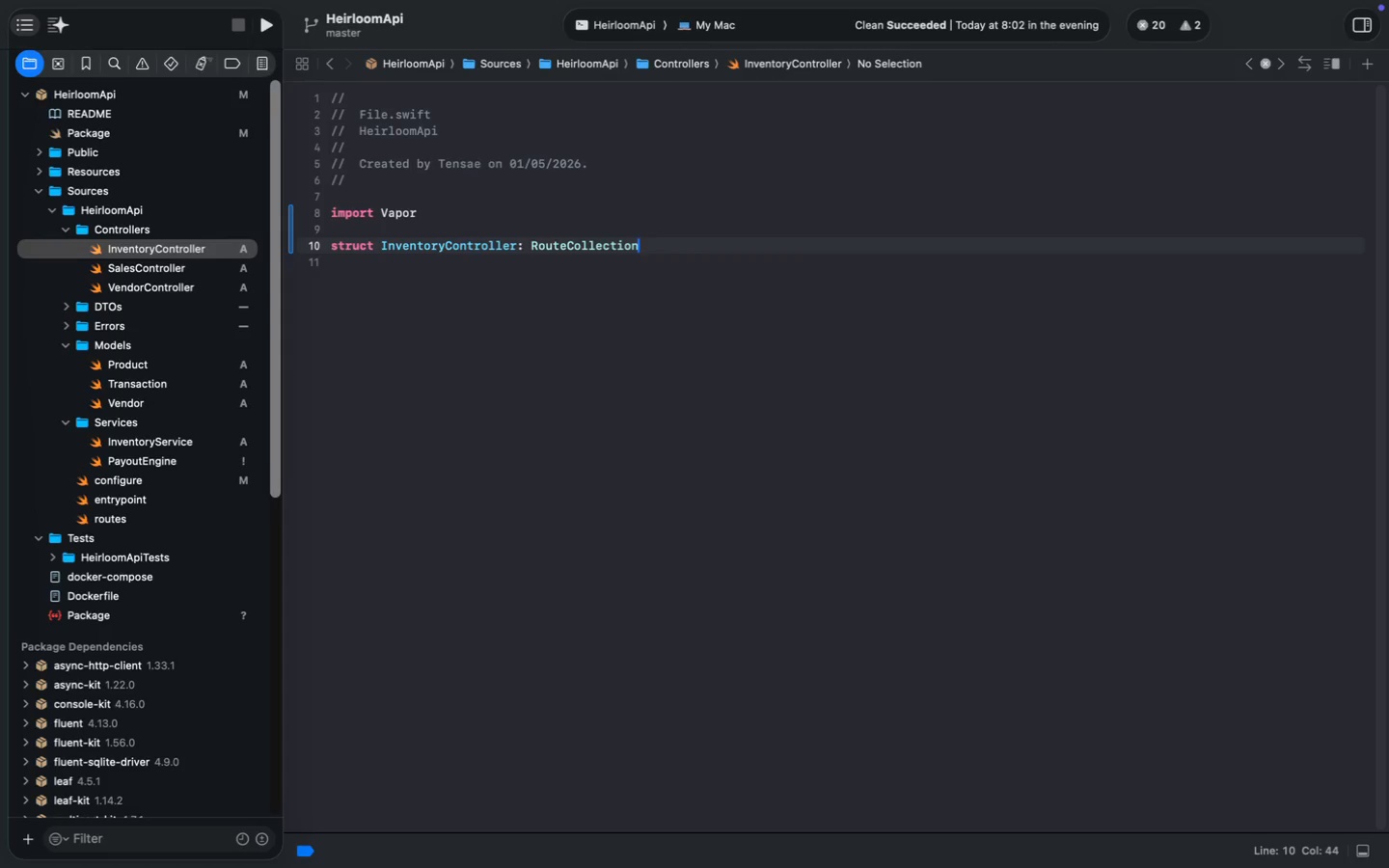 
key(Space)
 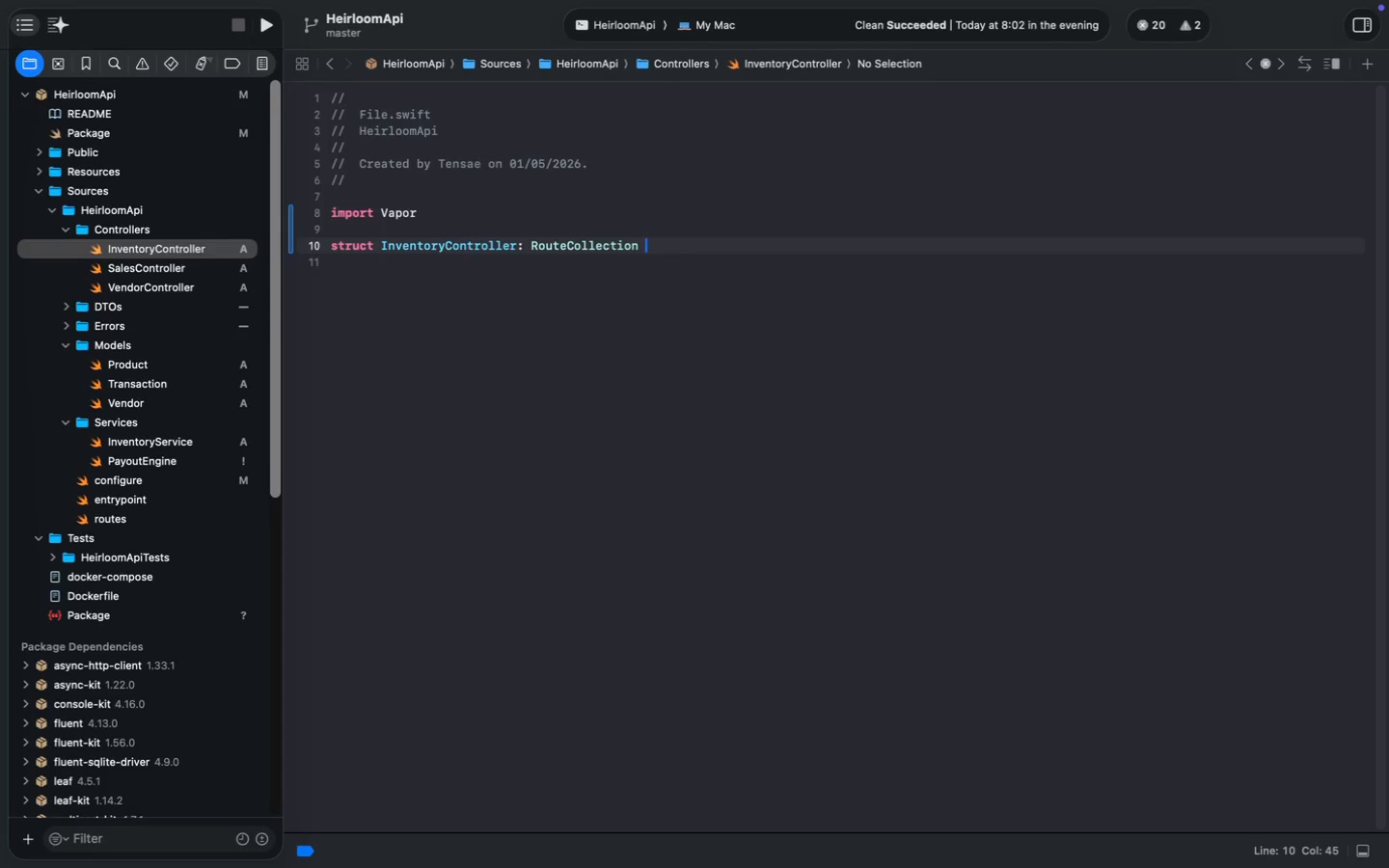 
key(Shift+ShiftLeft)
 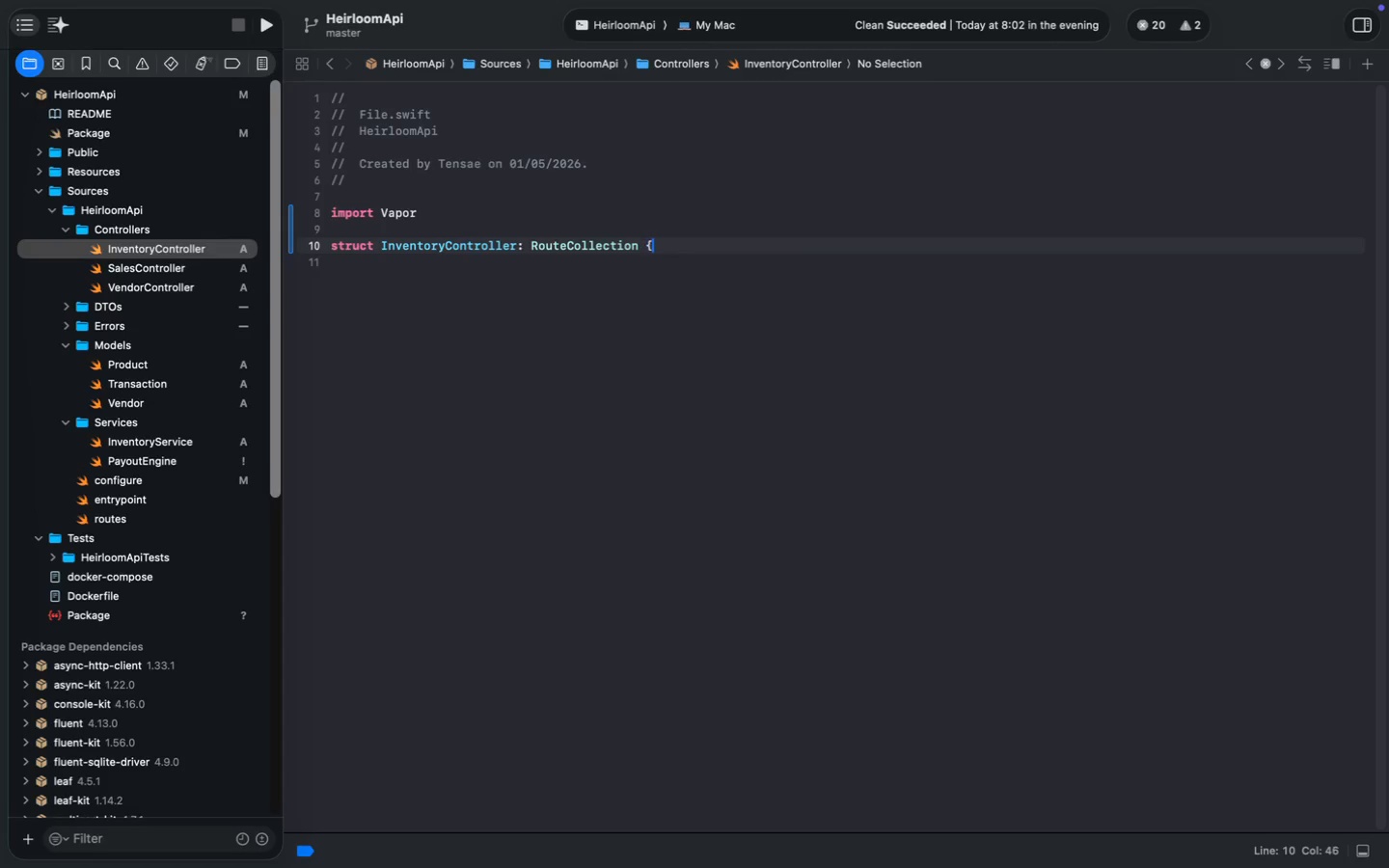 
key(Shift+BracketLeft)
 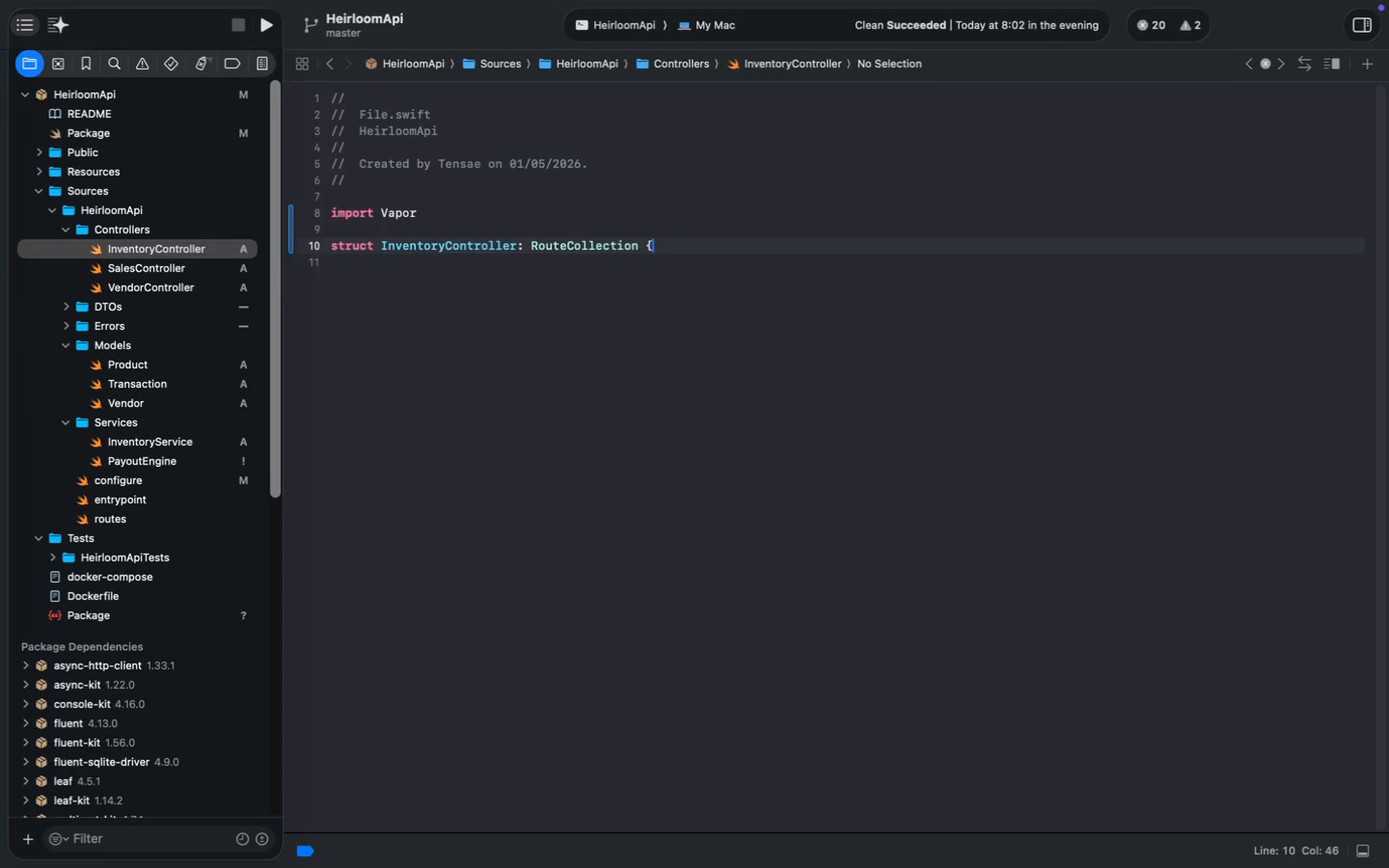 
key(Enter)
 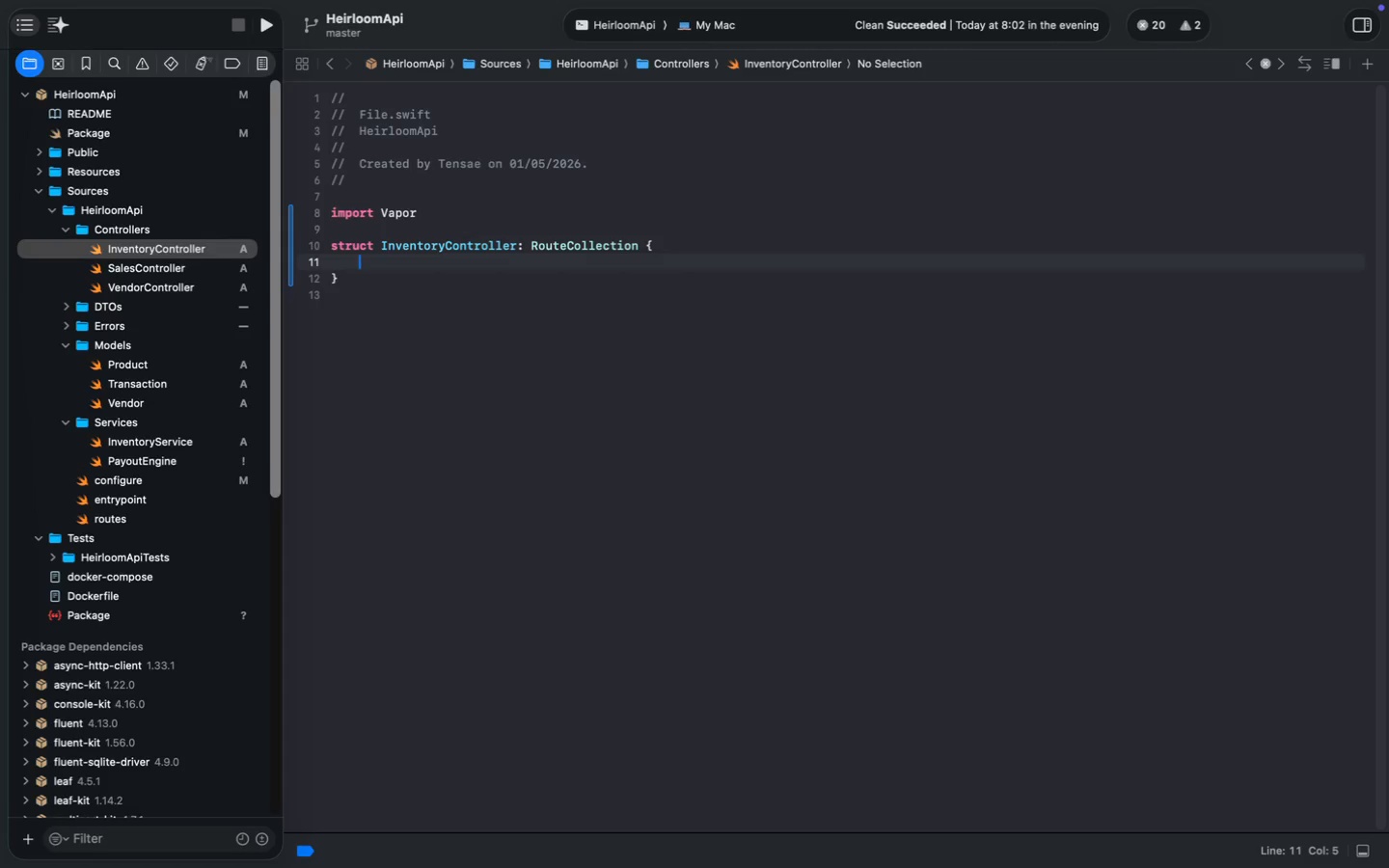 
type(func boot(routes: RoutesBuilder)
 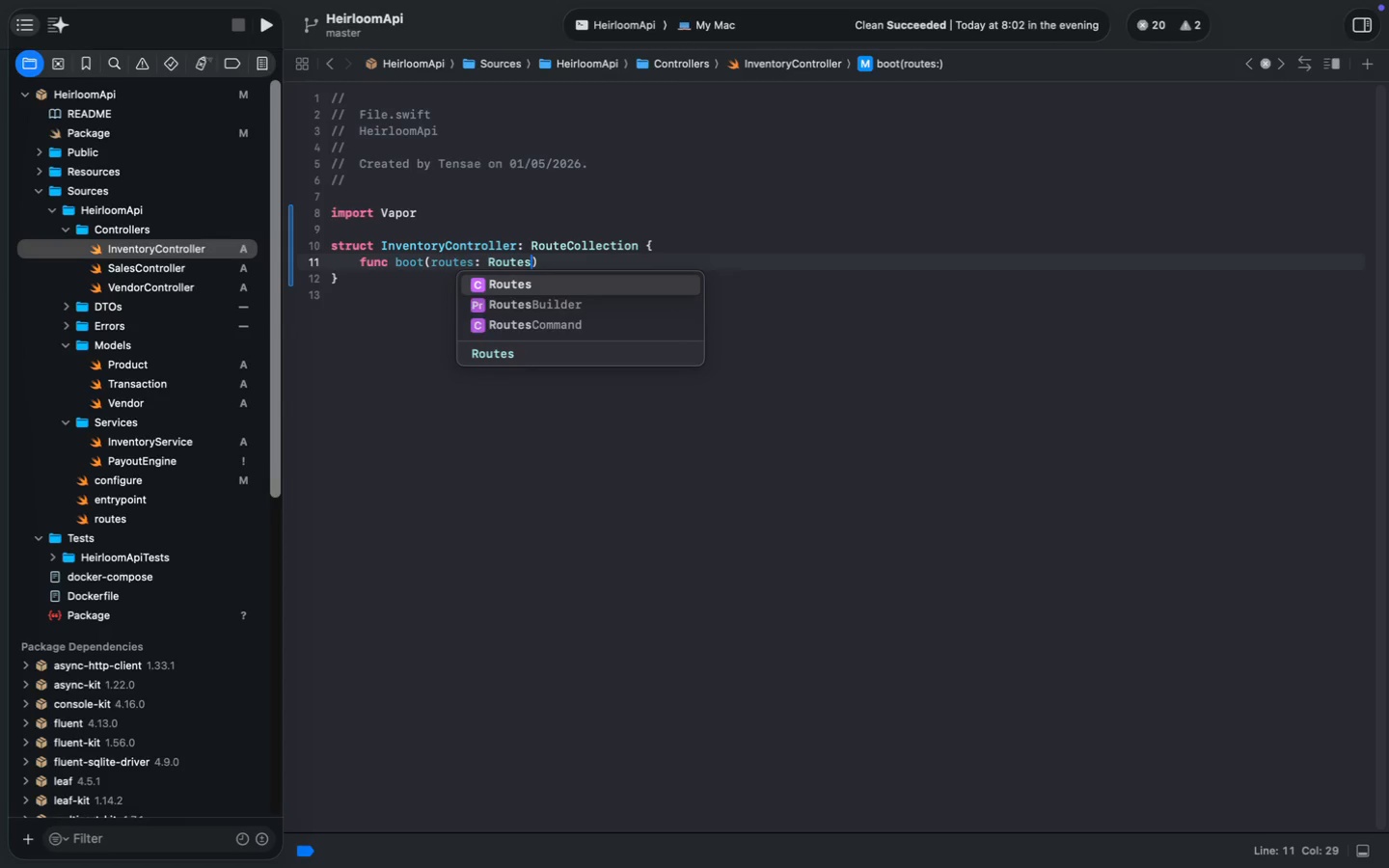 
key(ArrowRight)
 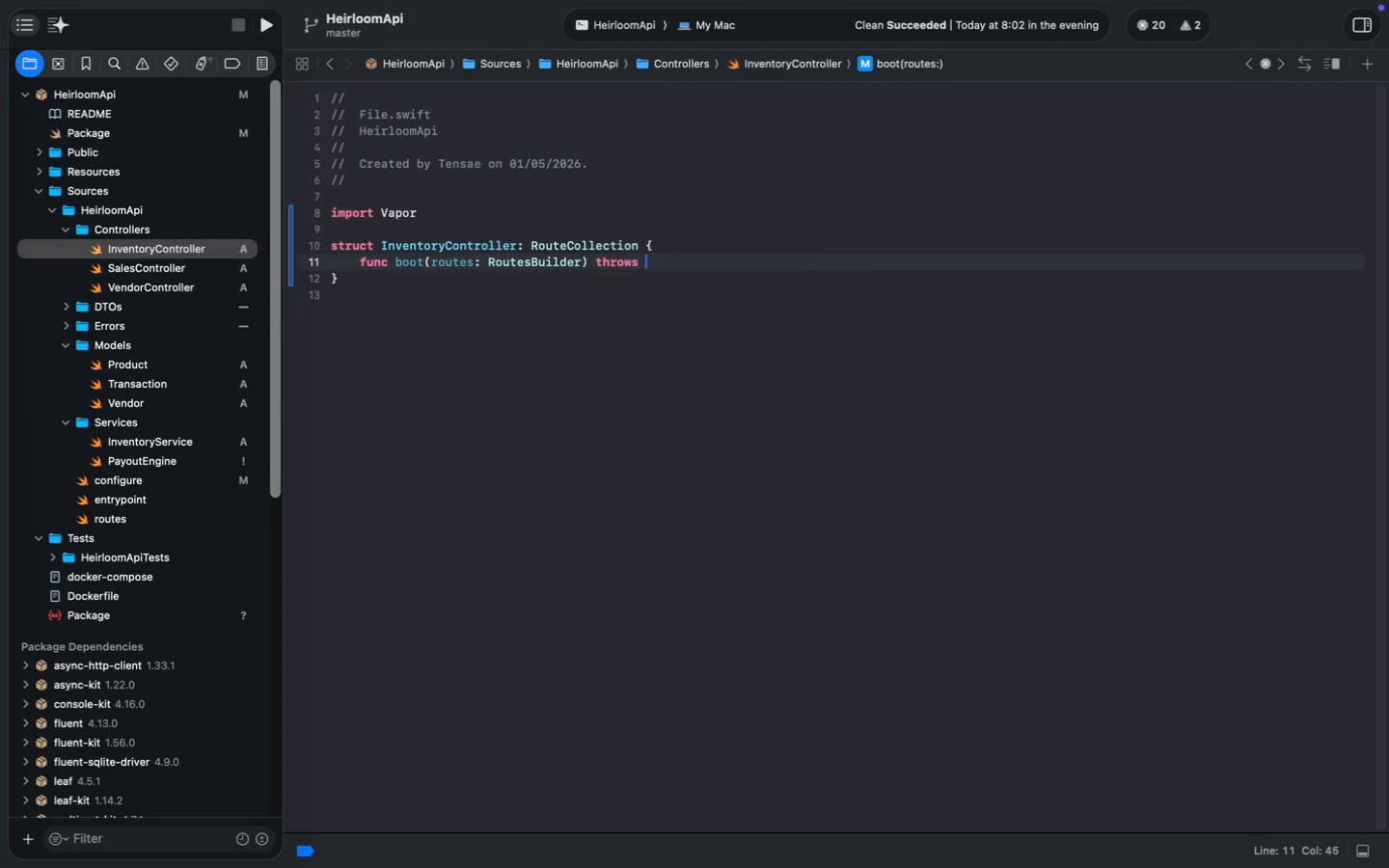 
type( throws P)
 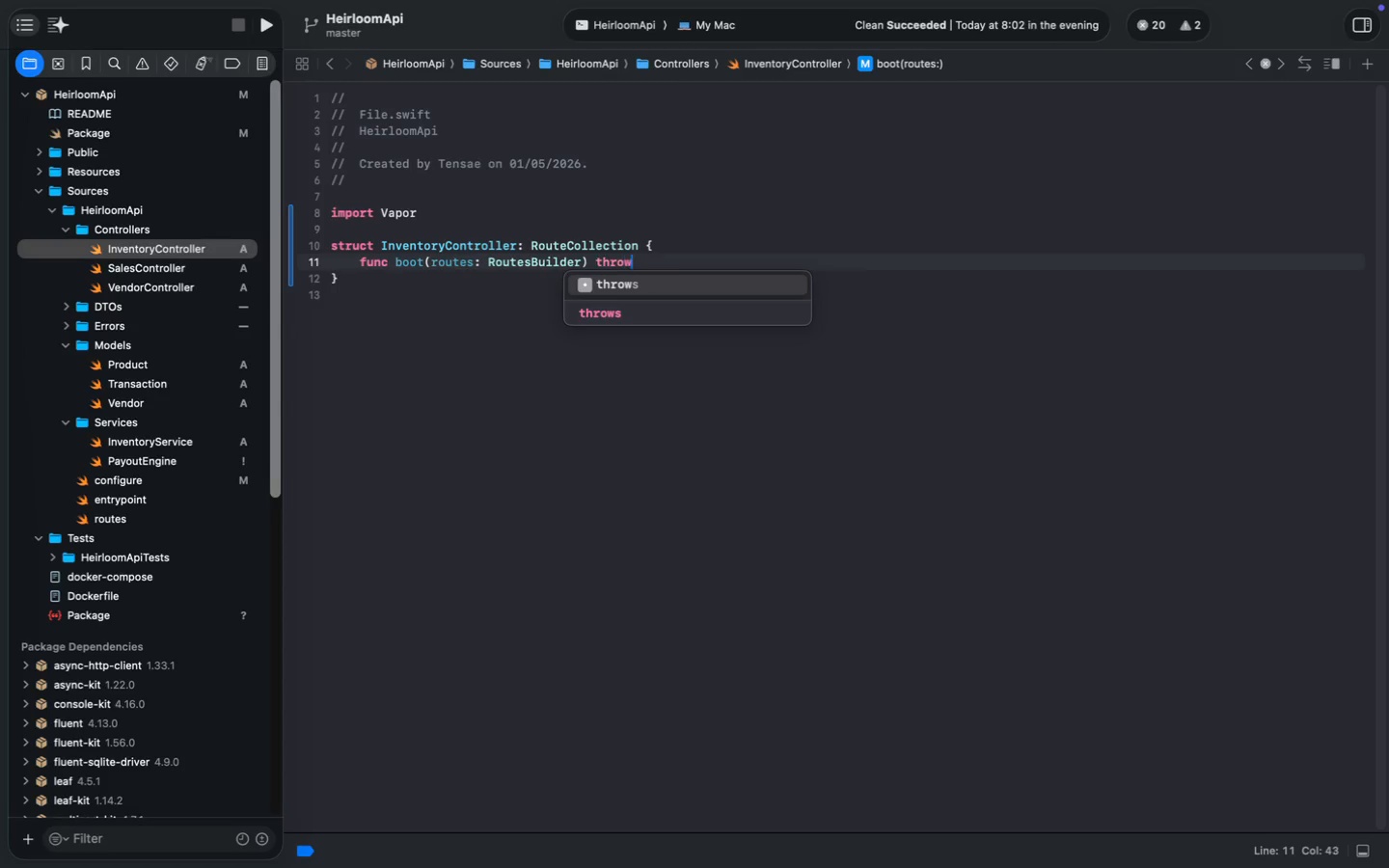 
key(Enter)
 